 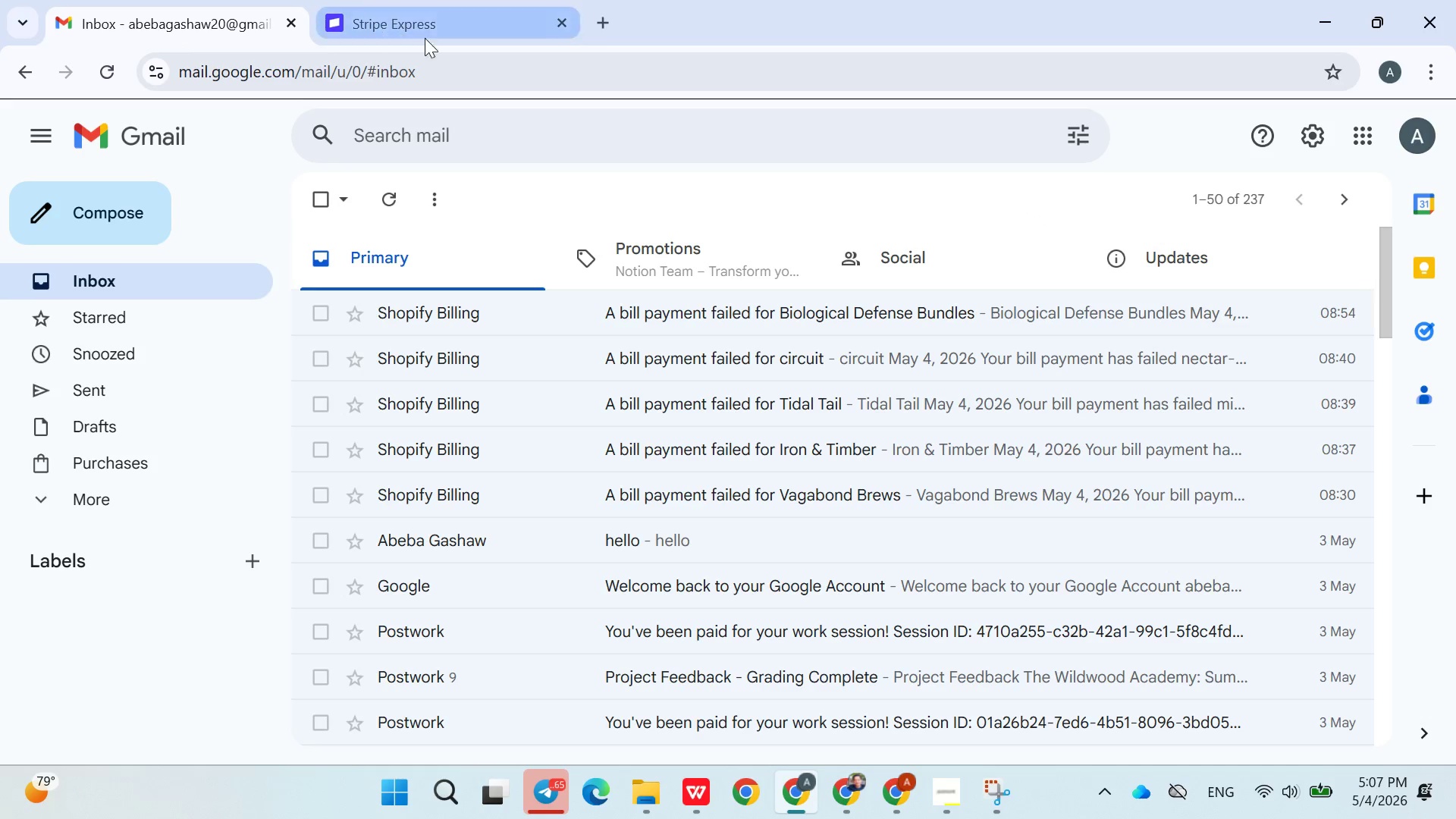 
left_click([905, 788])
 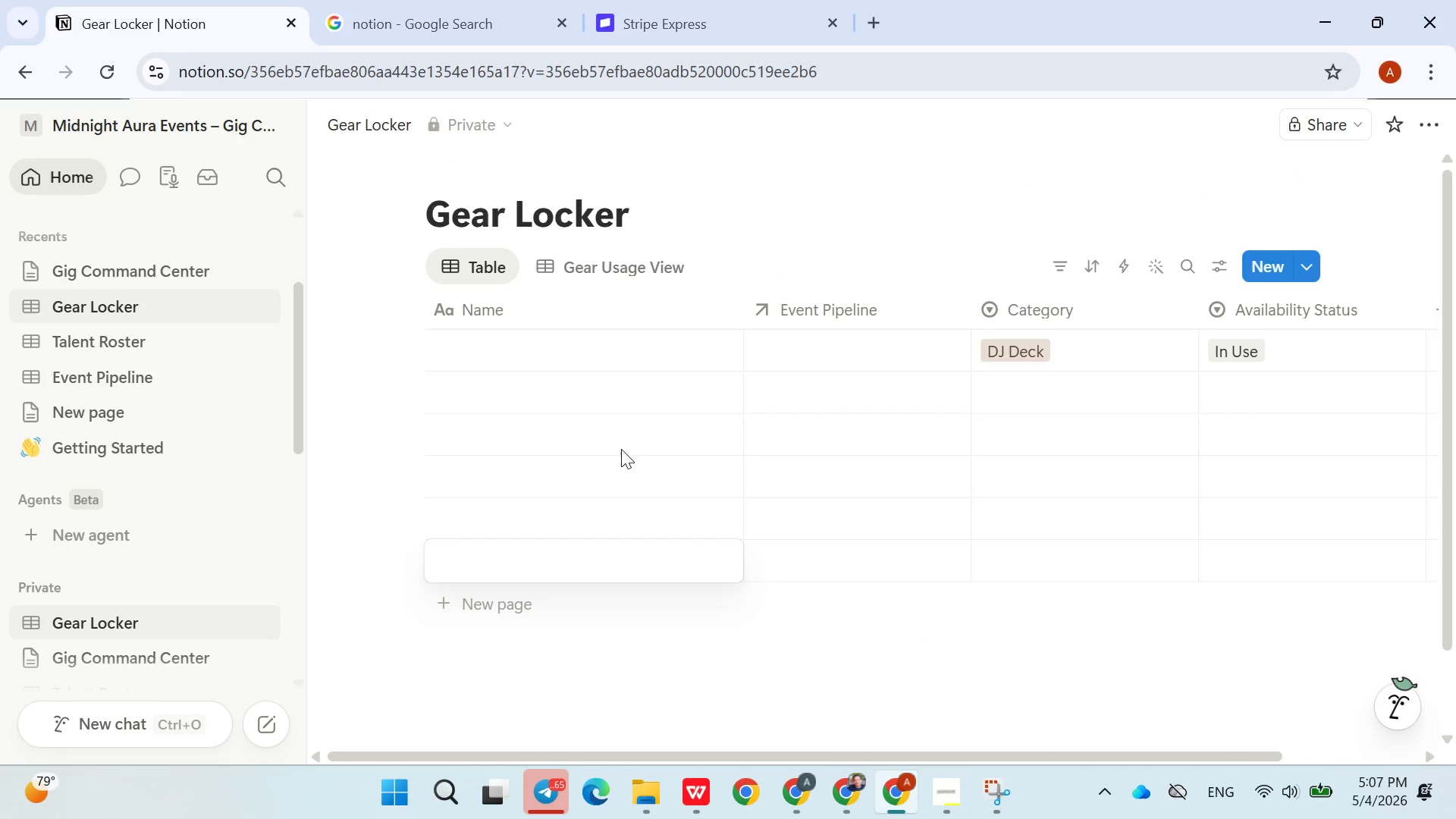 
double_click([484, 608])
 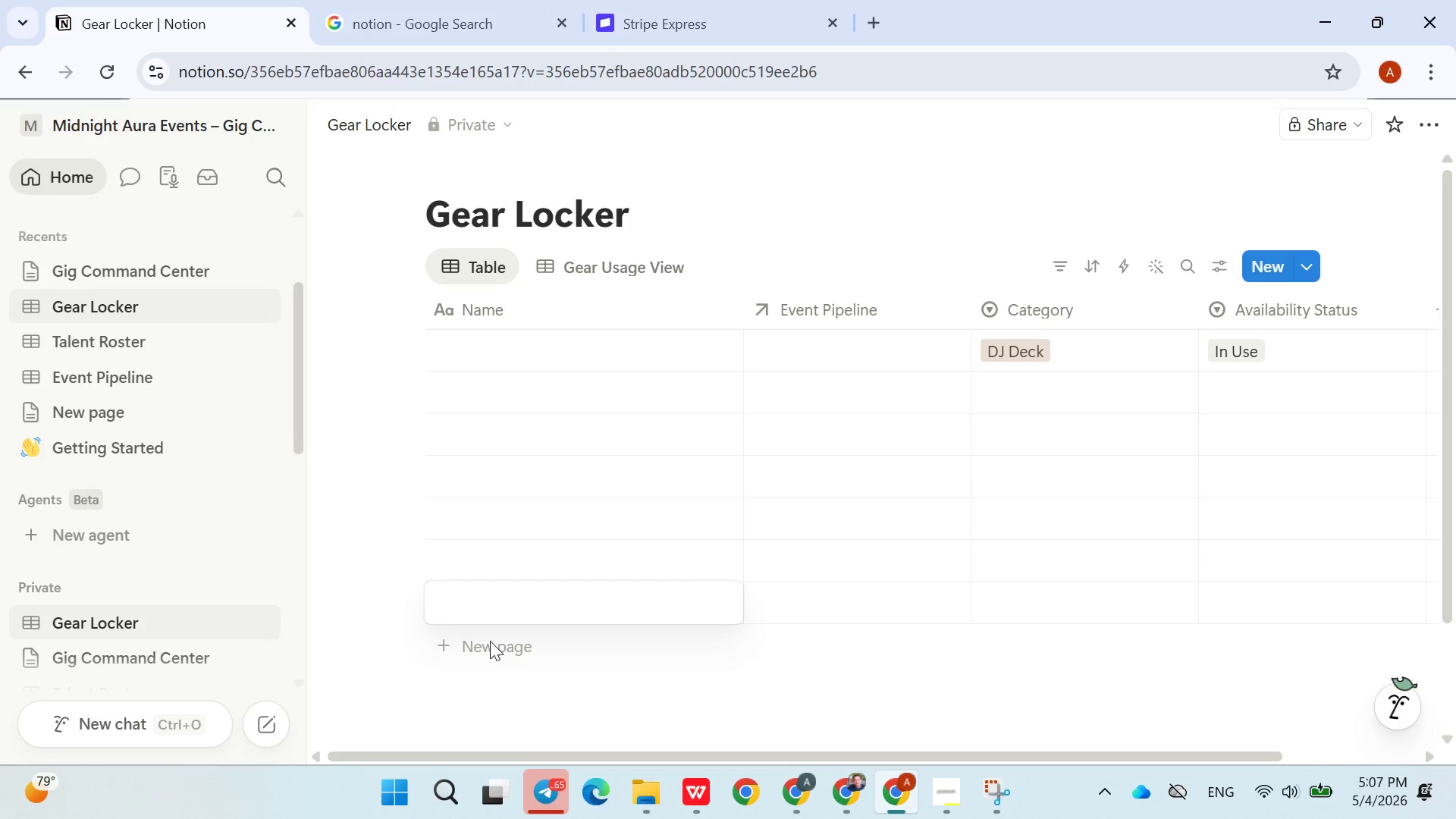 
double_click([490, 641])
 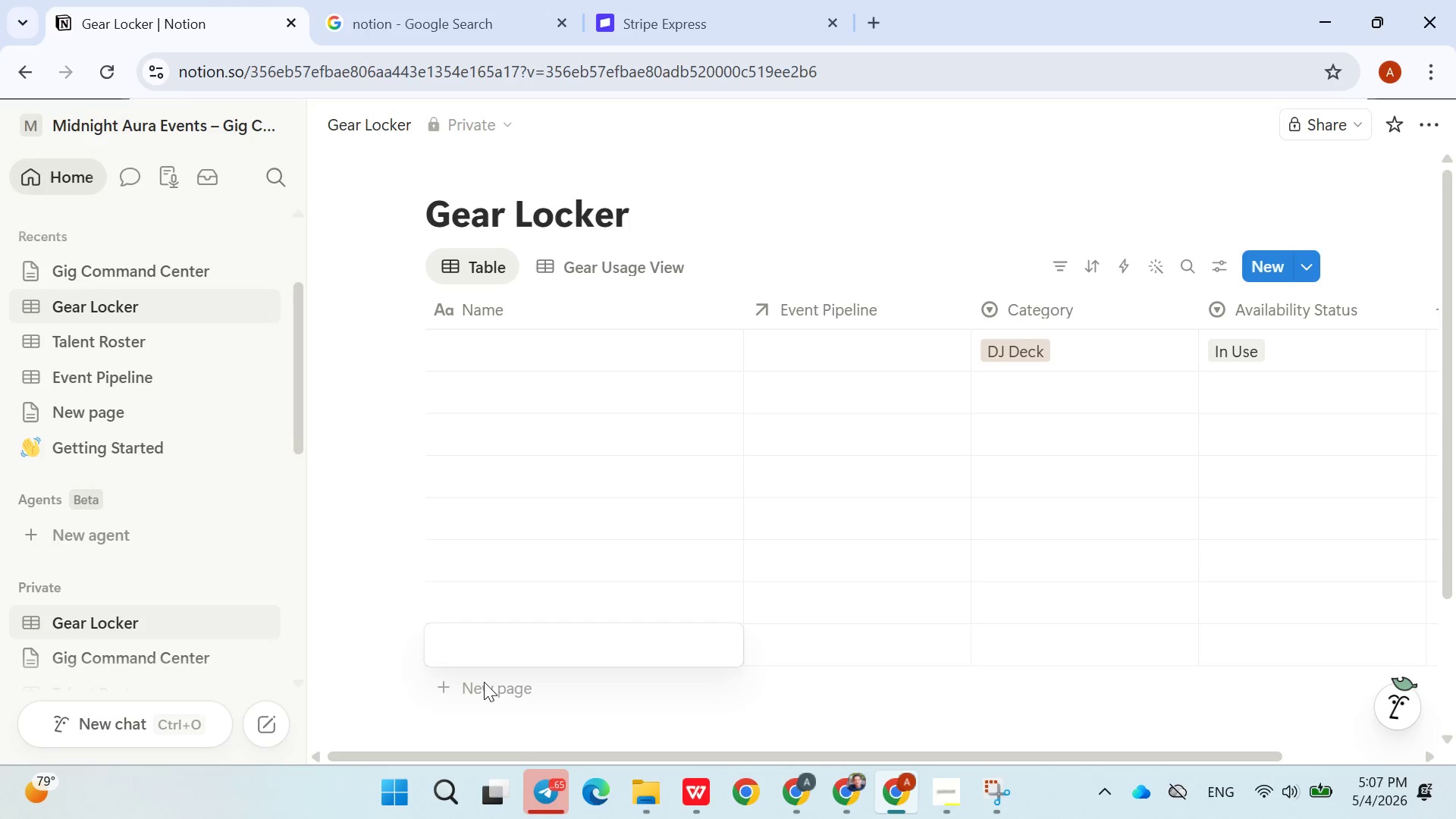 
double_click([484, 682])
 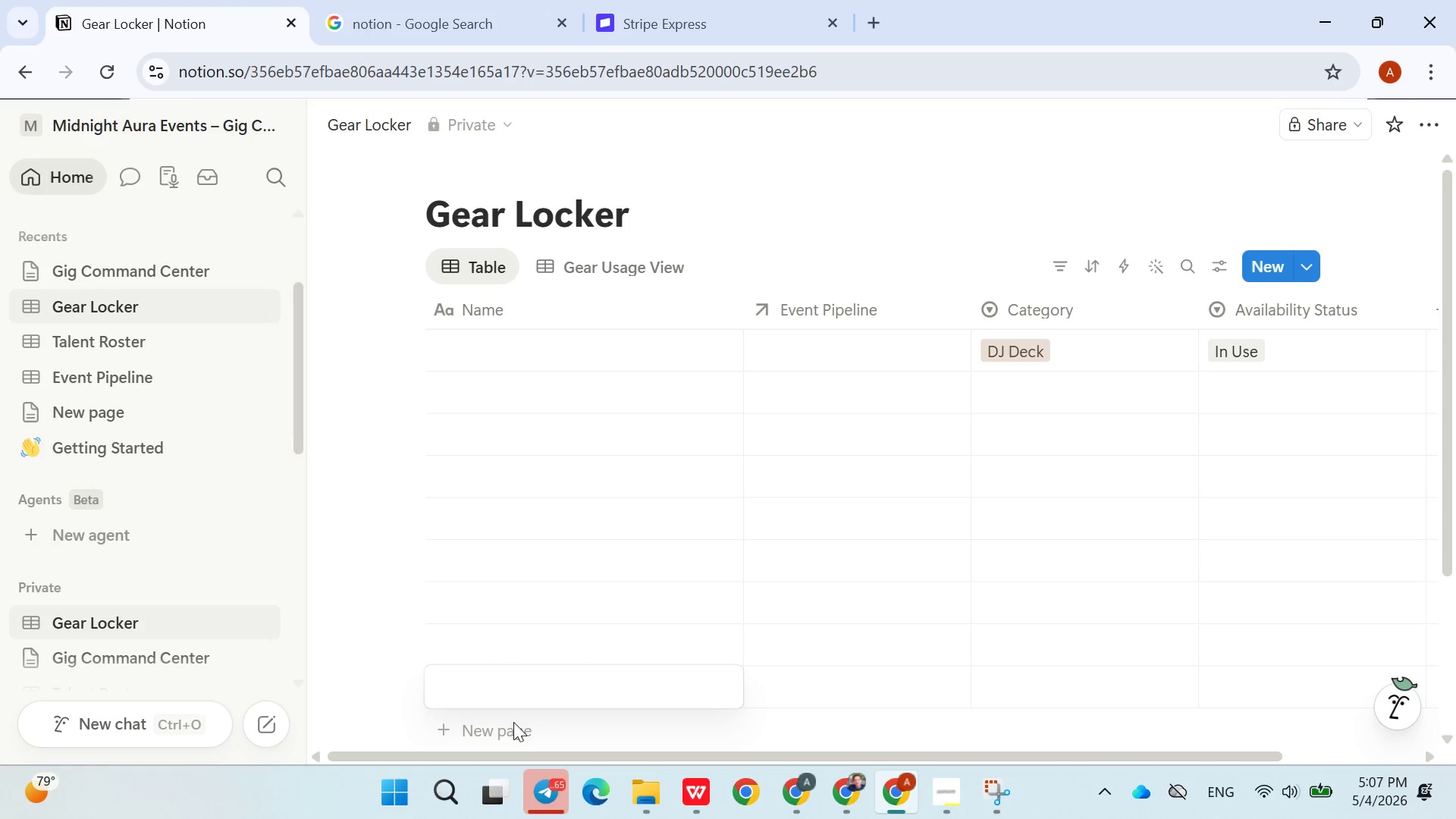 
double_click([509, 723])
 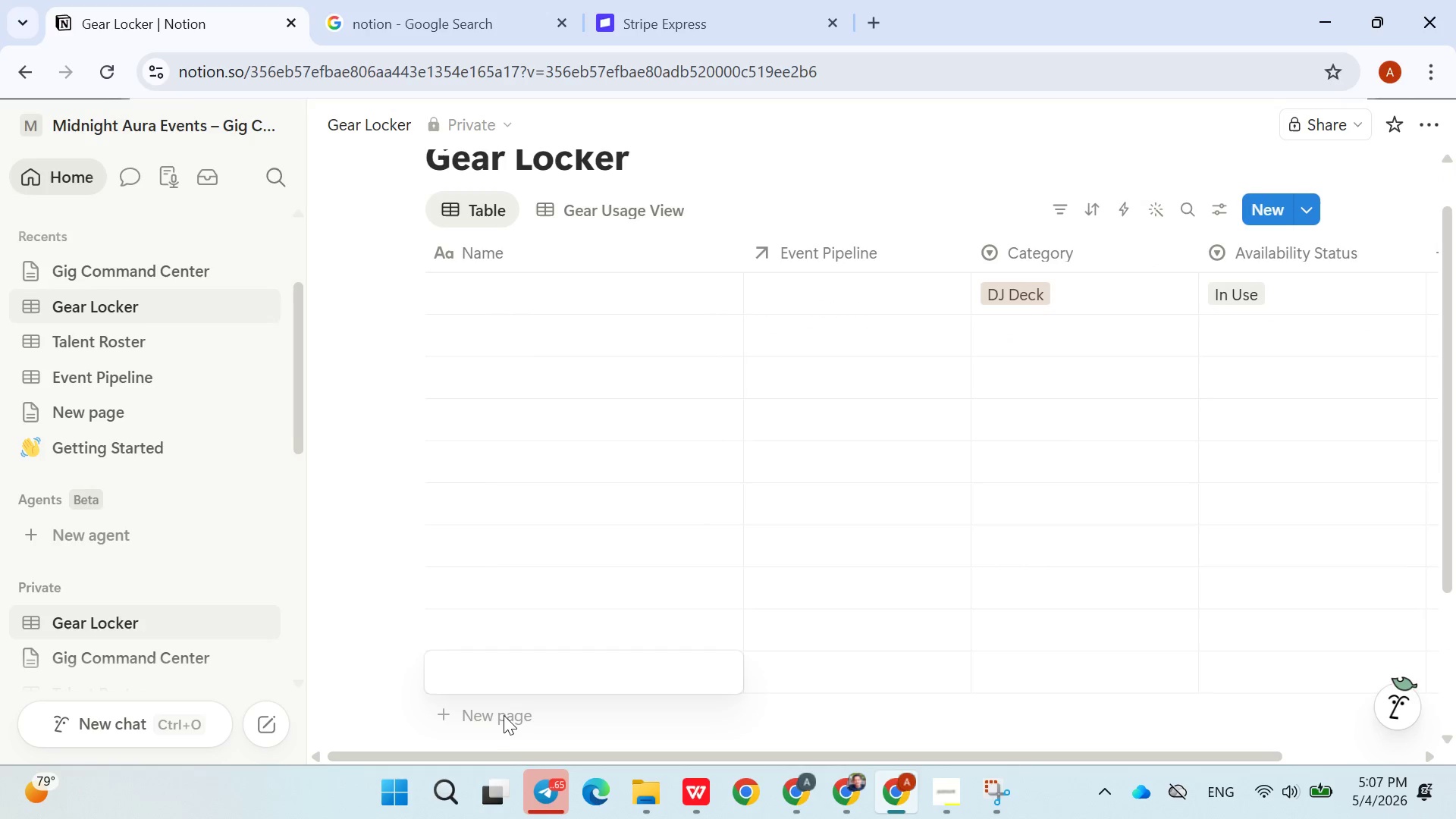 
double_click([504, 708])
 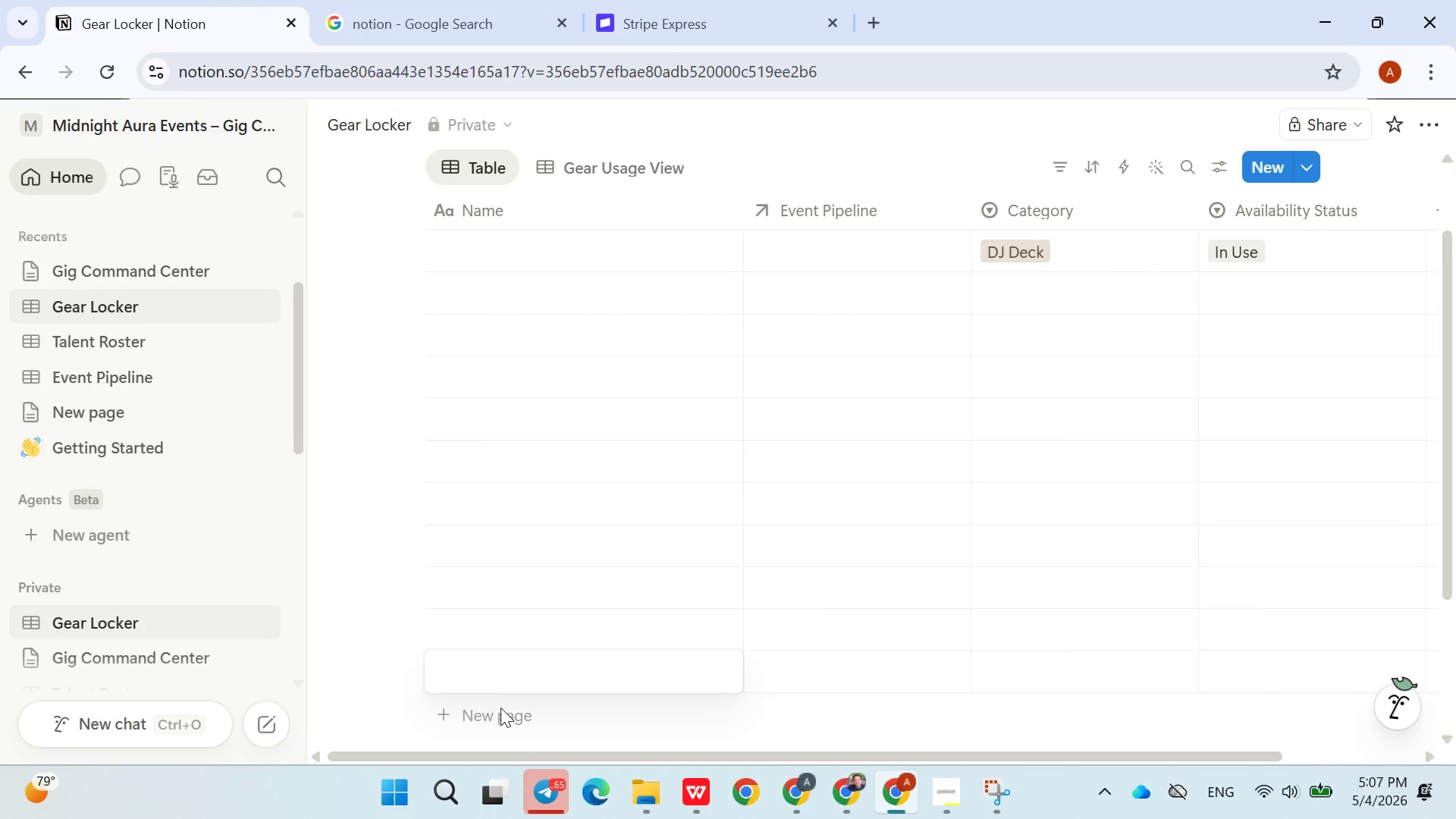 
double_click([500, 708])
 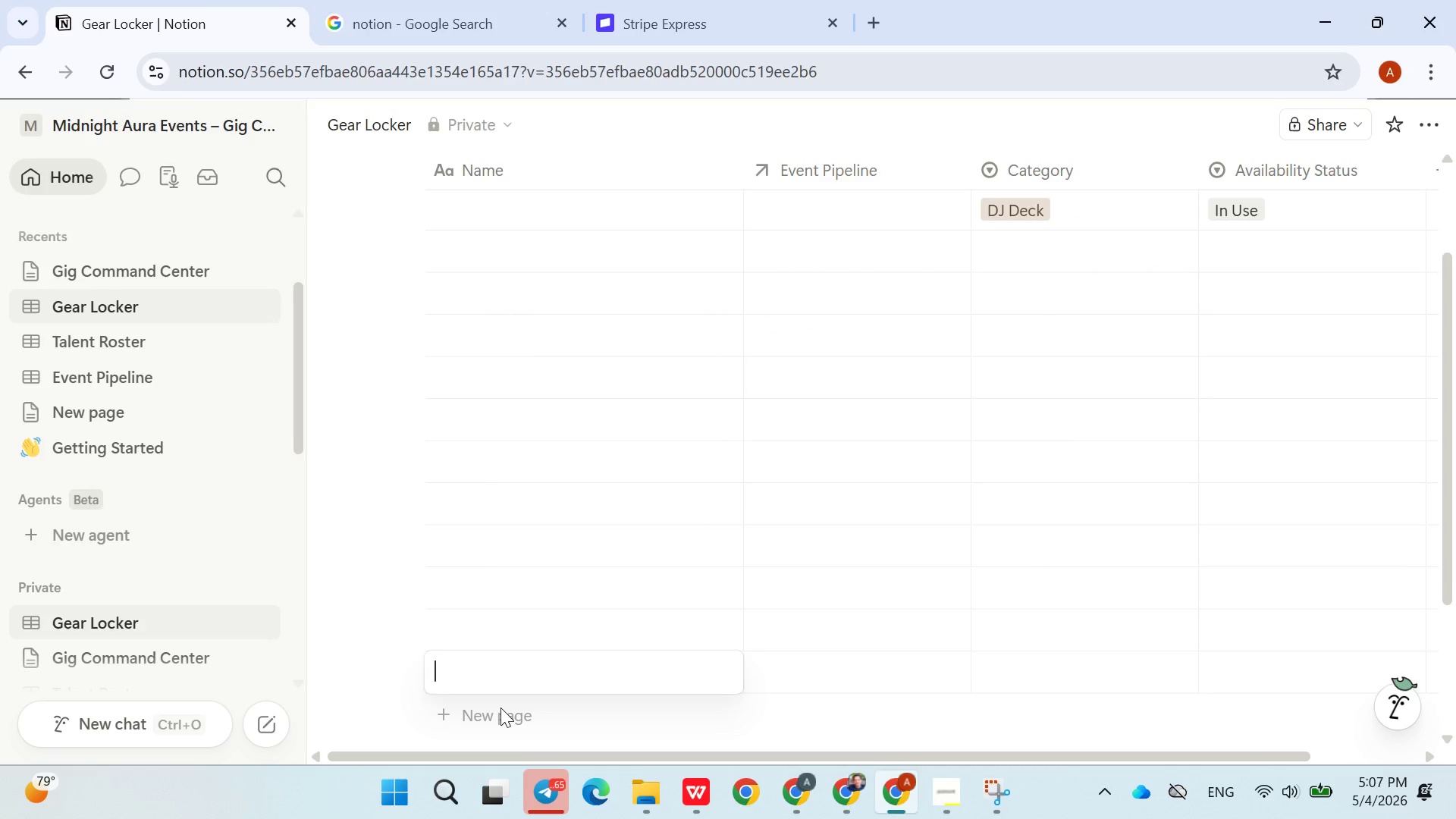 
triple_click([500, 708])
 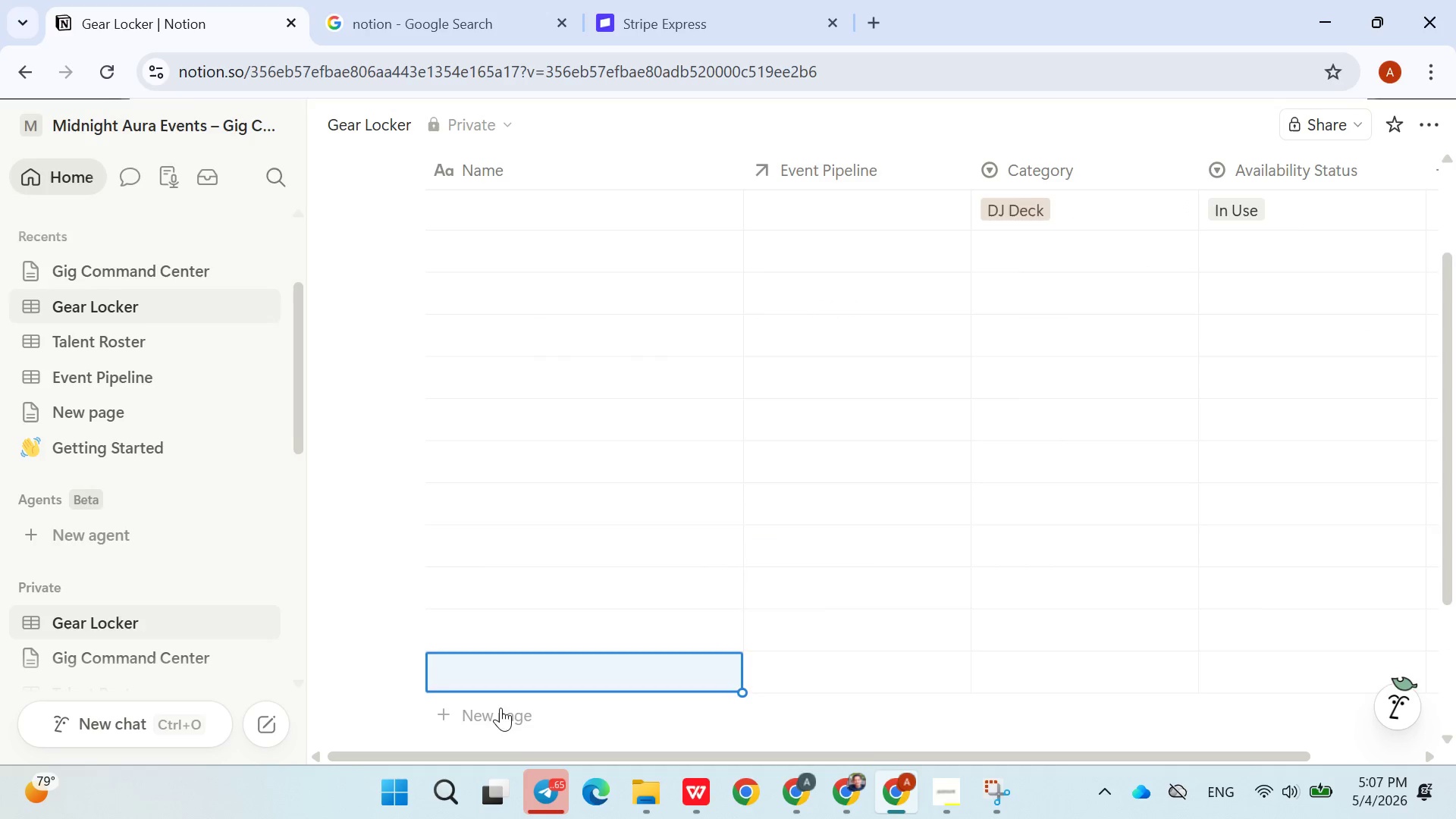 
triple_click([500, 708])
 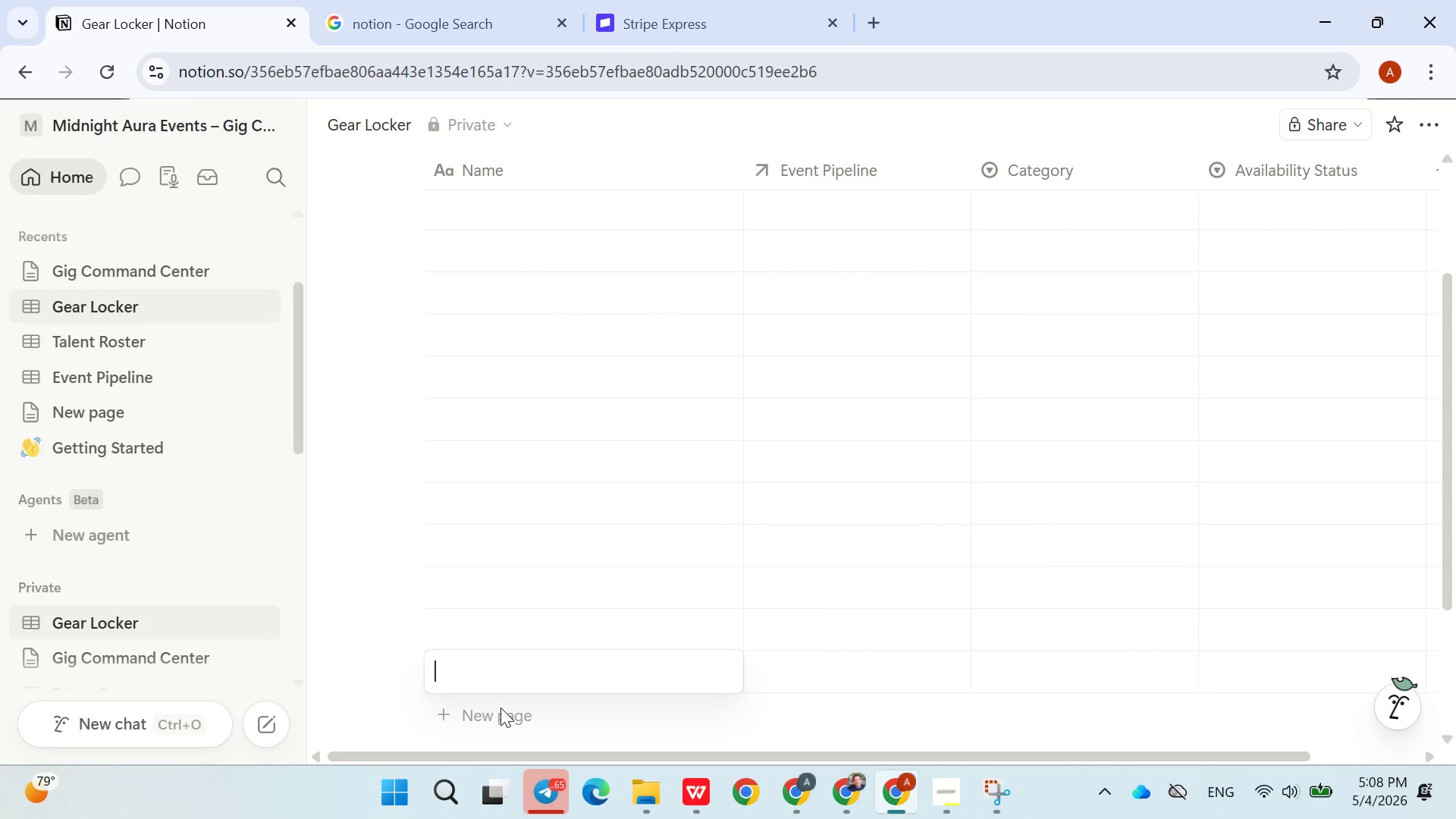 
left_click([532, 592])
 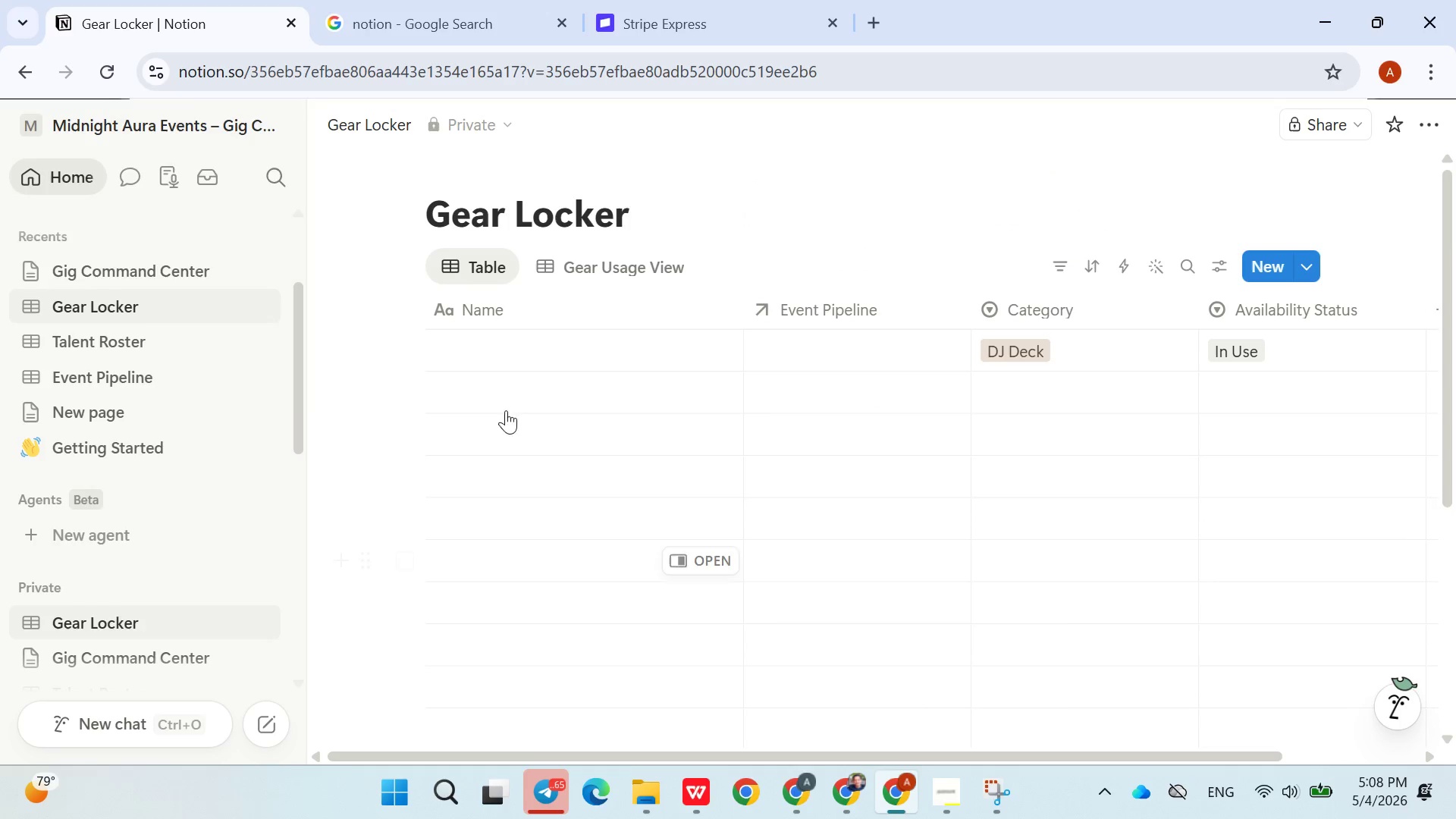 
left_click([516, 347])
 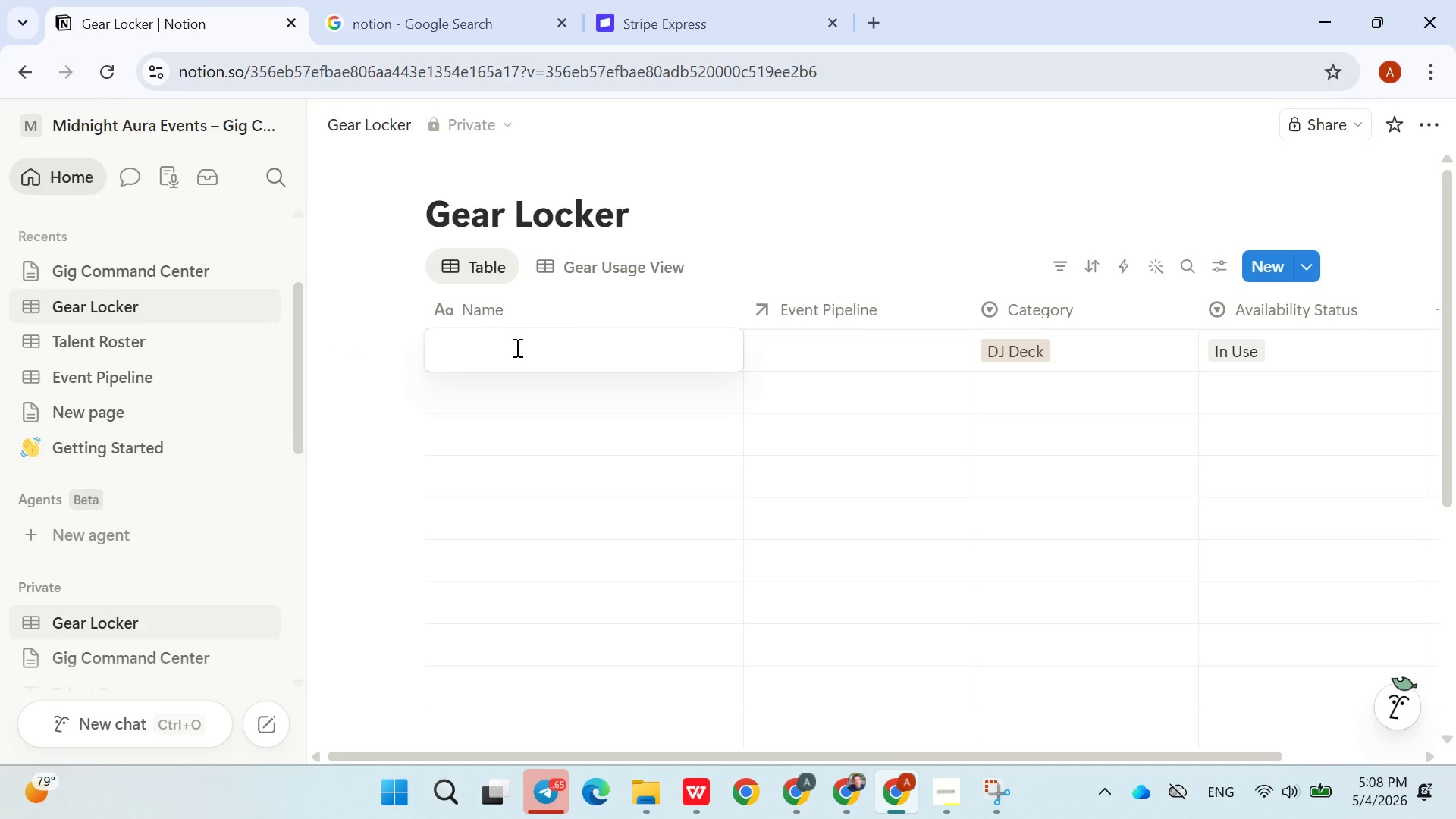 
type(DJ Nova)
 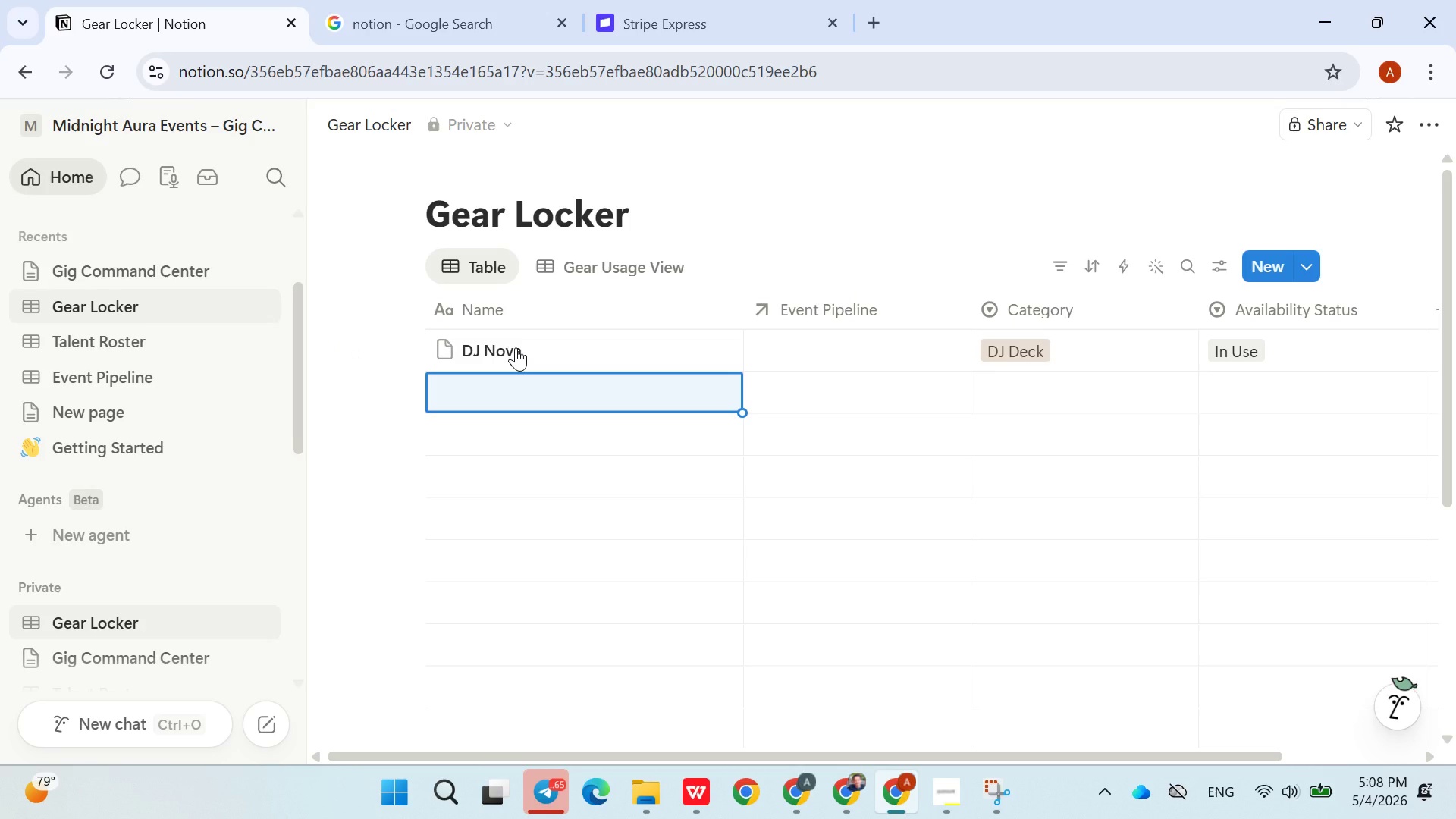 
 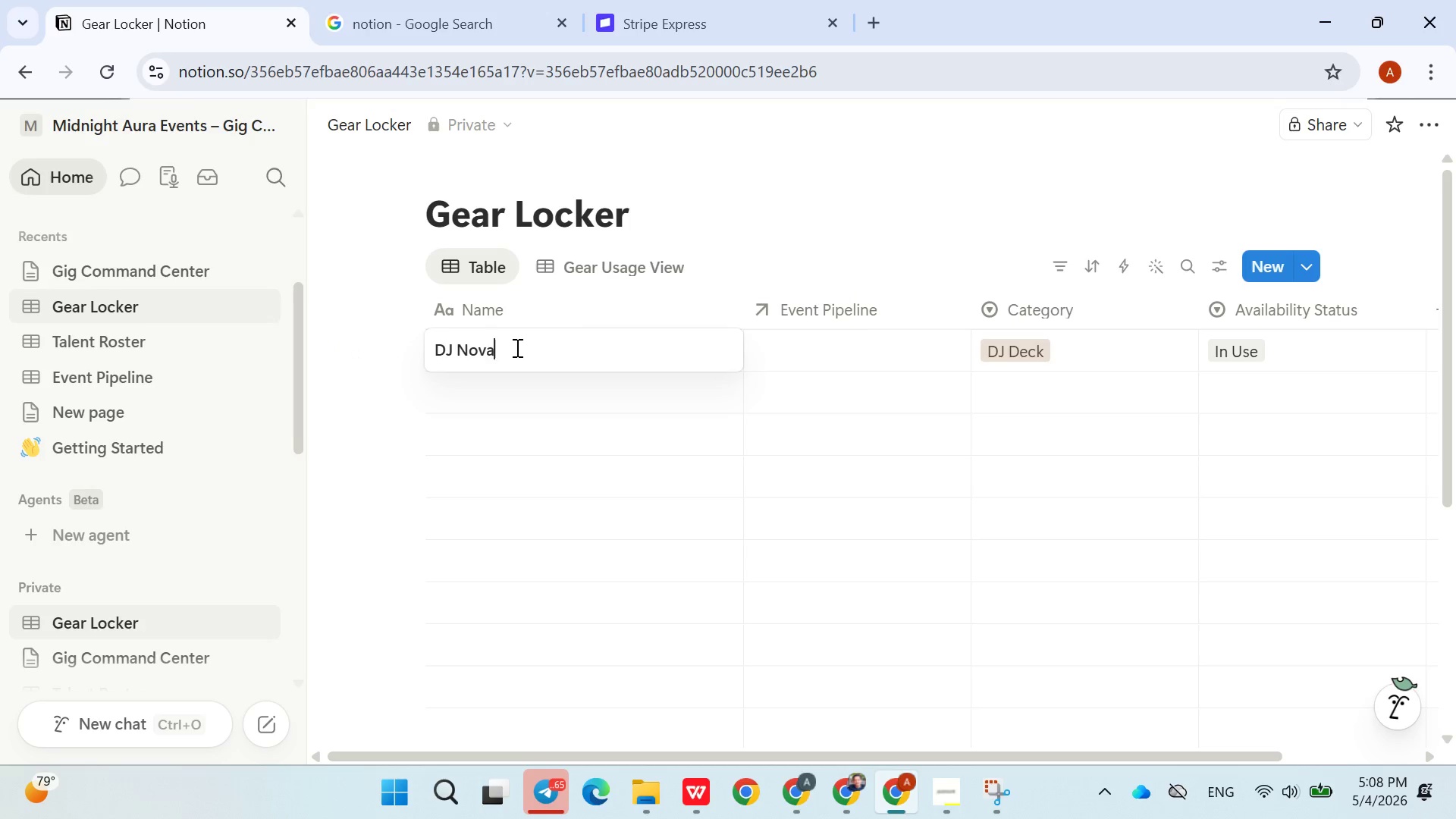 
key(Enter)
 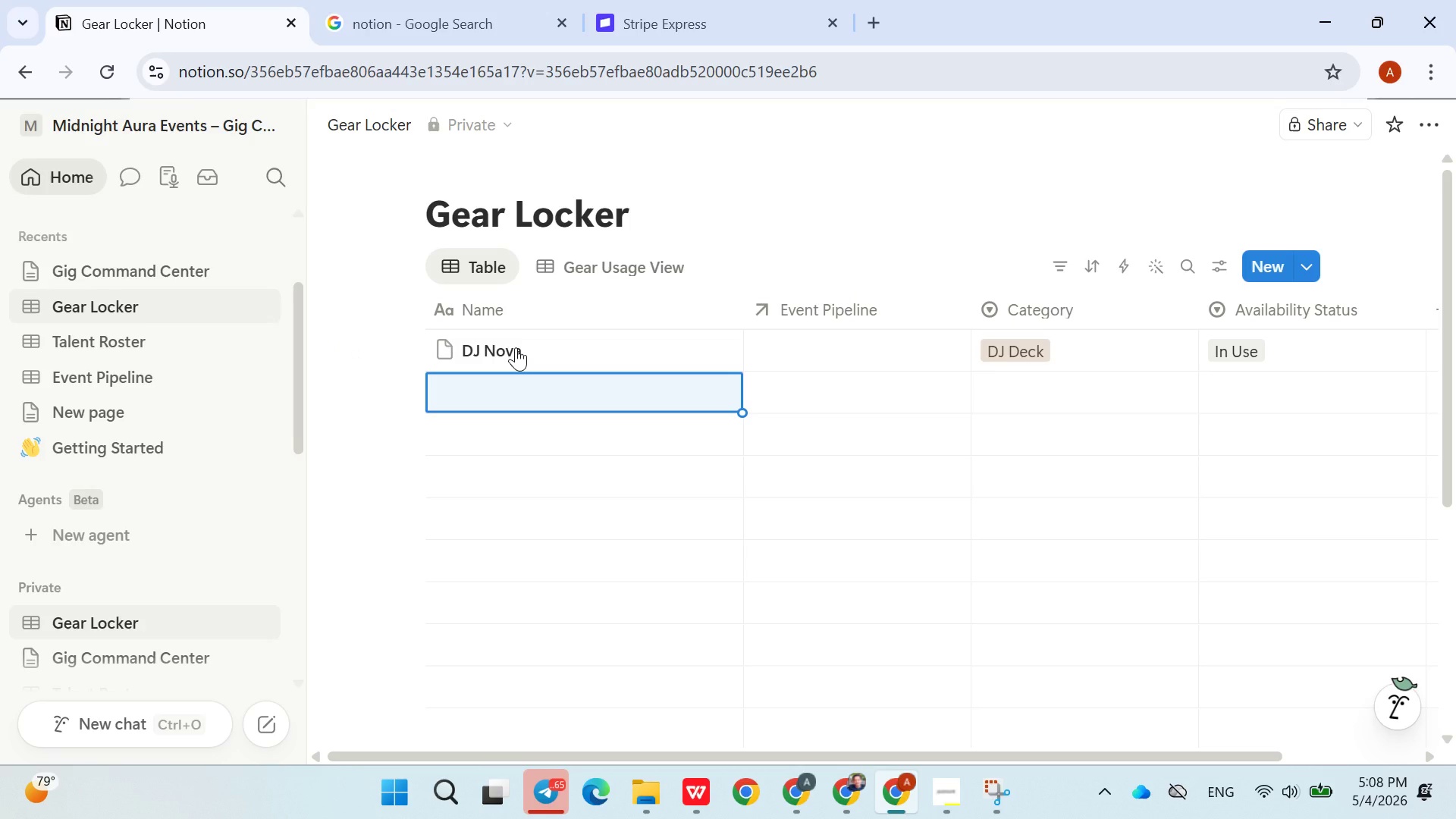 
type(Dj )
key(Backspace)
key(Backspace)
type(J Pulse)
 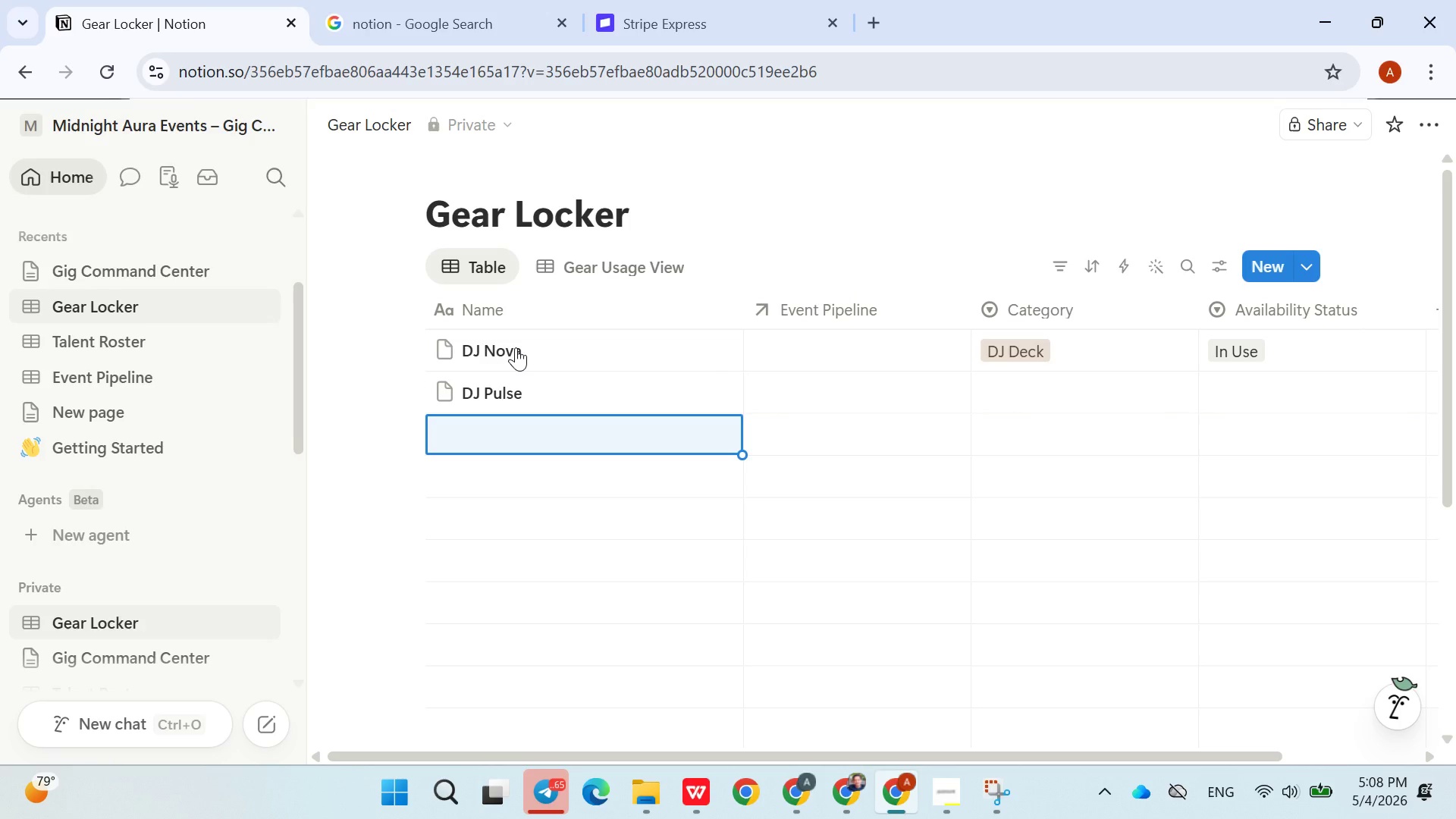 
 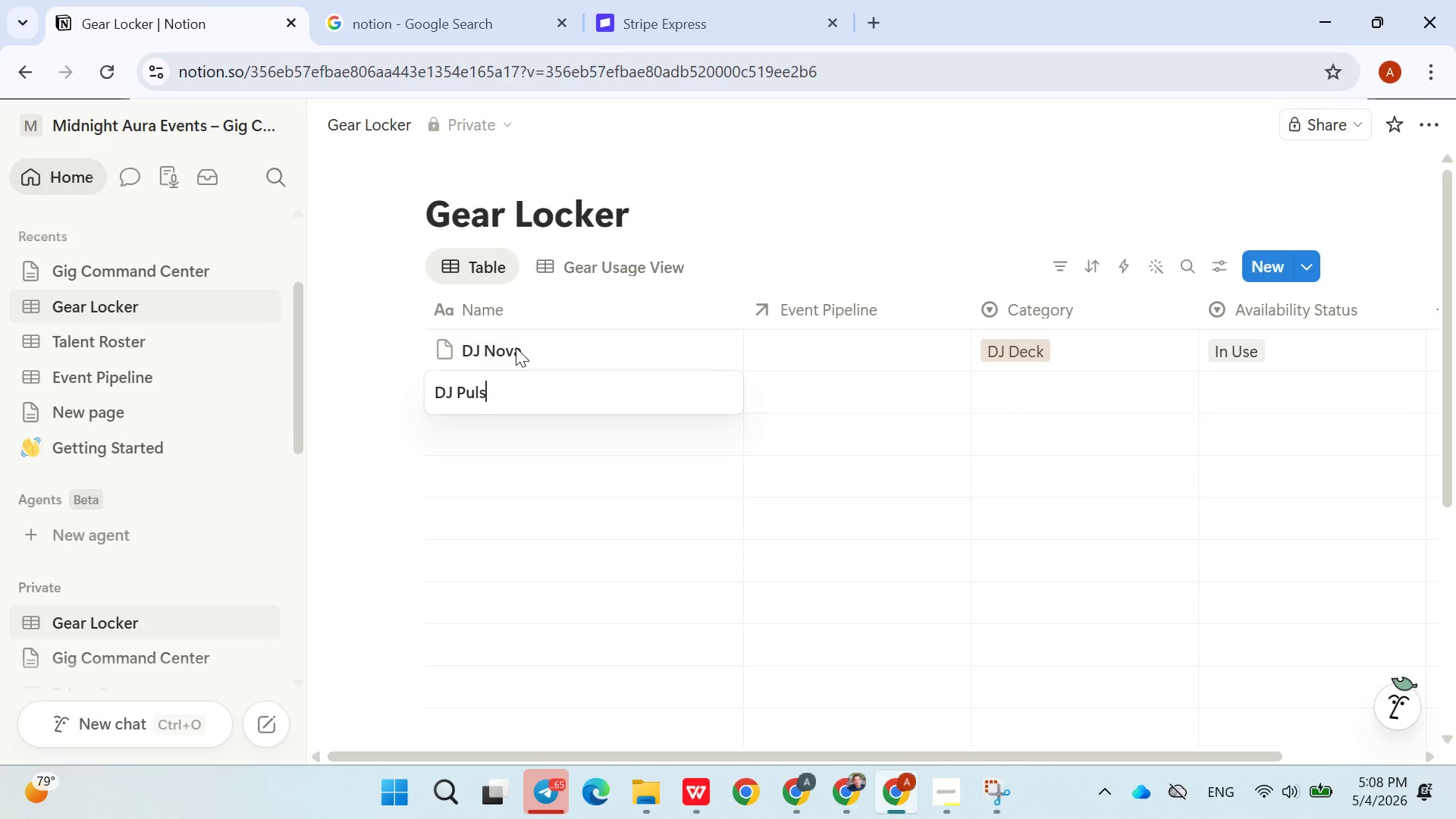 
key(Enter)
 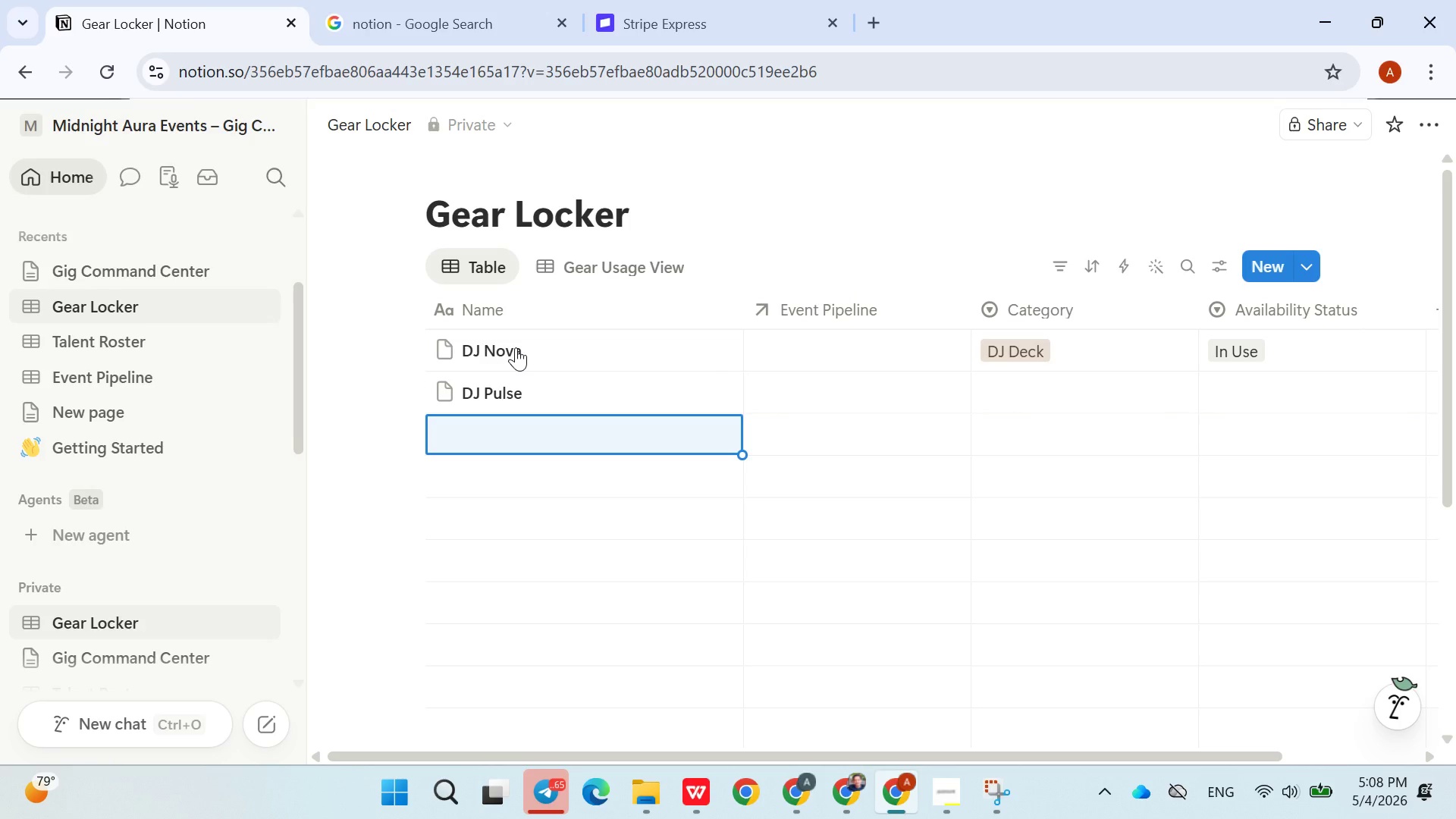 
type(DJ Zen)
 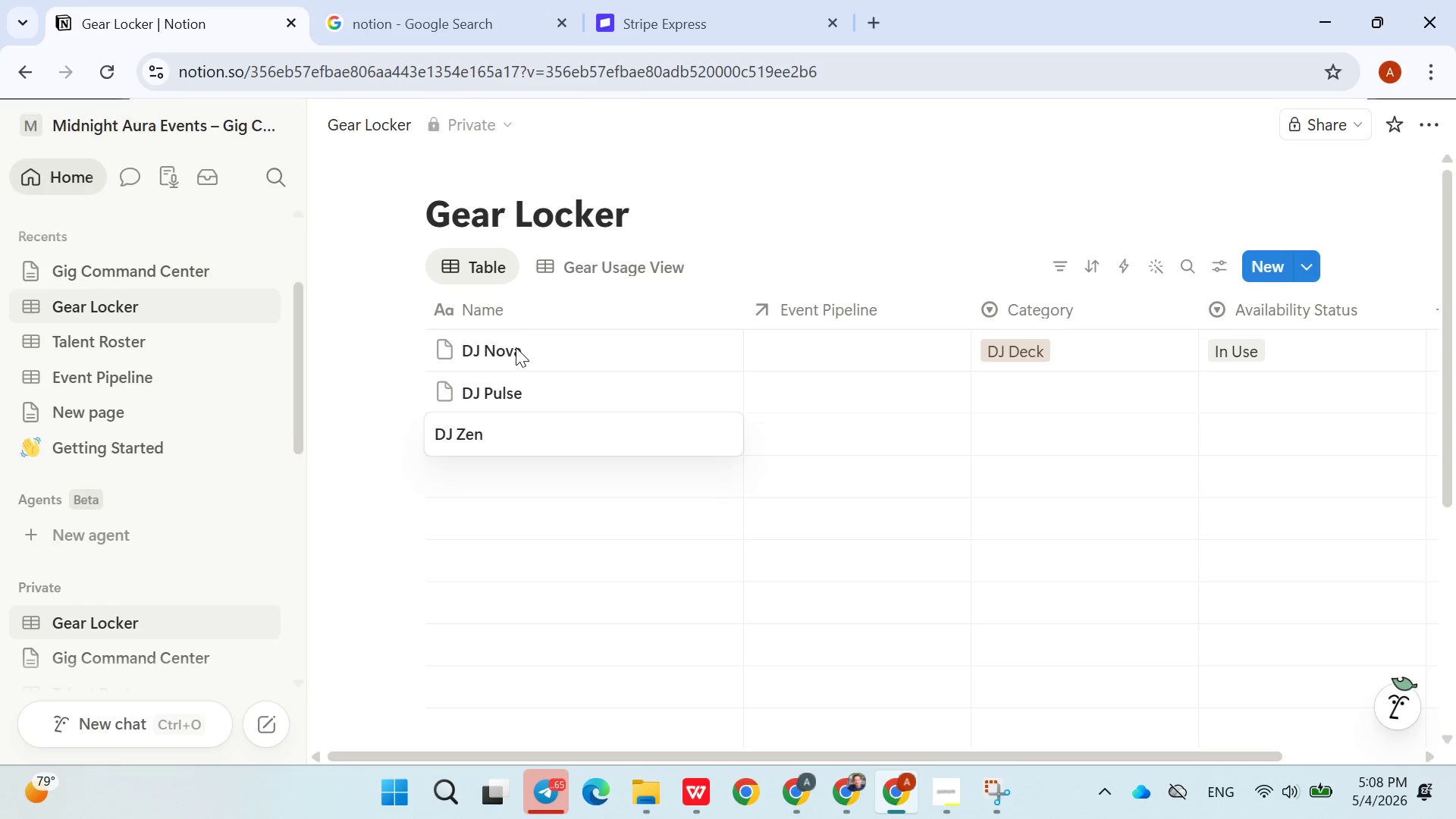 
type(ith)
 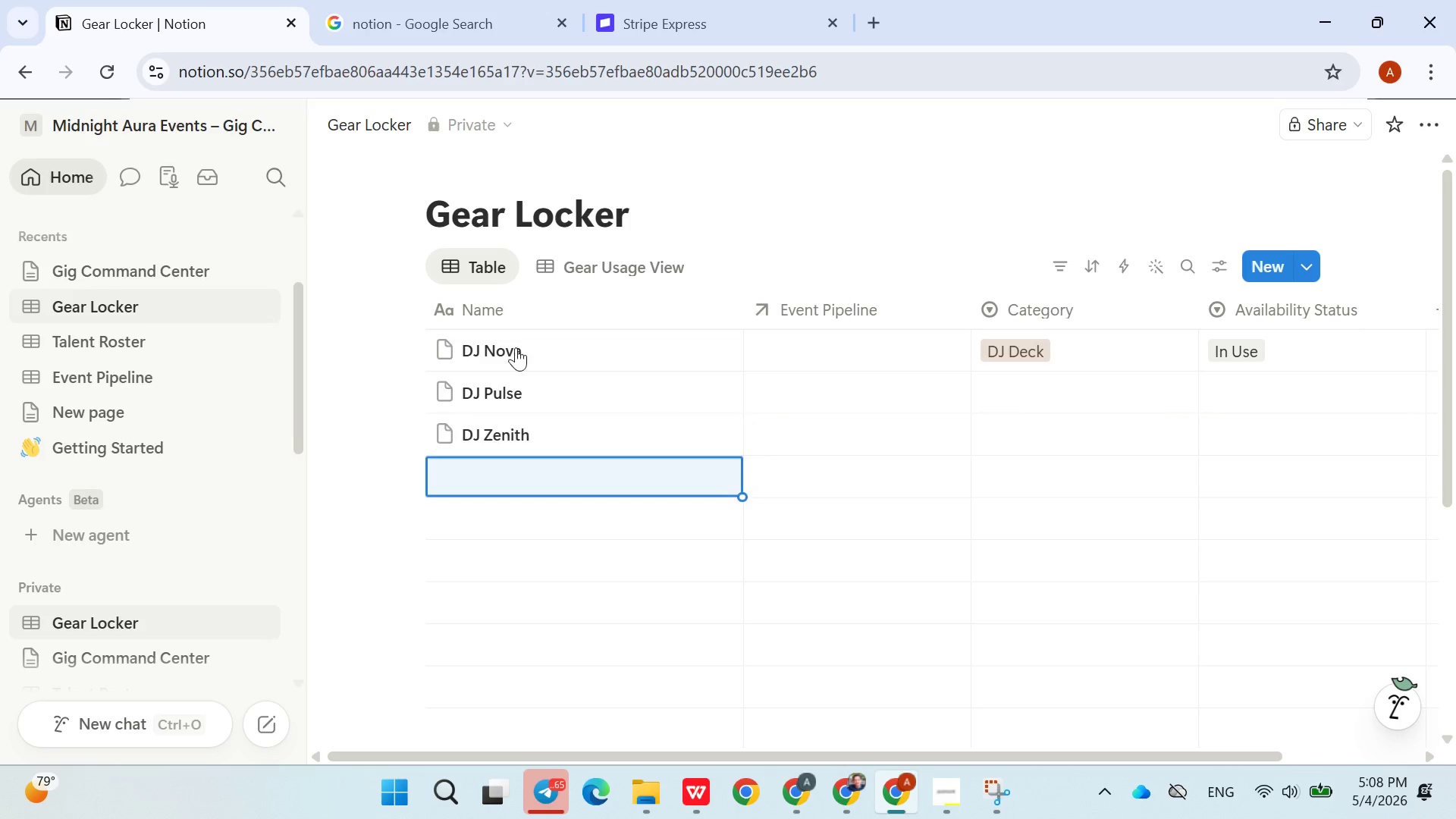 
key(Enter)
 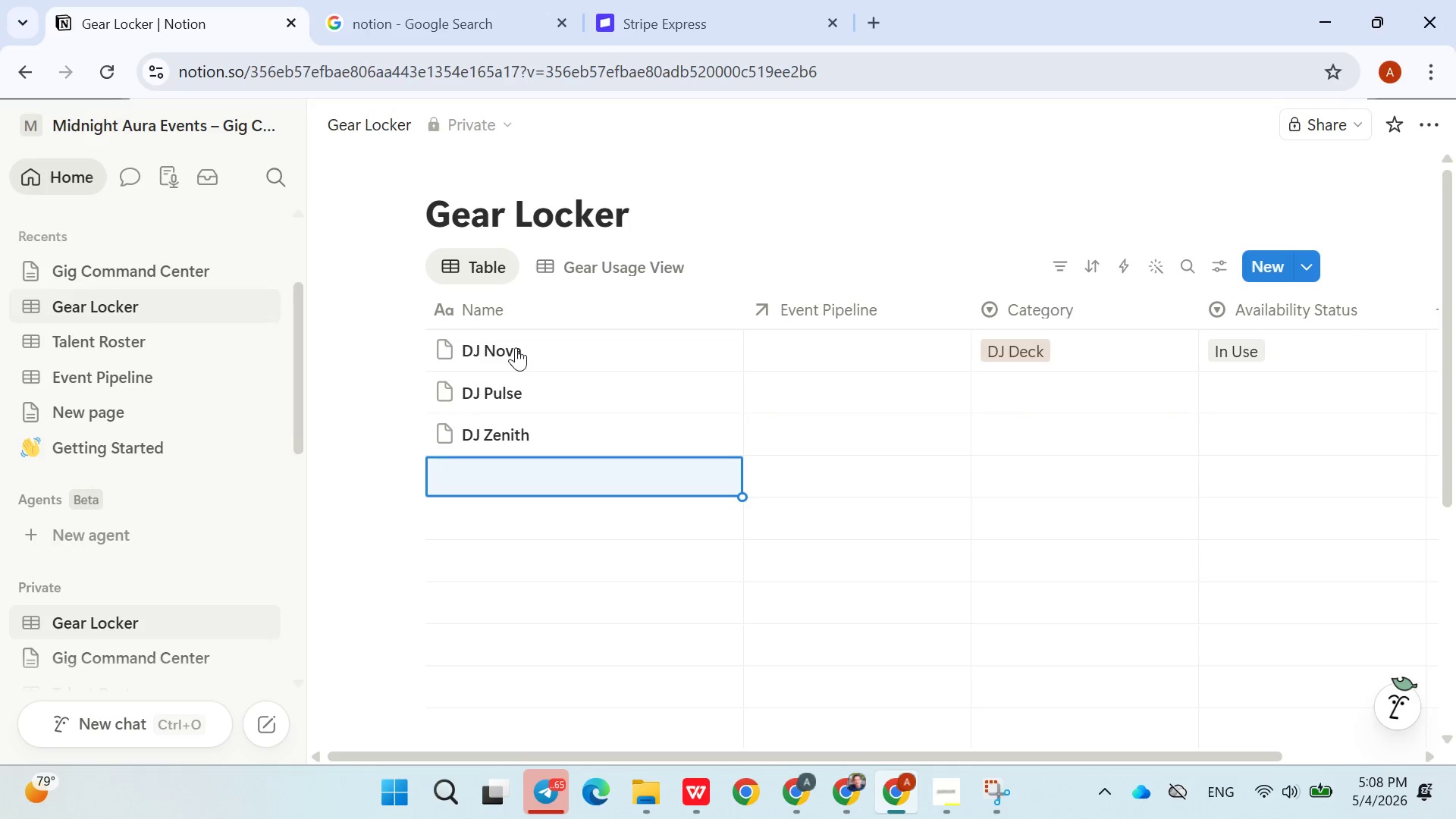 
type(My)
 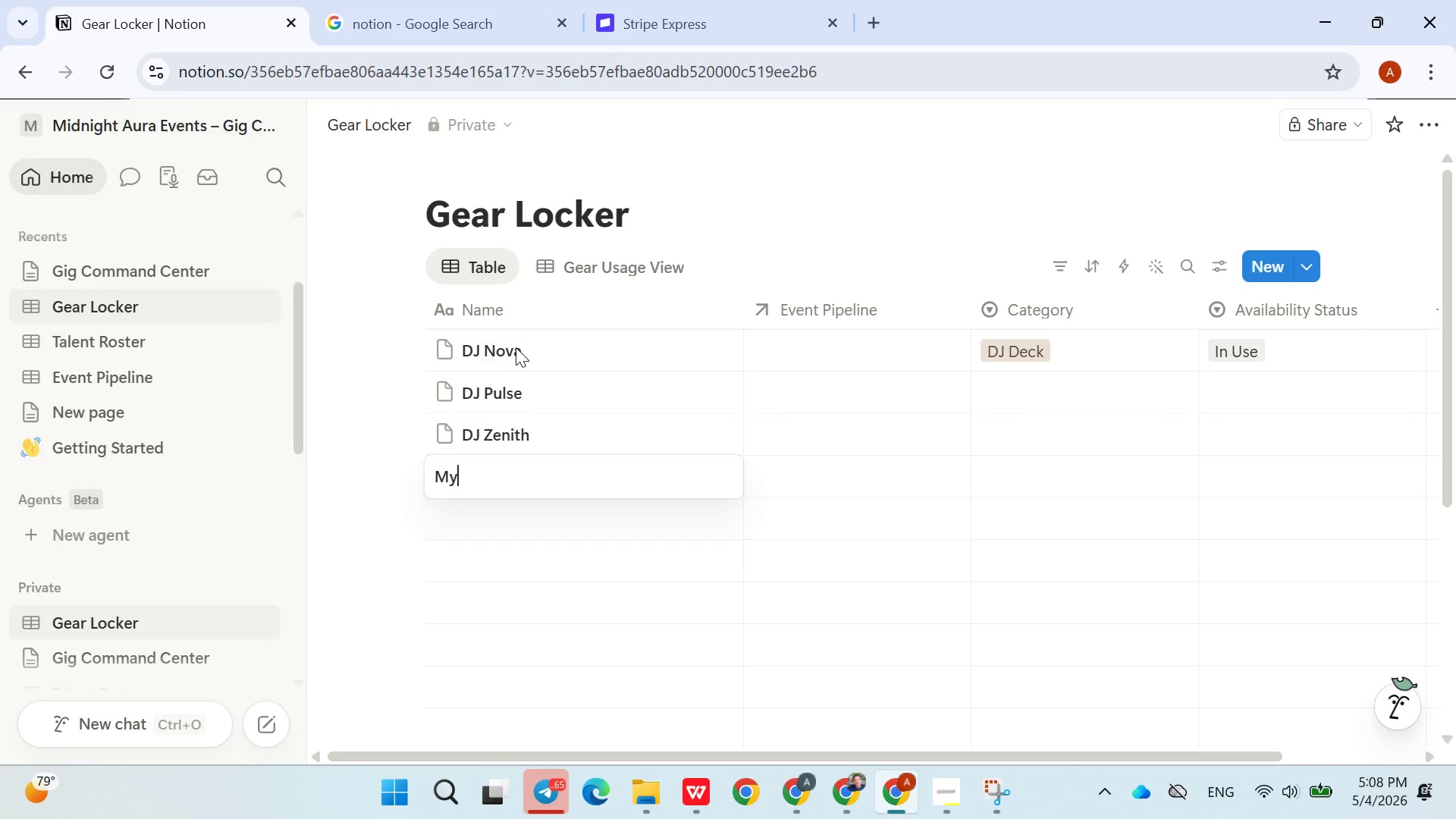 
type(stic Mamo)
 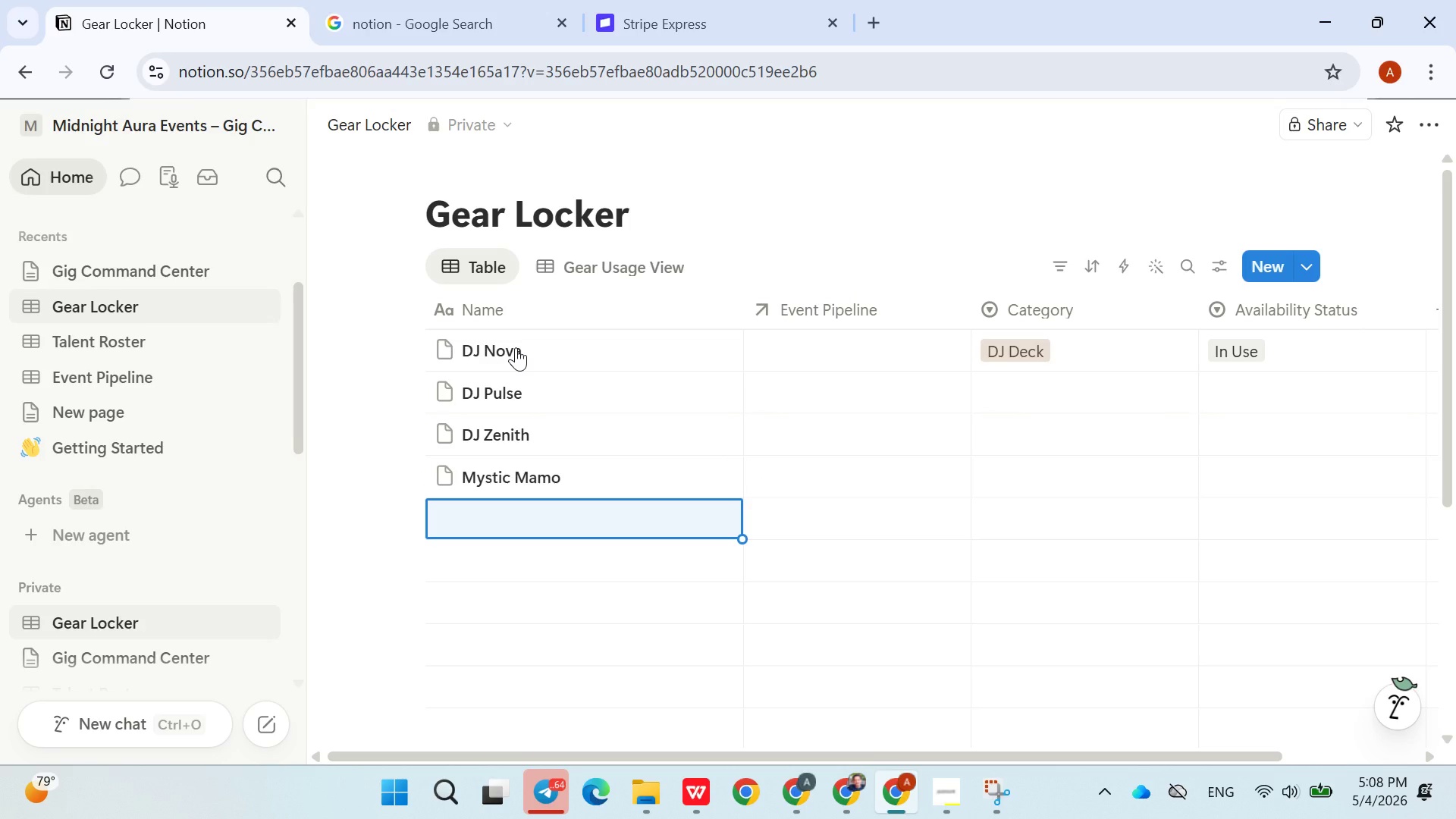 
 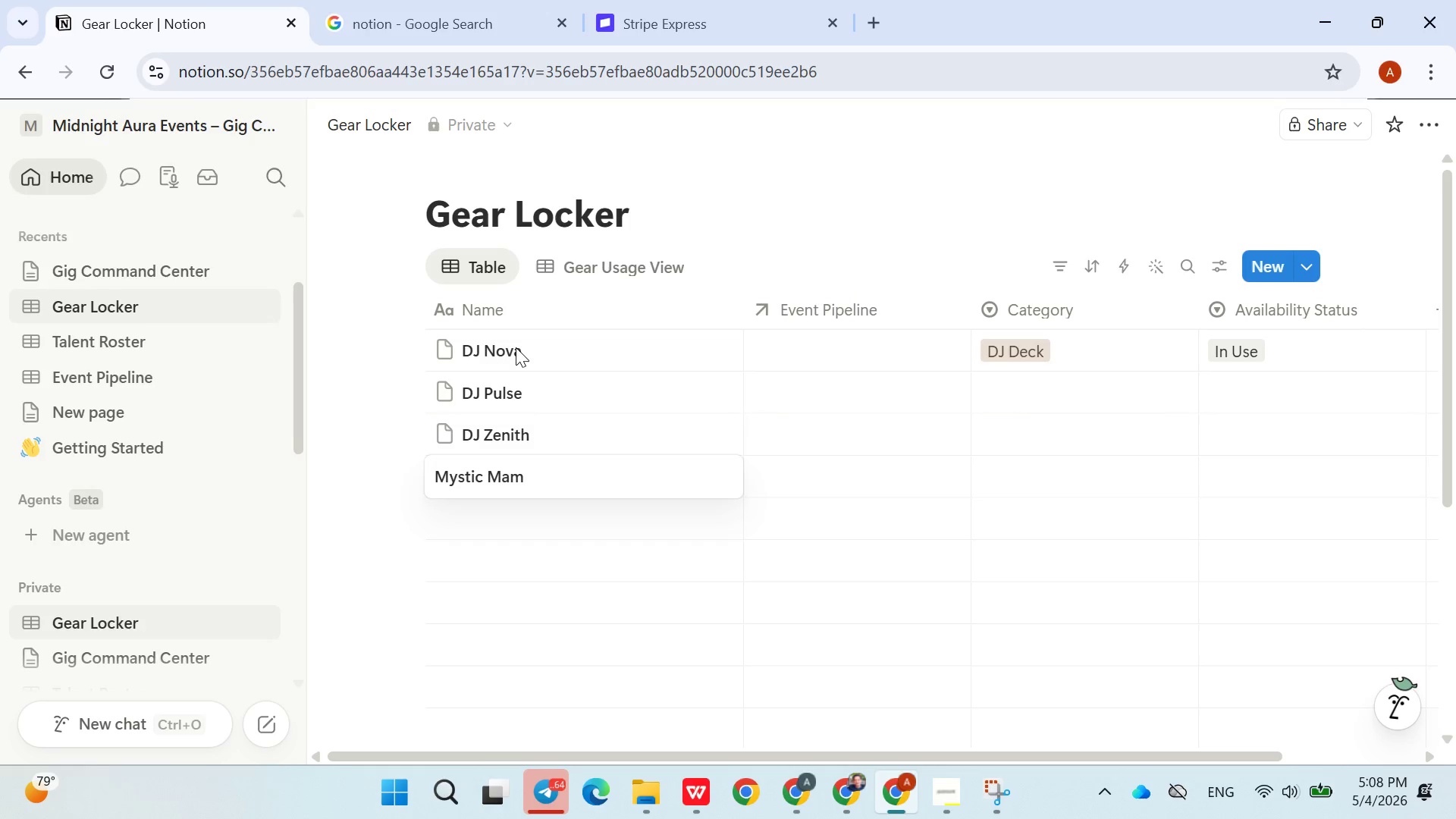 
key(Enter)
 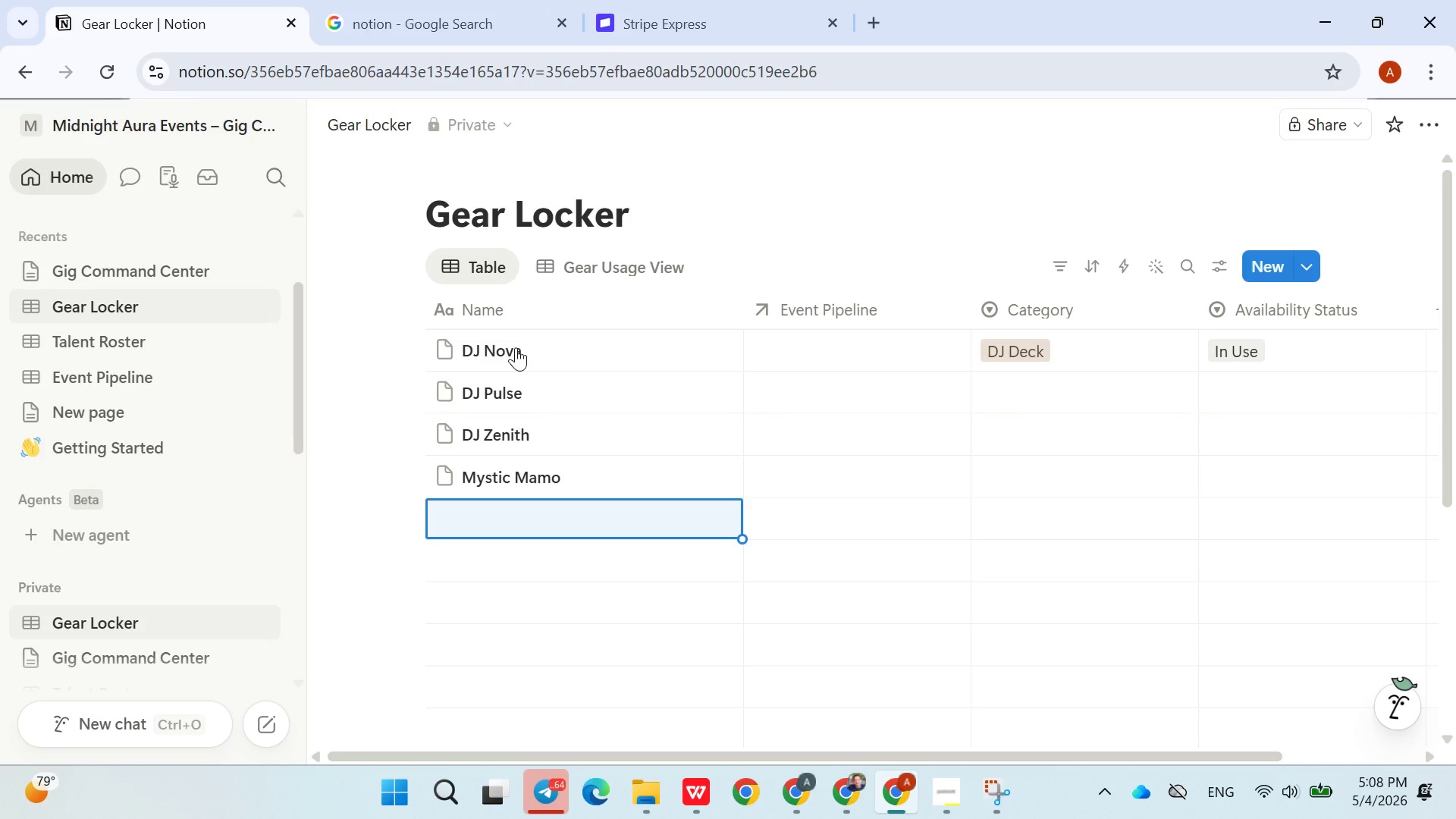 
key(Shift+L)
 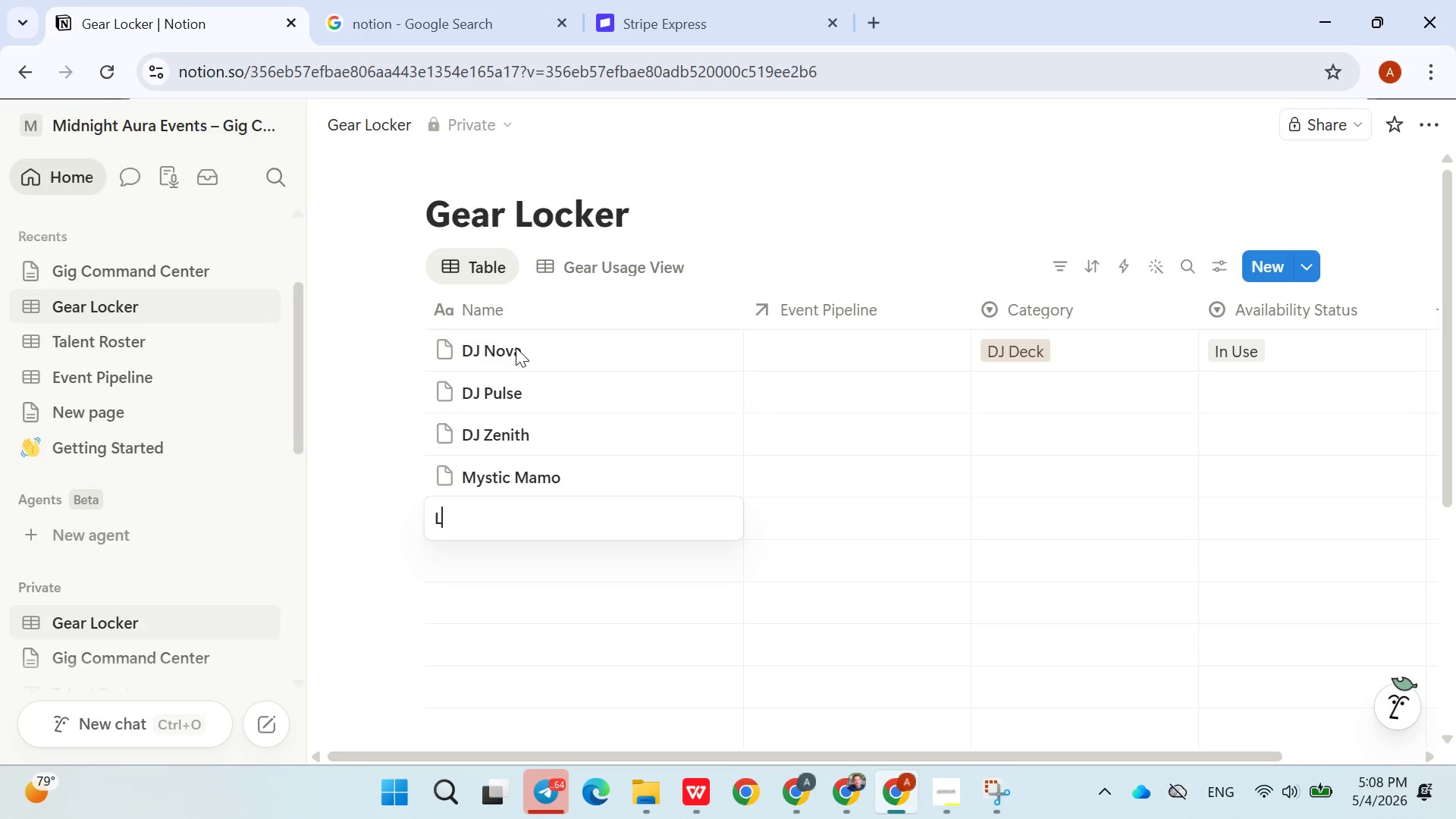 
key(Backspace)
type(Ill)
 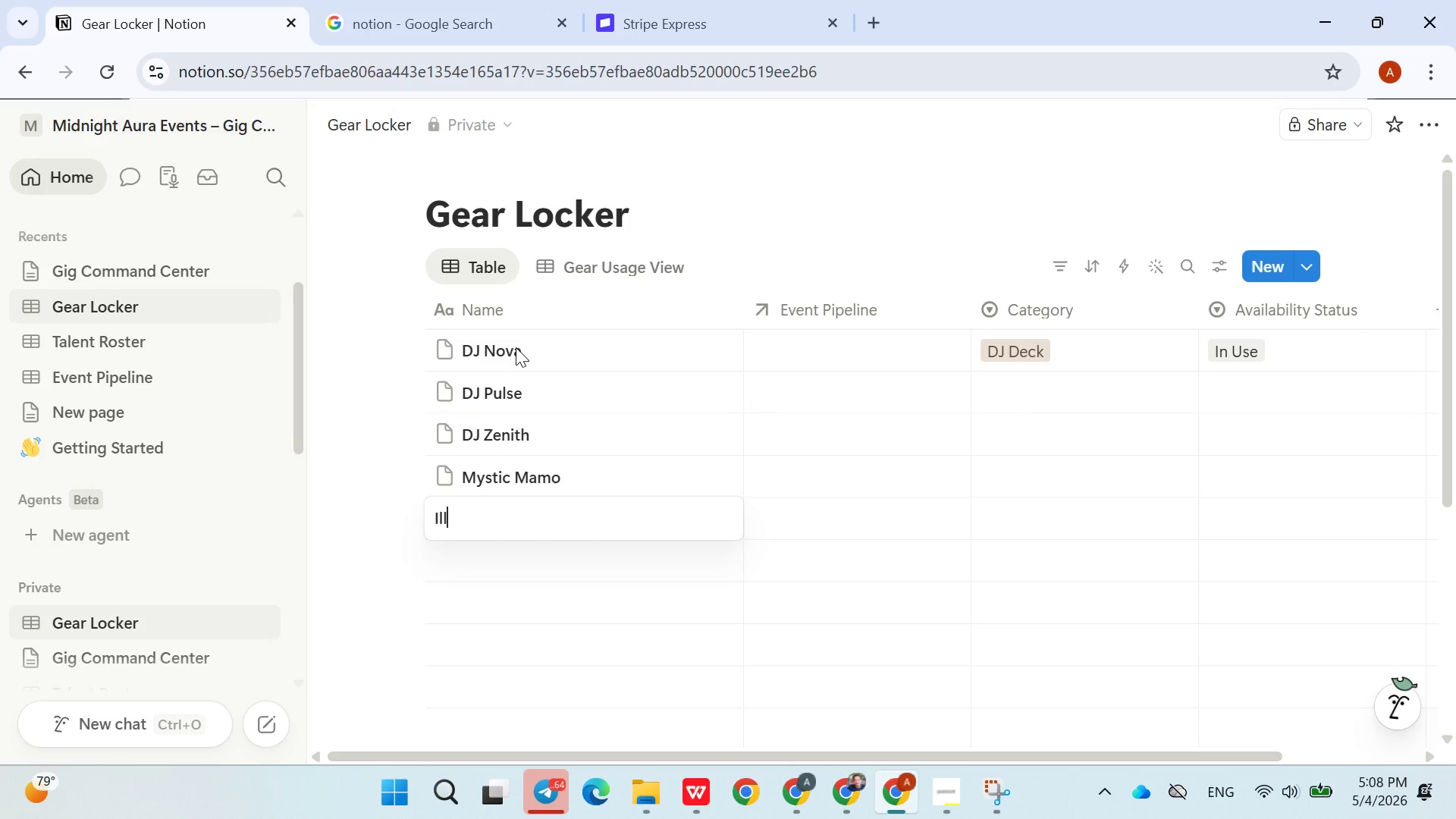 
type(usio)
 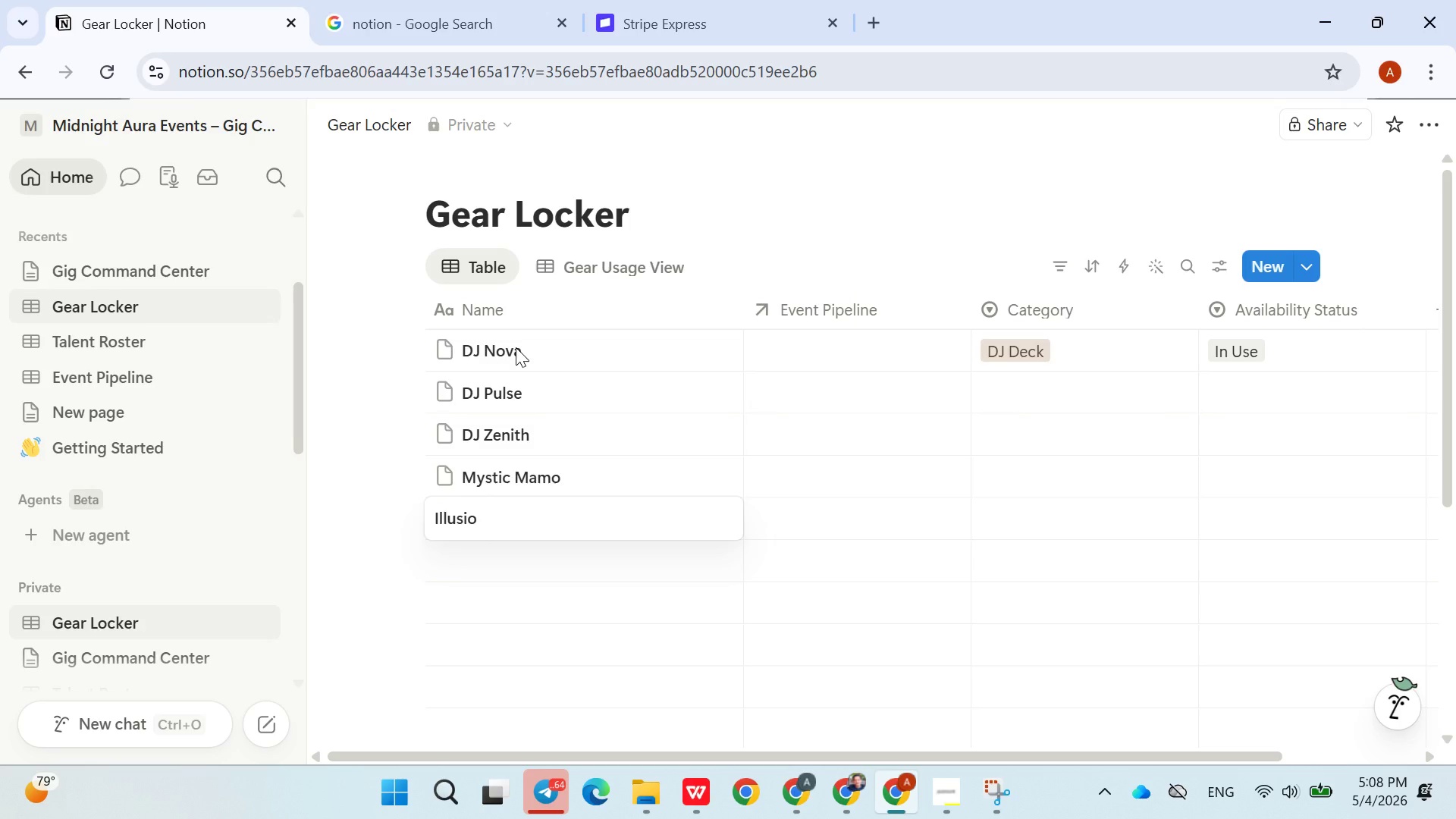 
wait(5.39)
 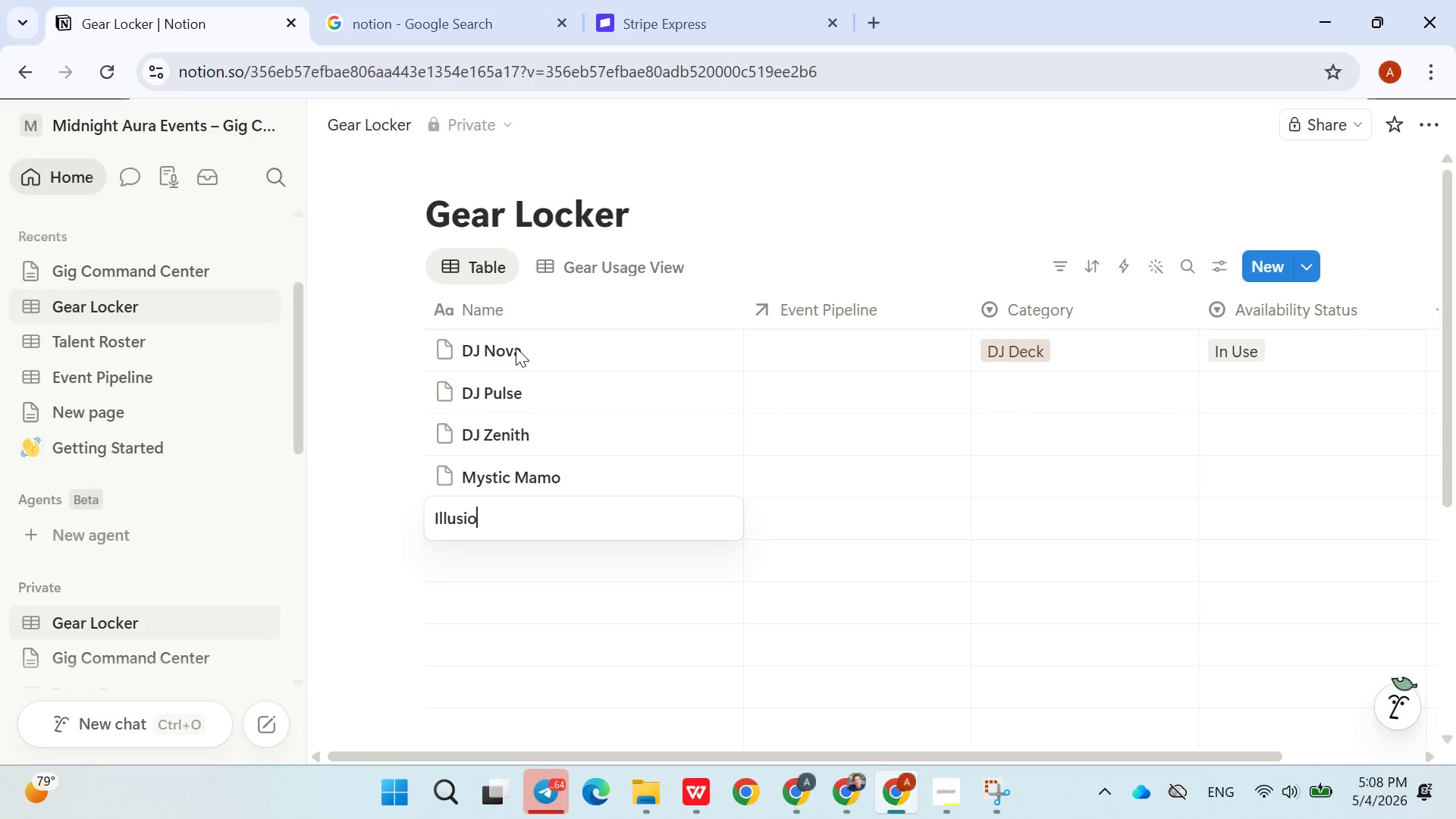 
type(nist)
 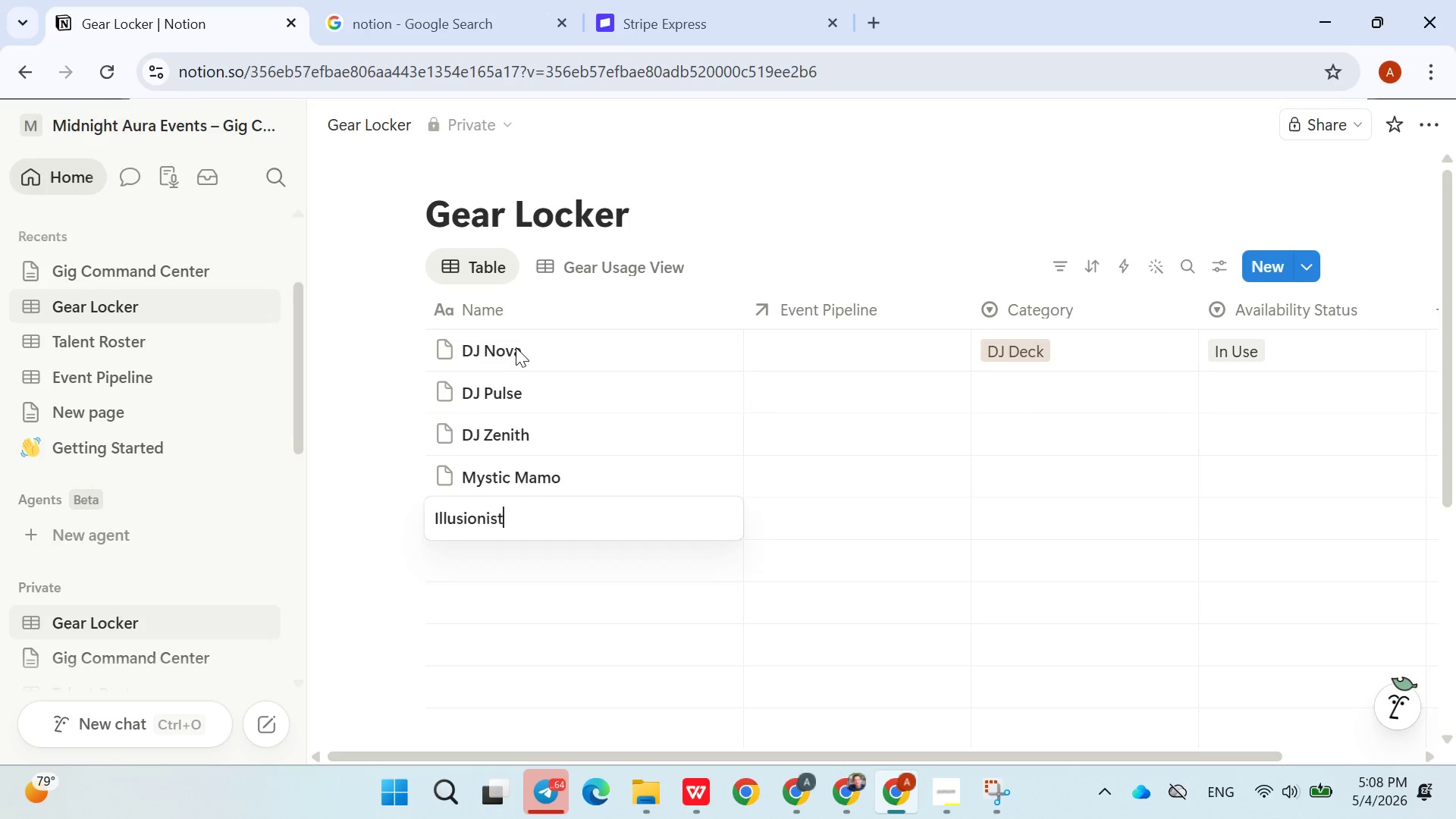 
key(Enter)
 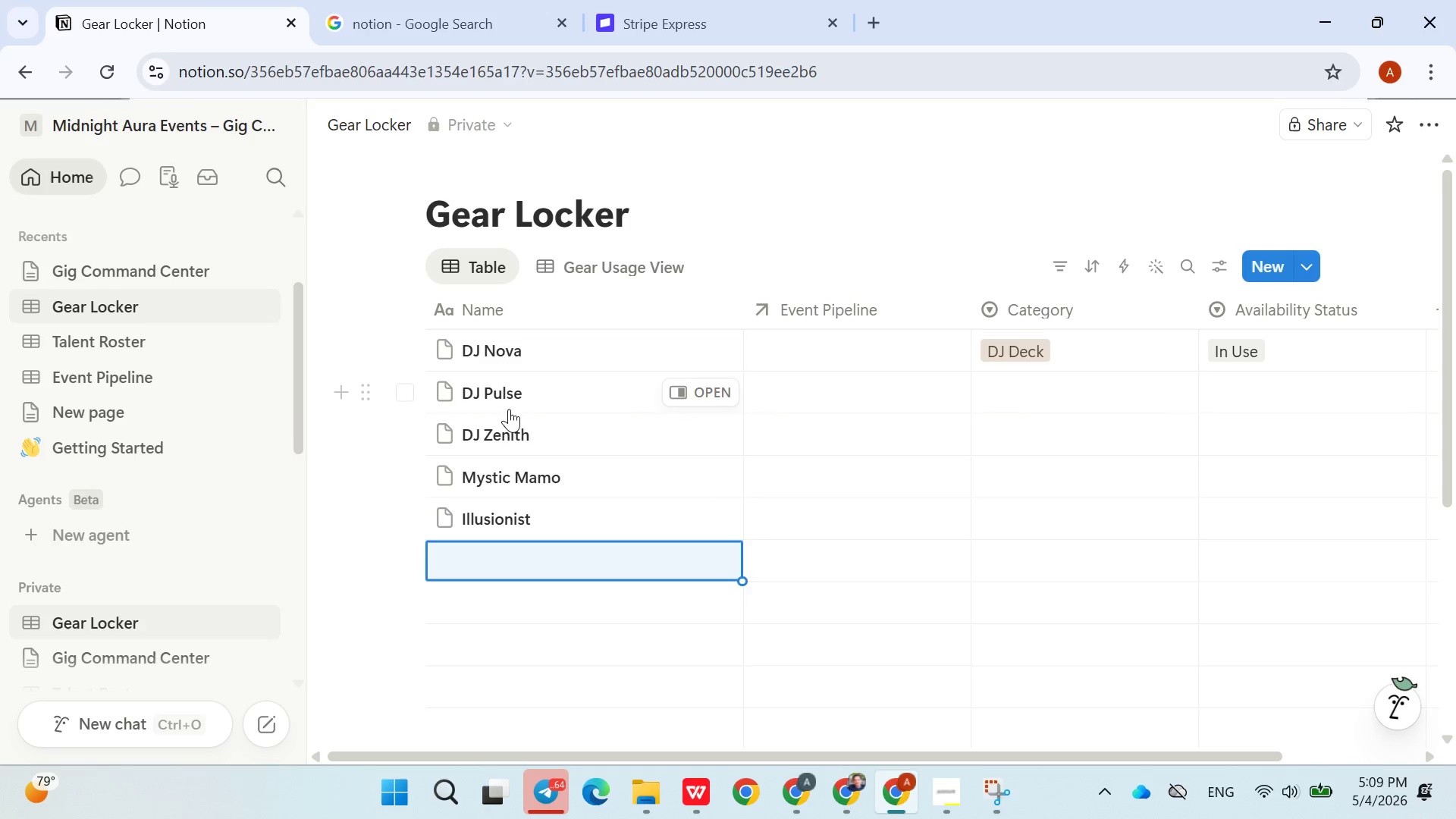 
left_click([558, 519])
 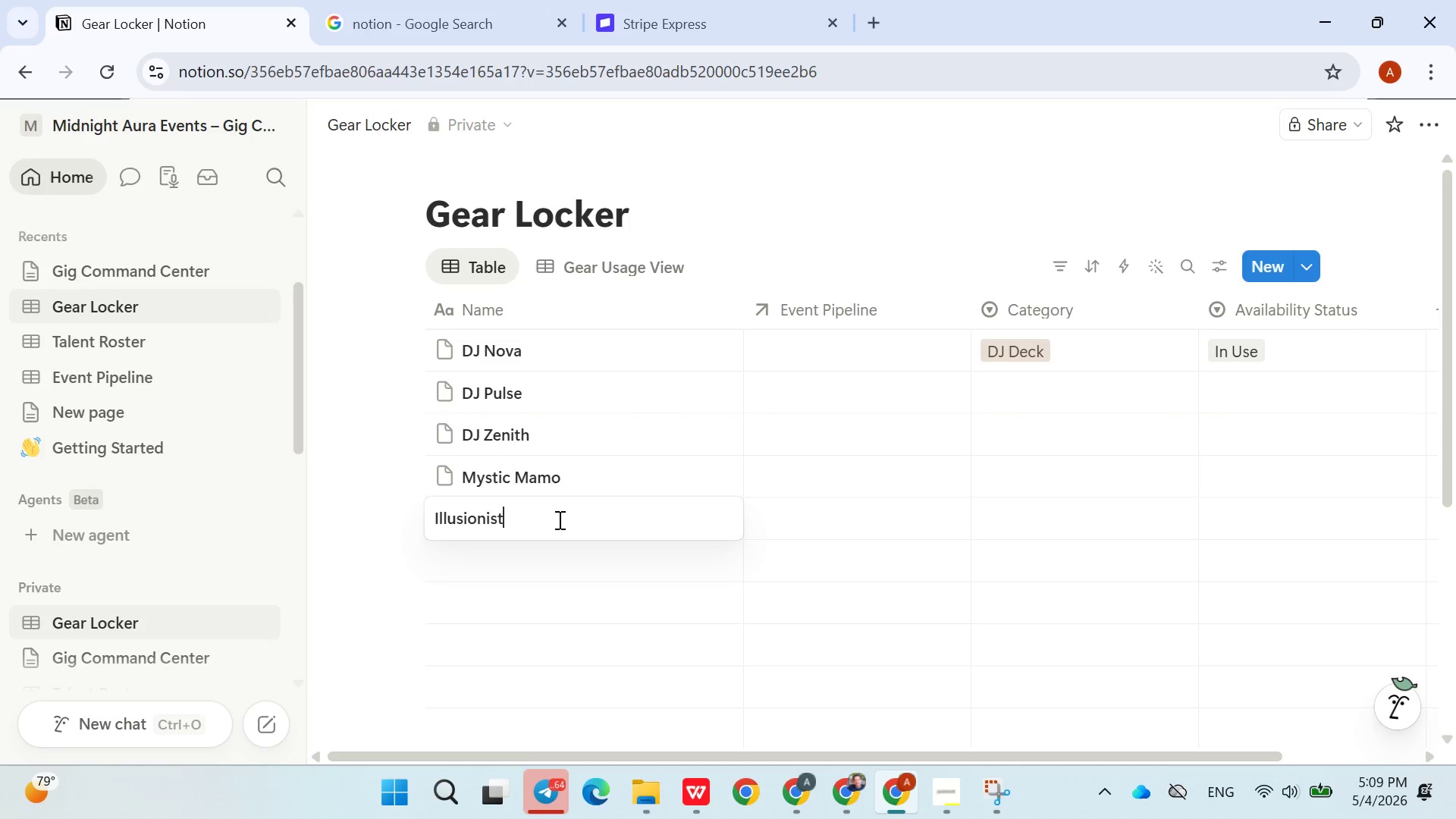 
type( Kira)
 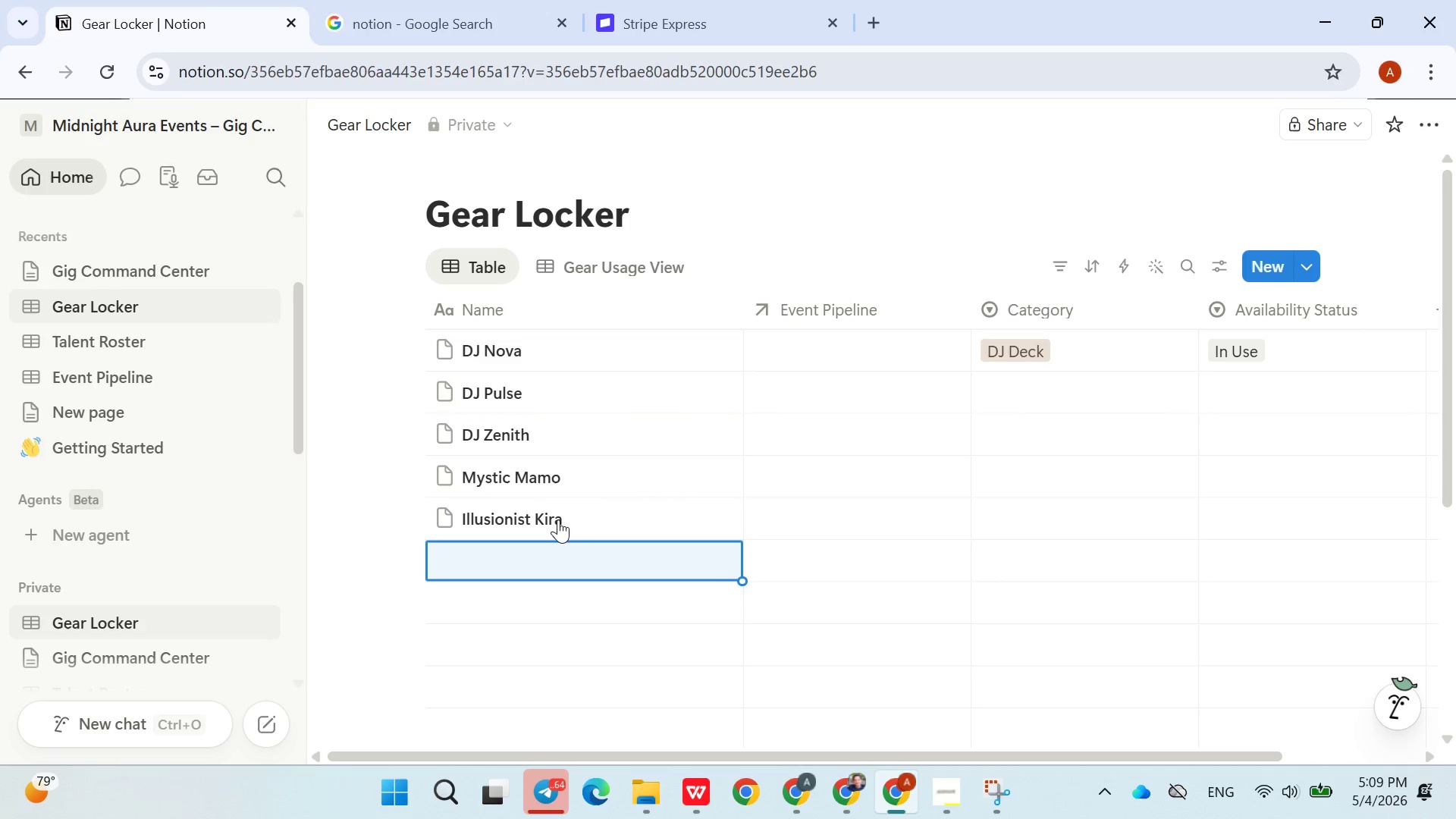 
 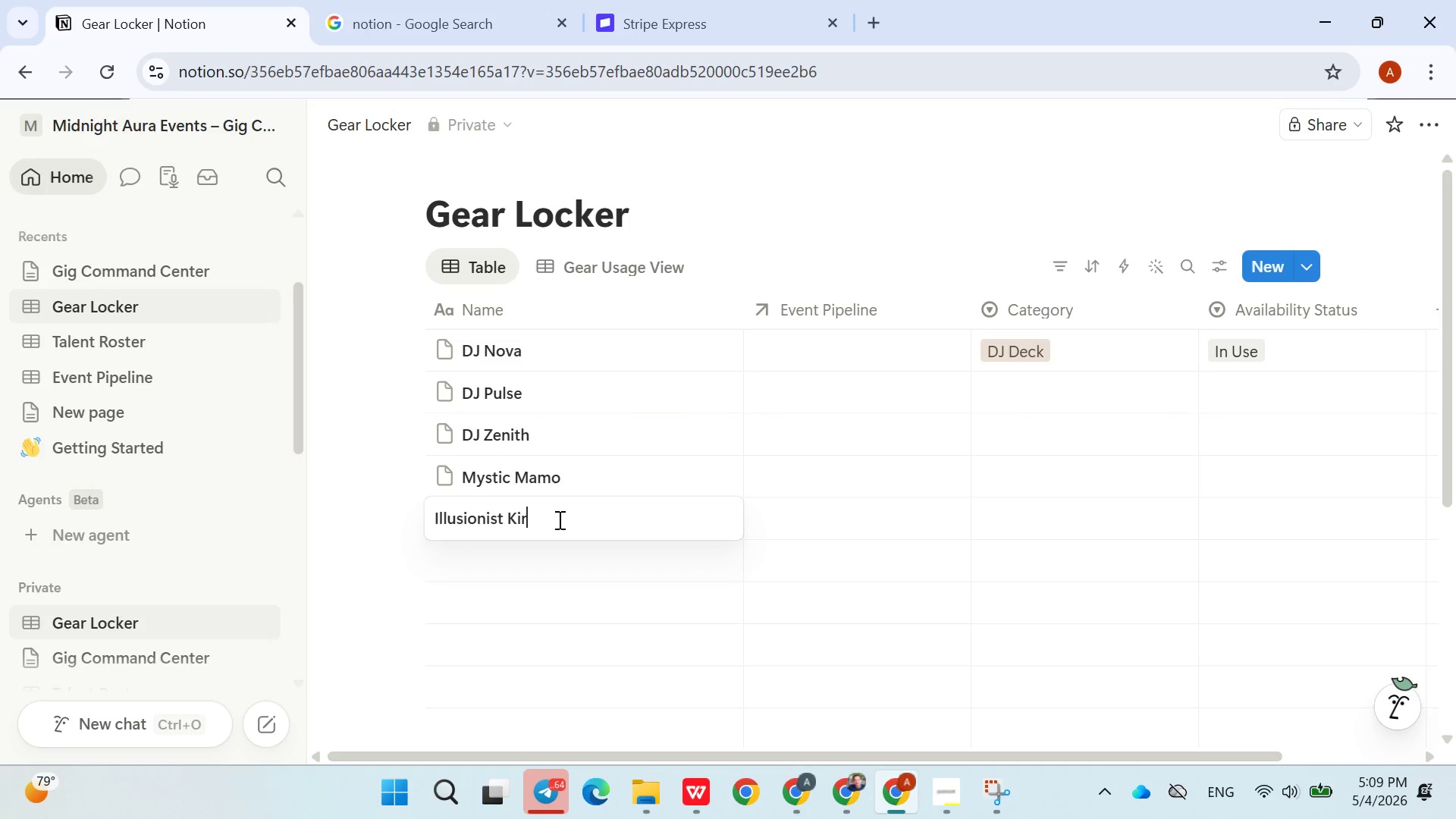 
key(Enter)
 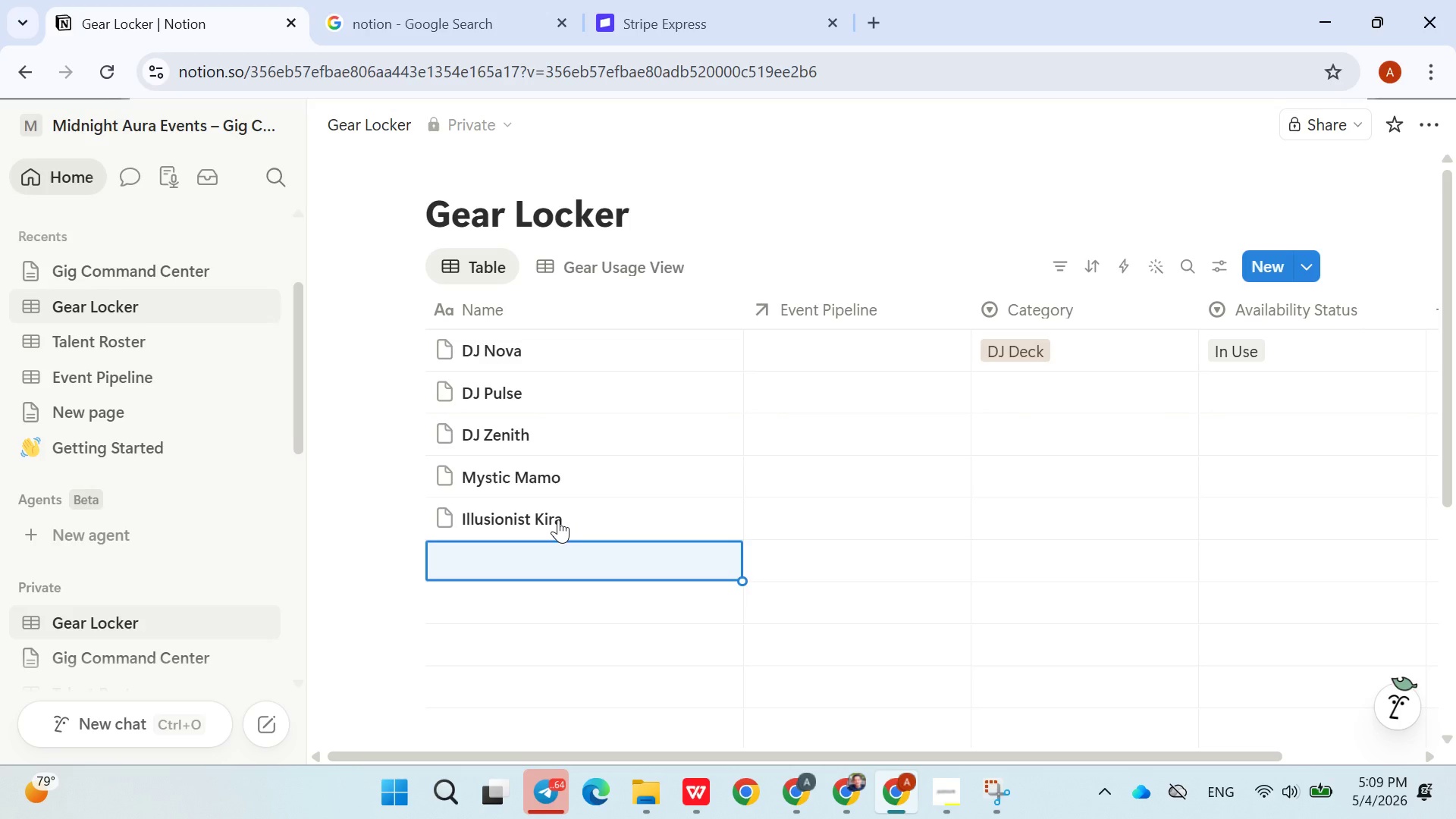 
type(Addis Strings)
 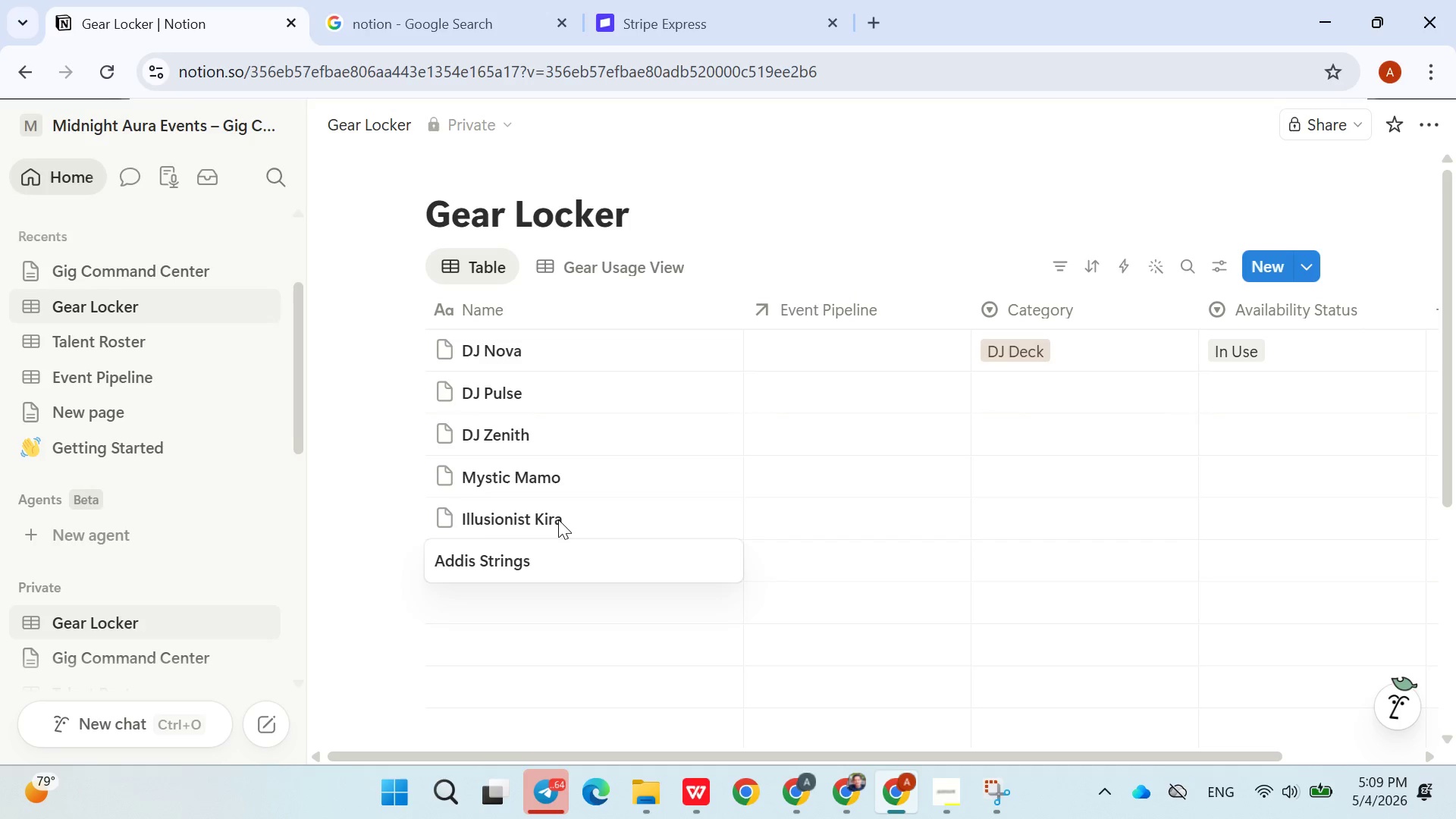 
 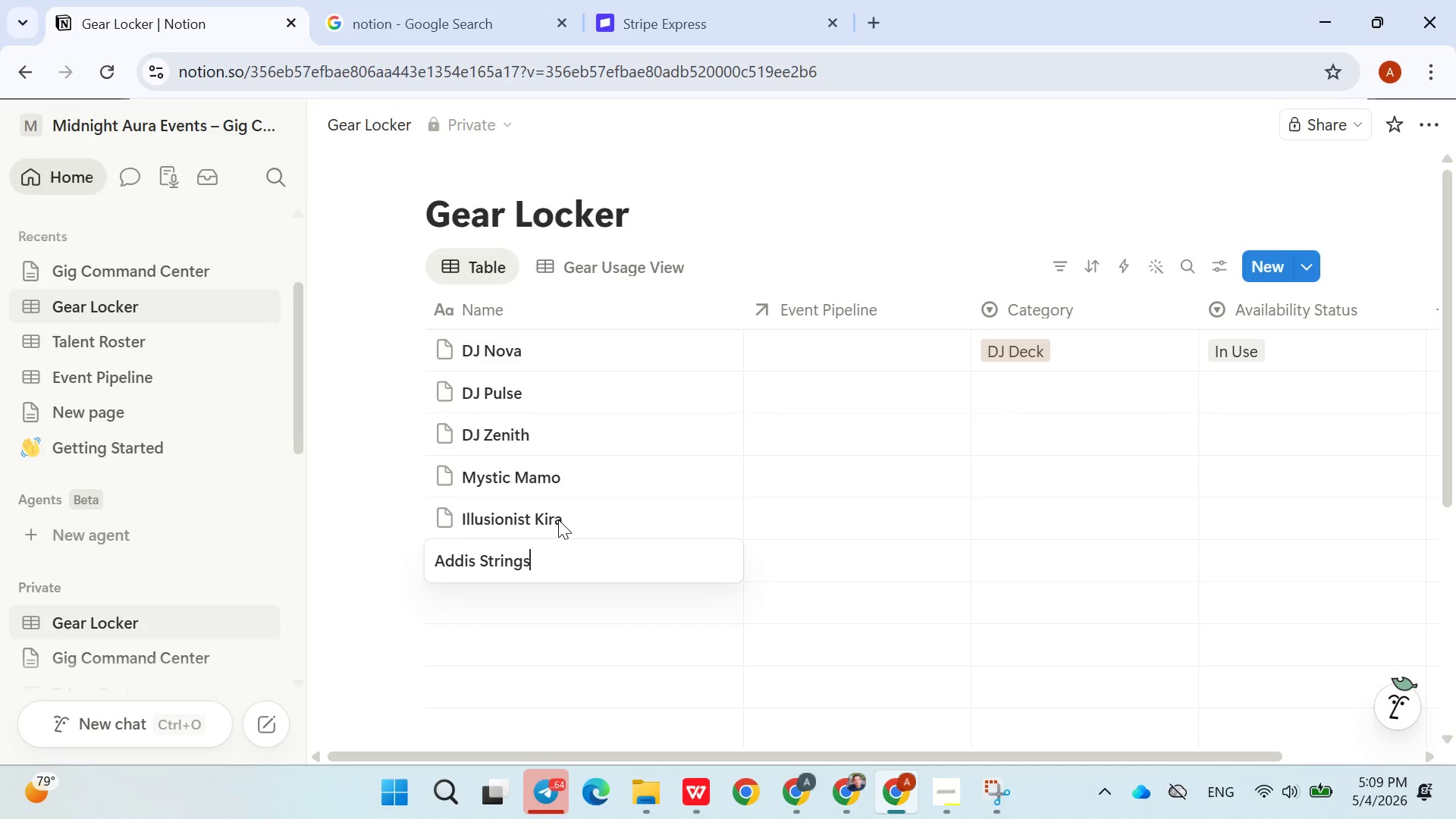 
key(Enter)
 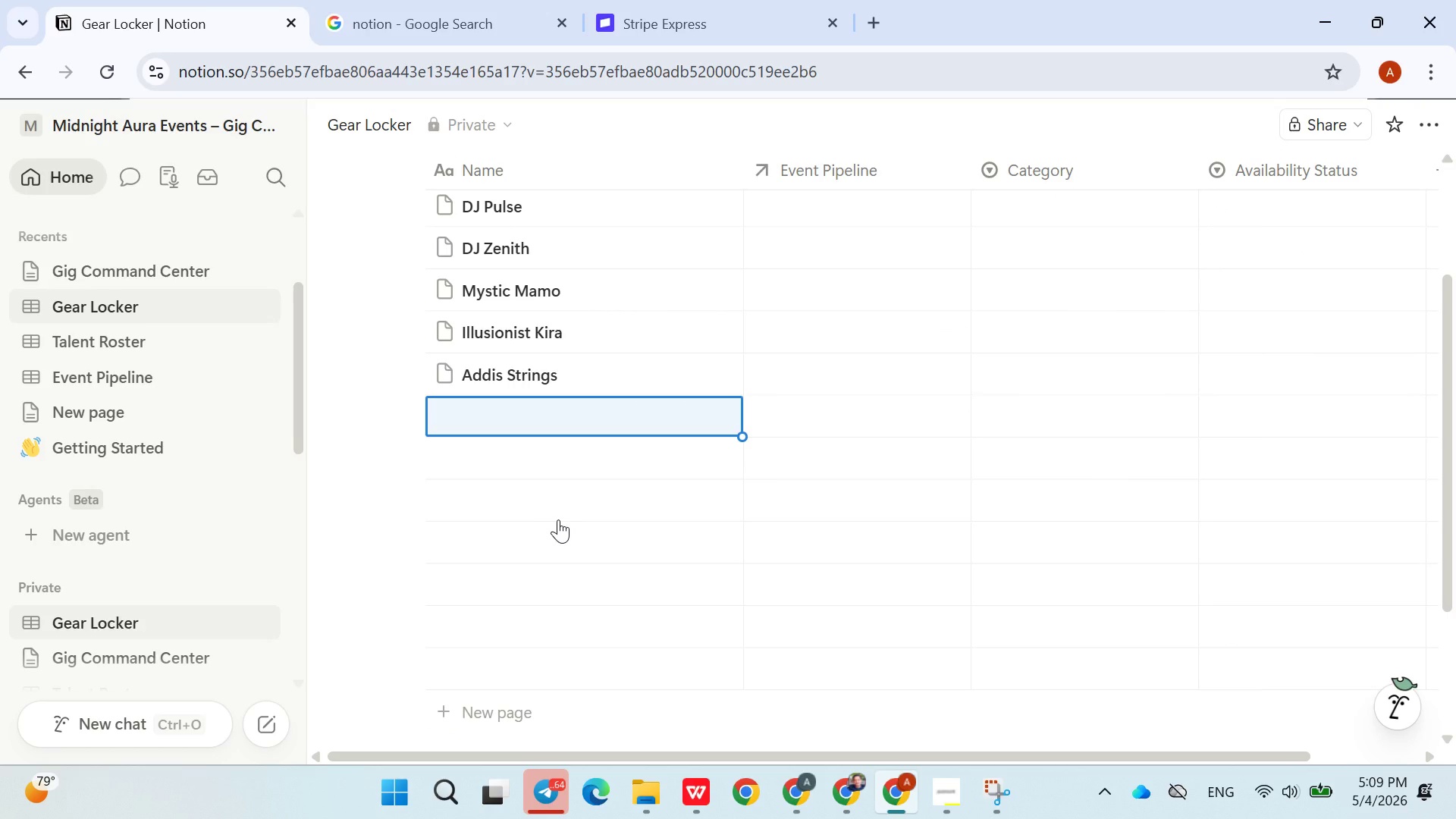 
type(Blue Nile Band)
 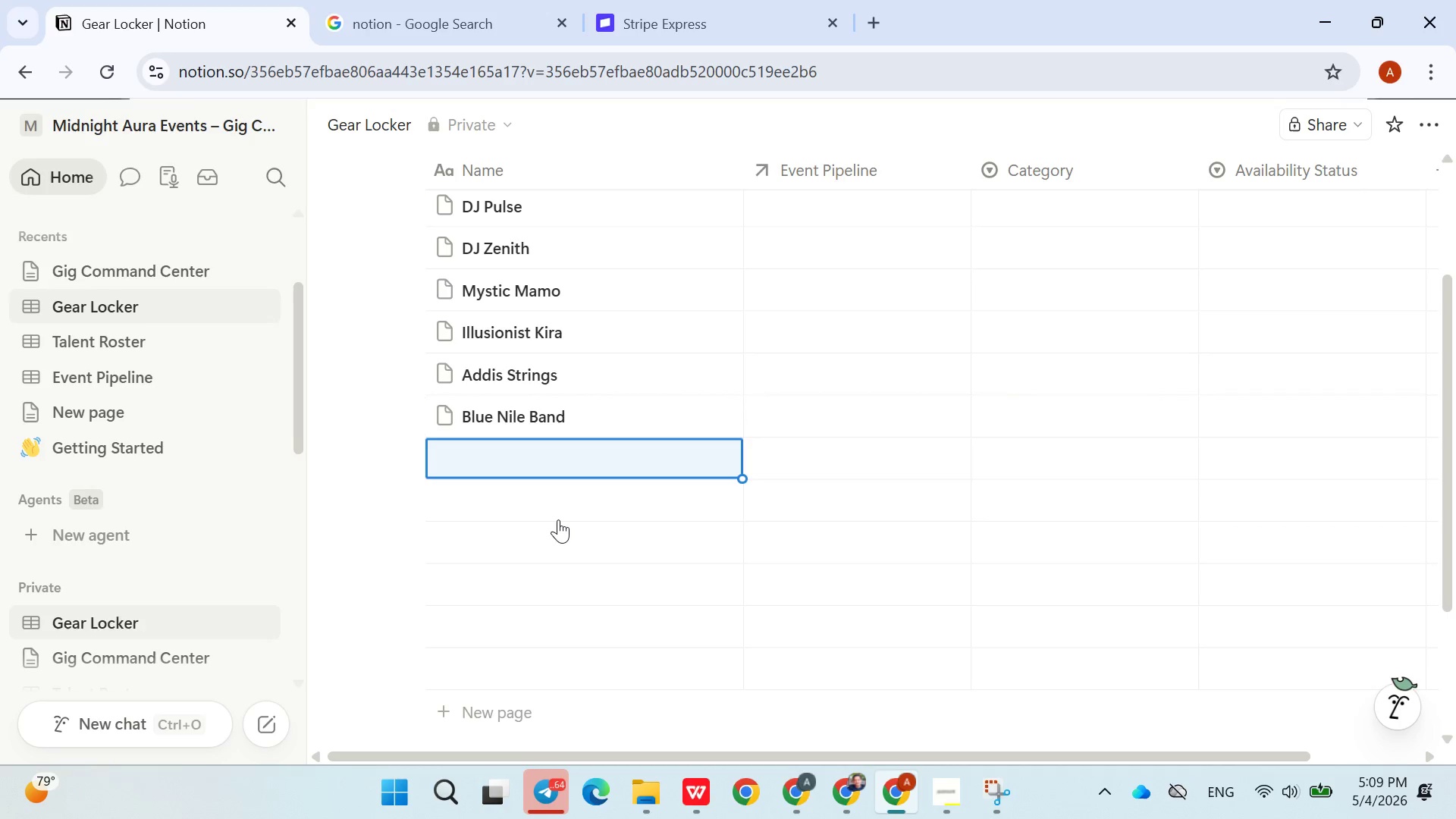 
 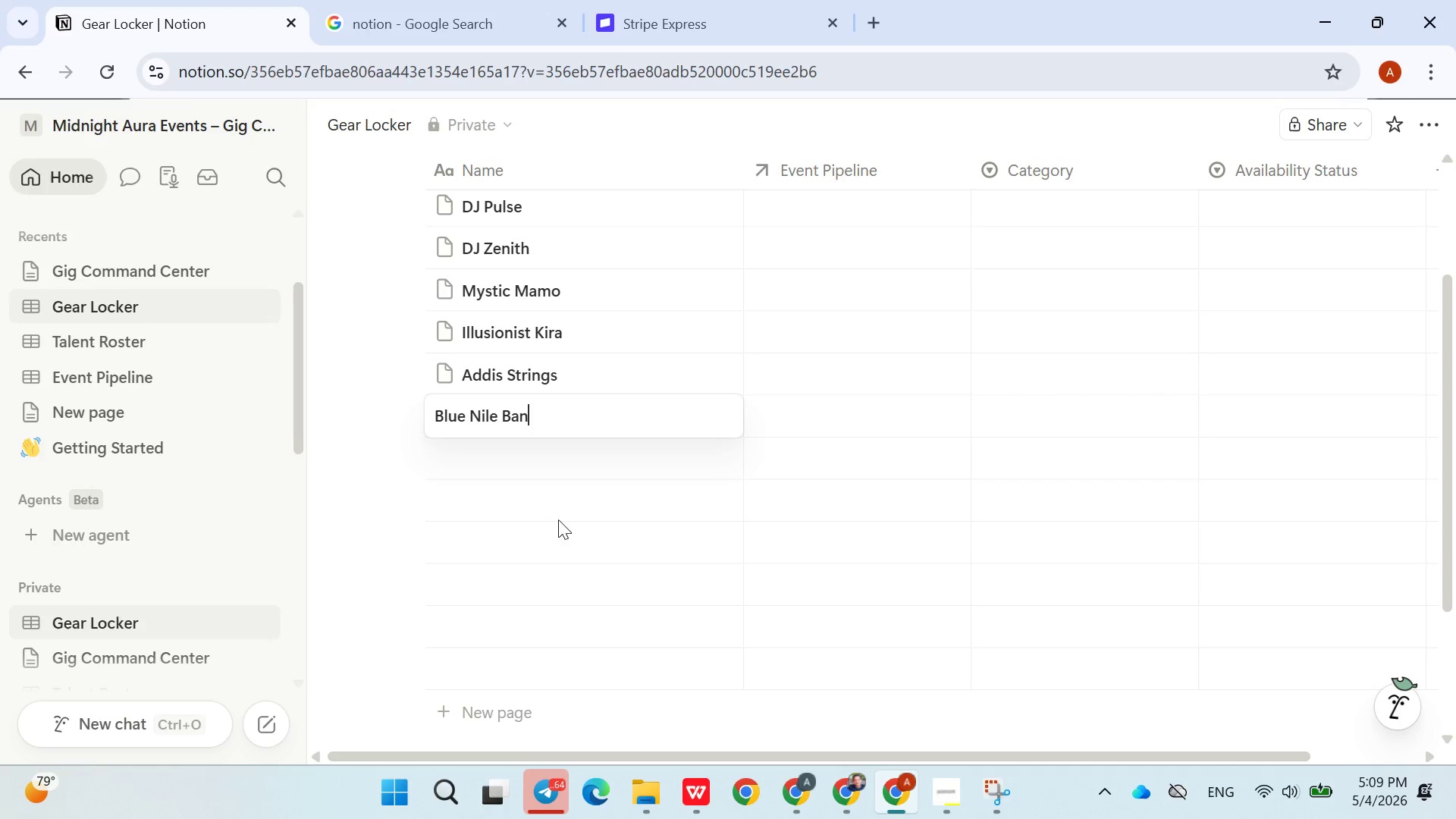 
key(Enter)
 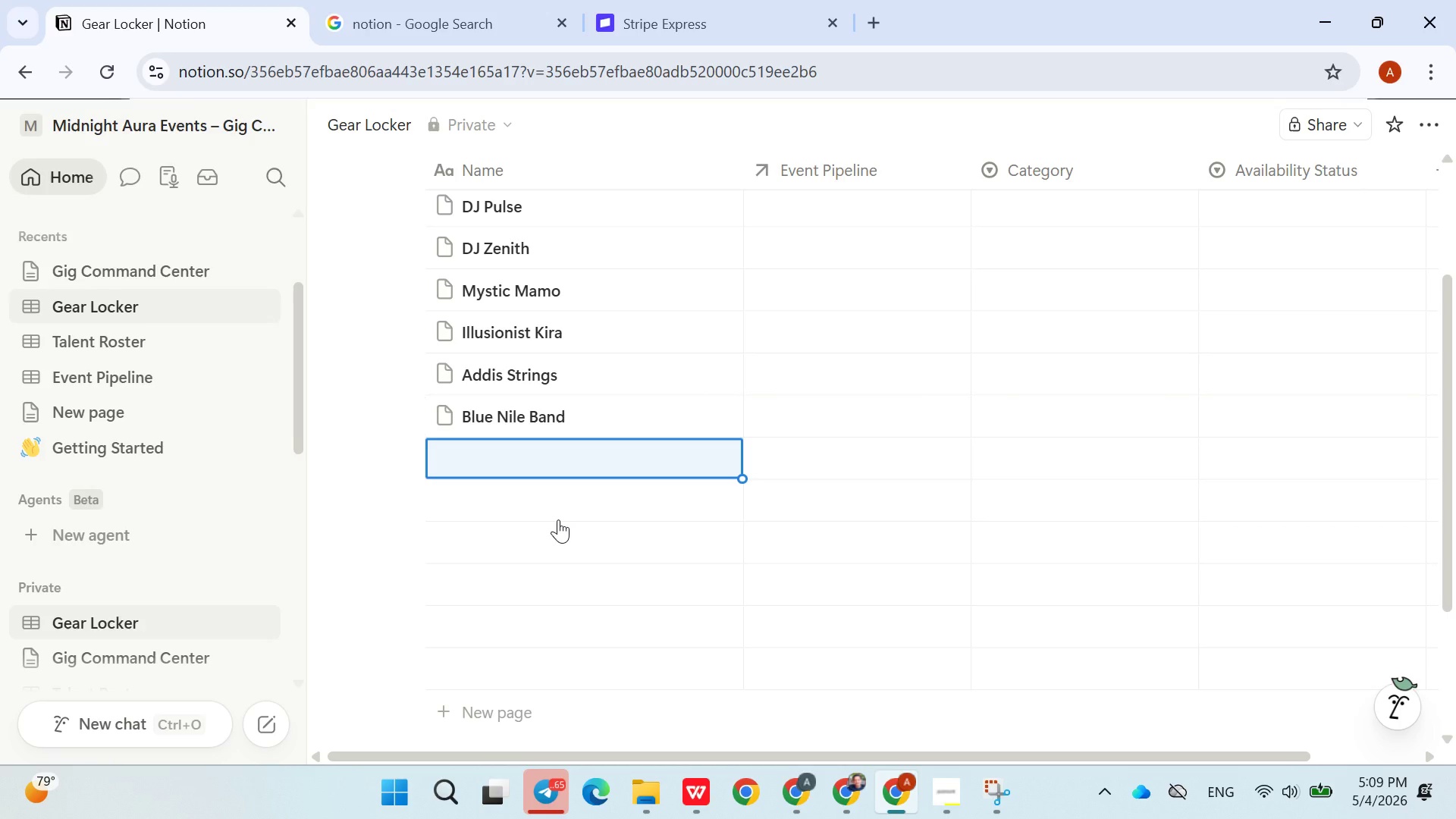 
wait(6.75)
 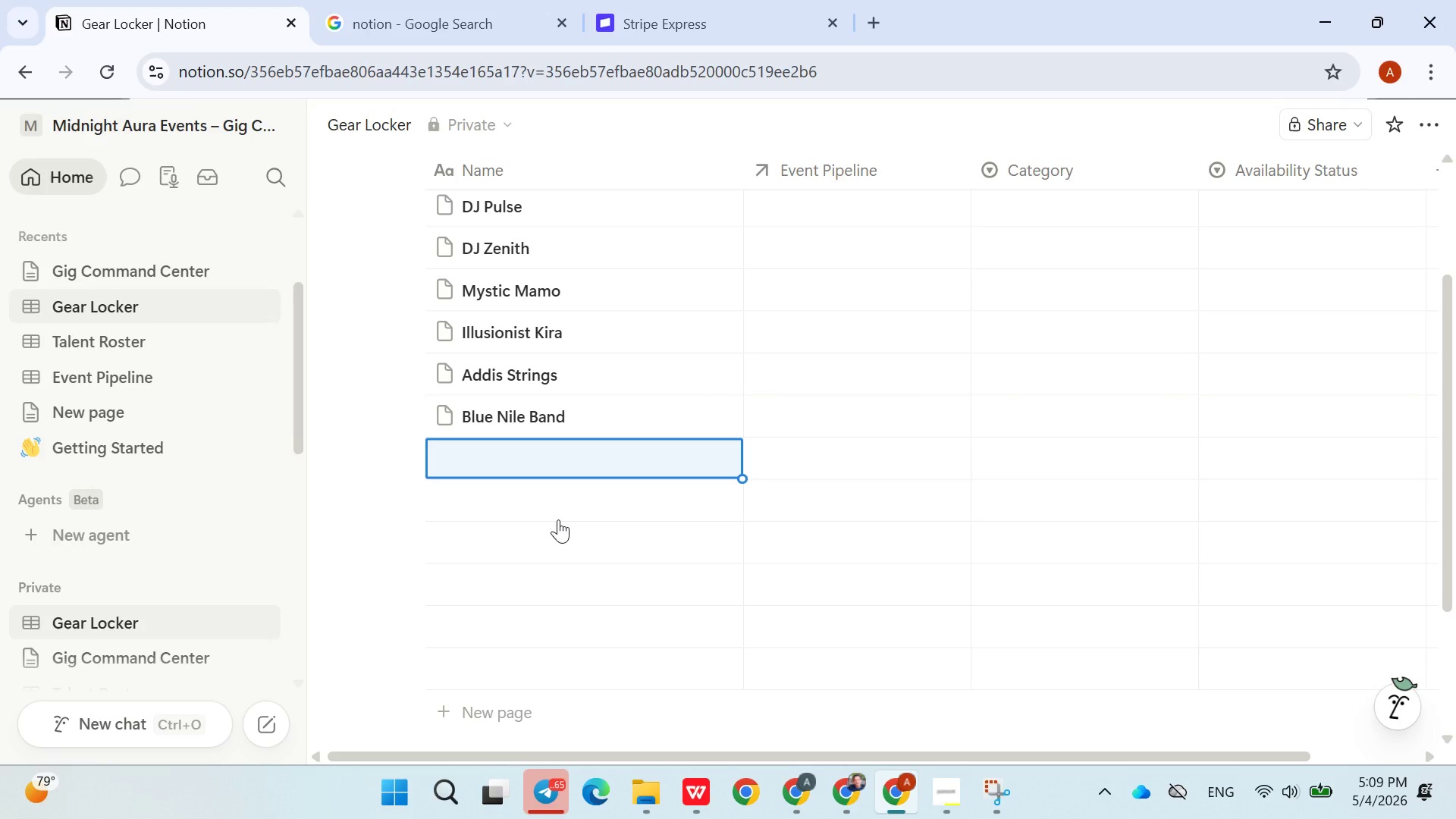 
type(Harmony Crew)
 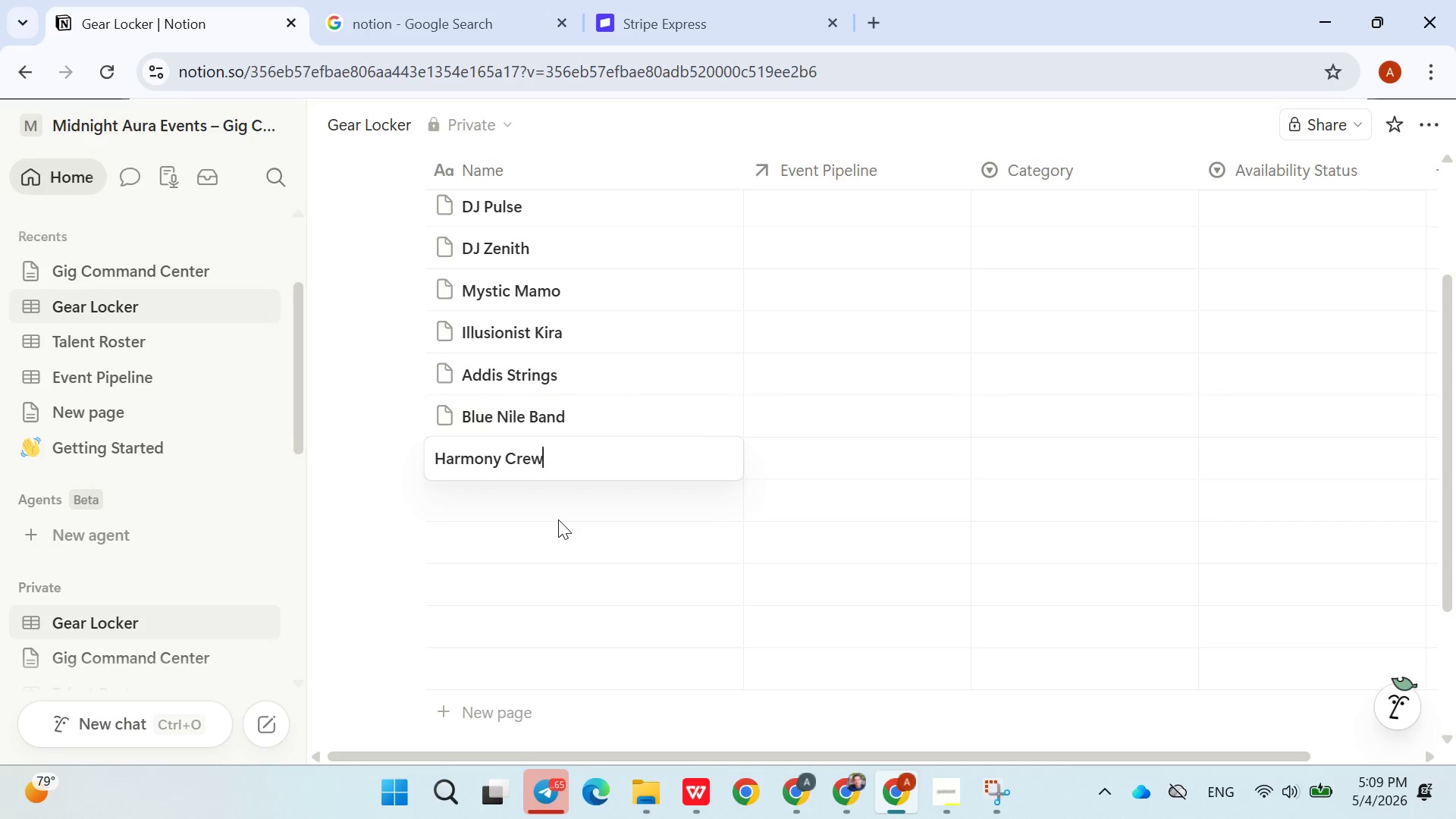 
key(Enter)
 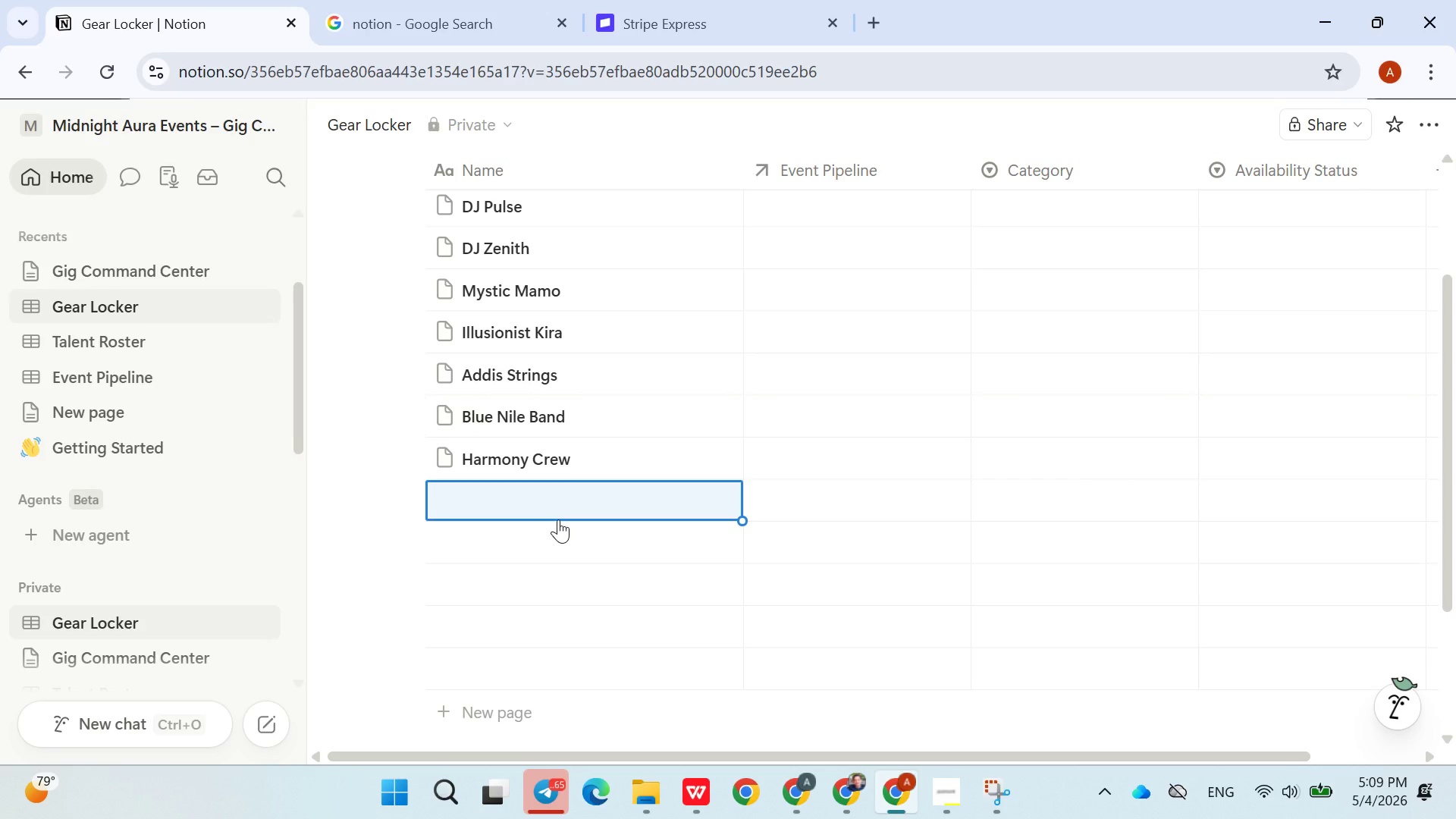 
wait(6.67)
 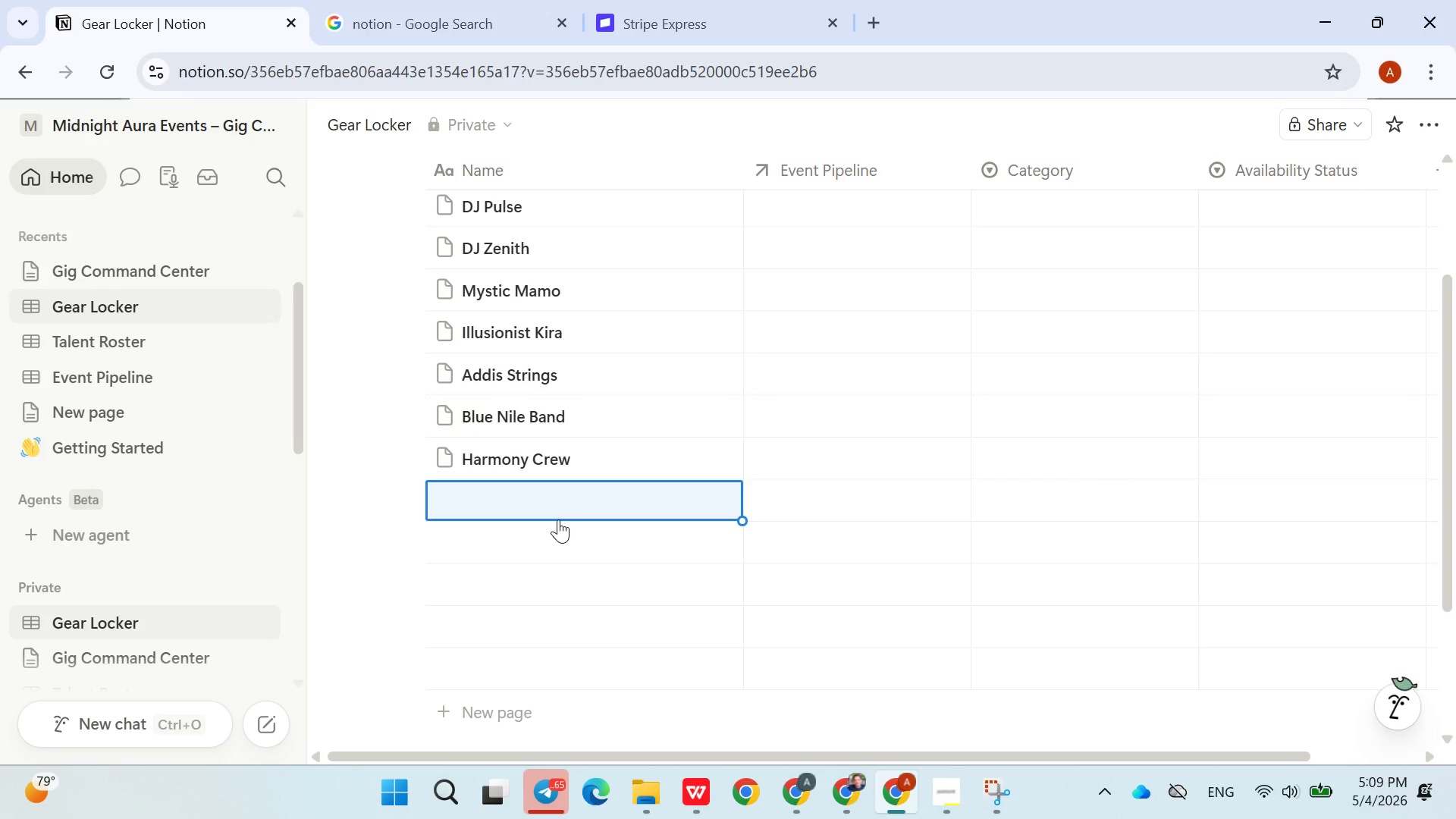 
type(MC Blaze)
 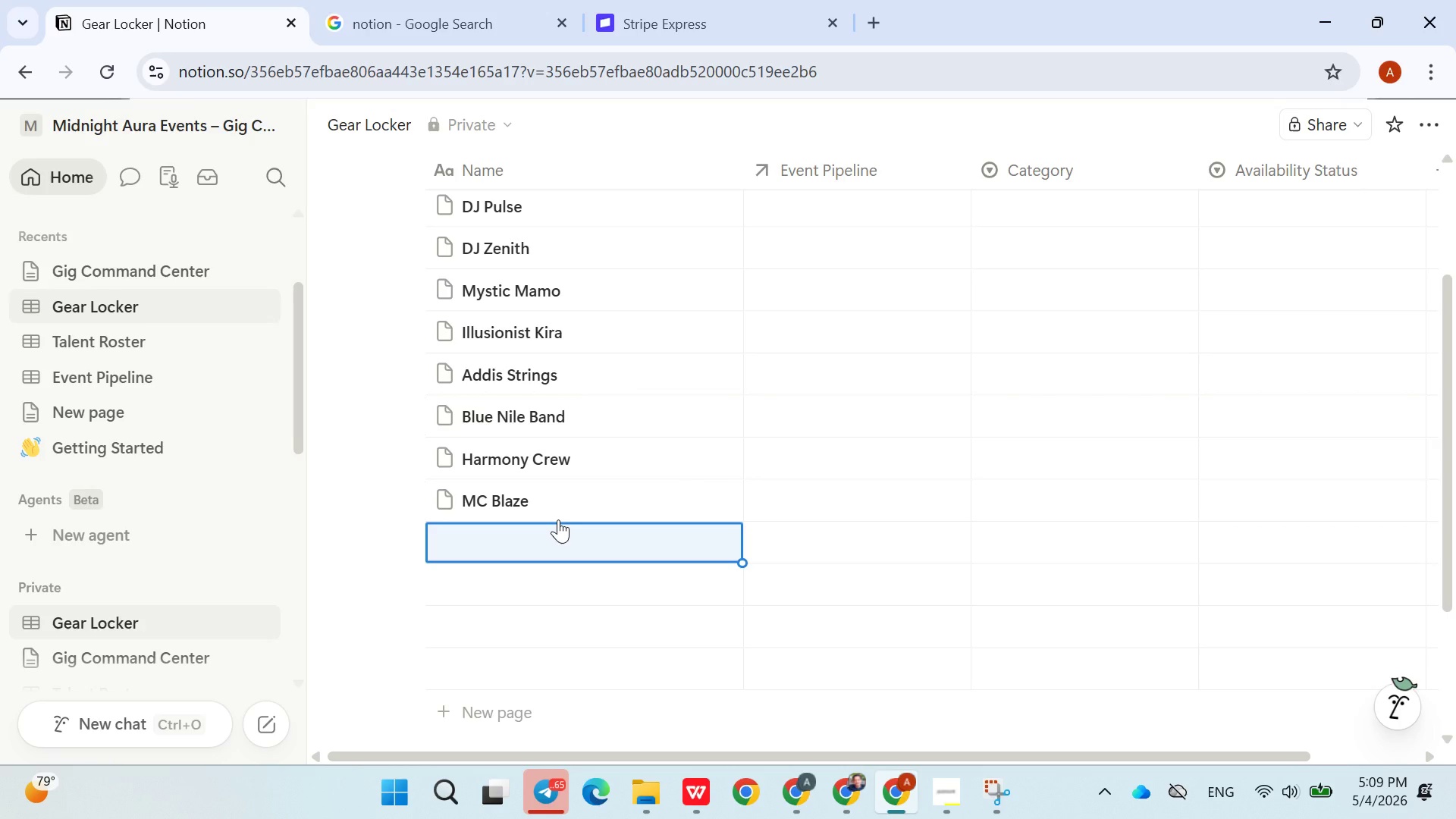 
 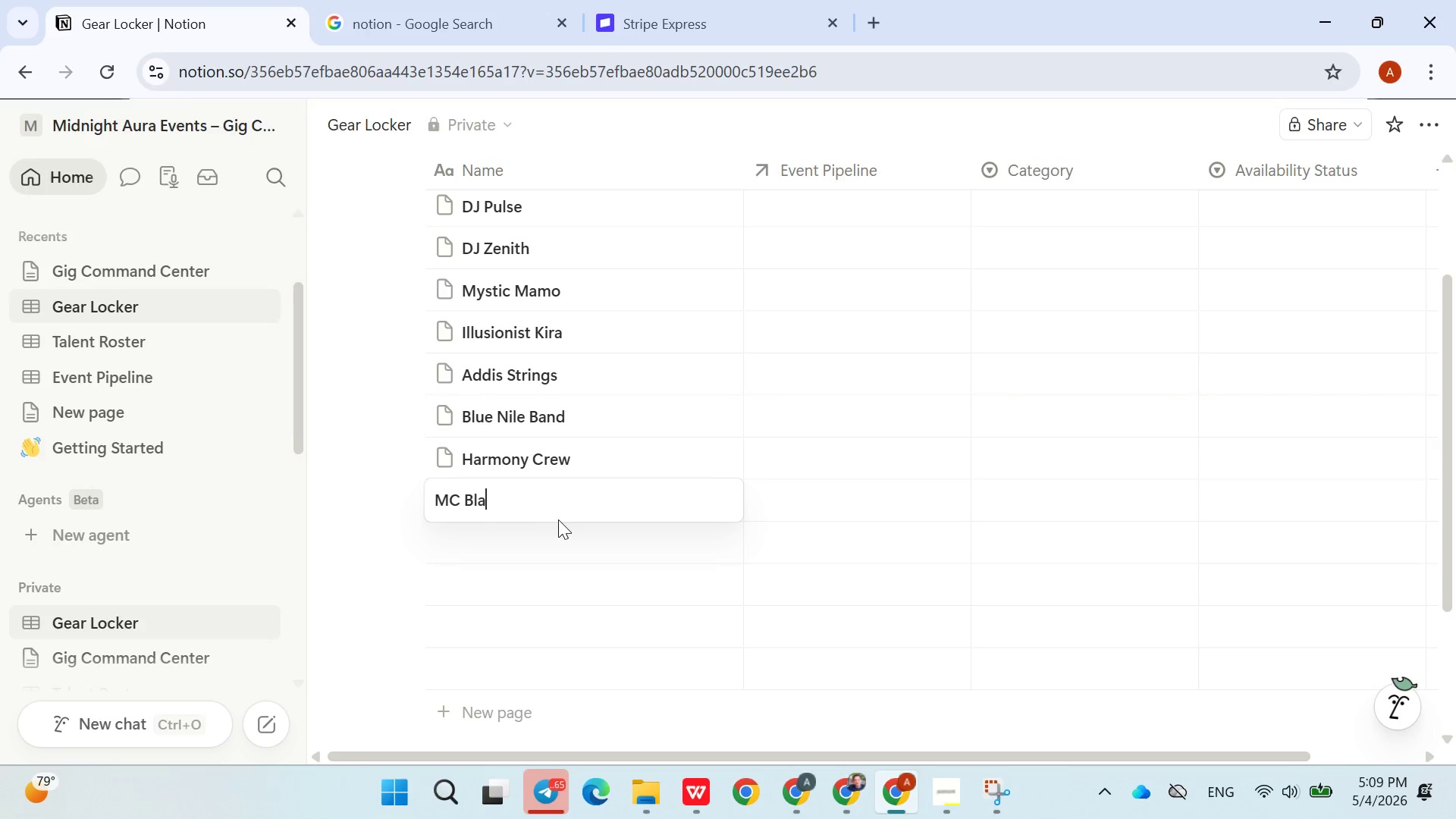 
key(Enter)
 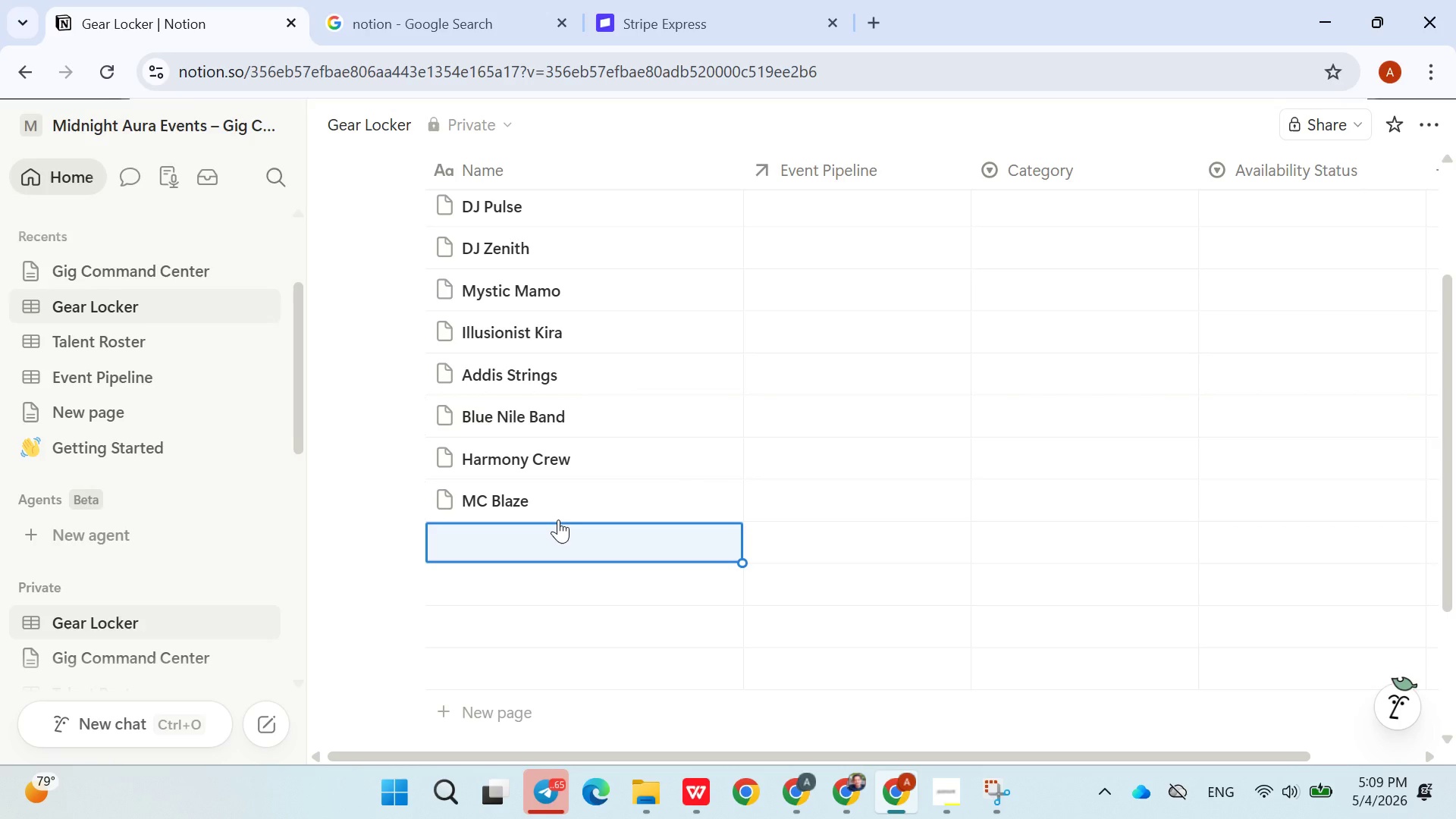 
type(MC Luna)
 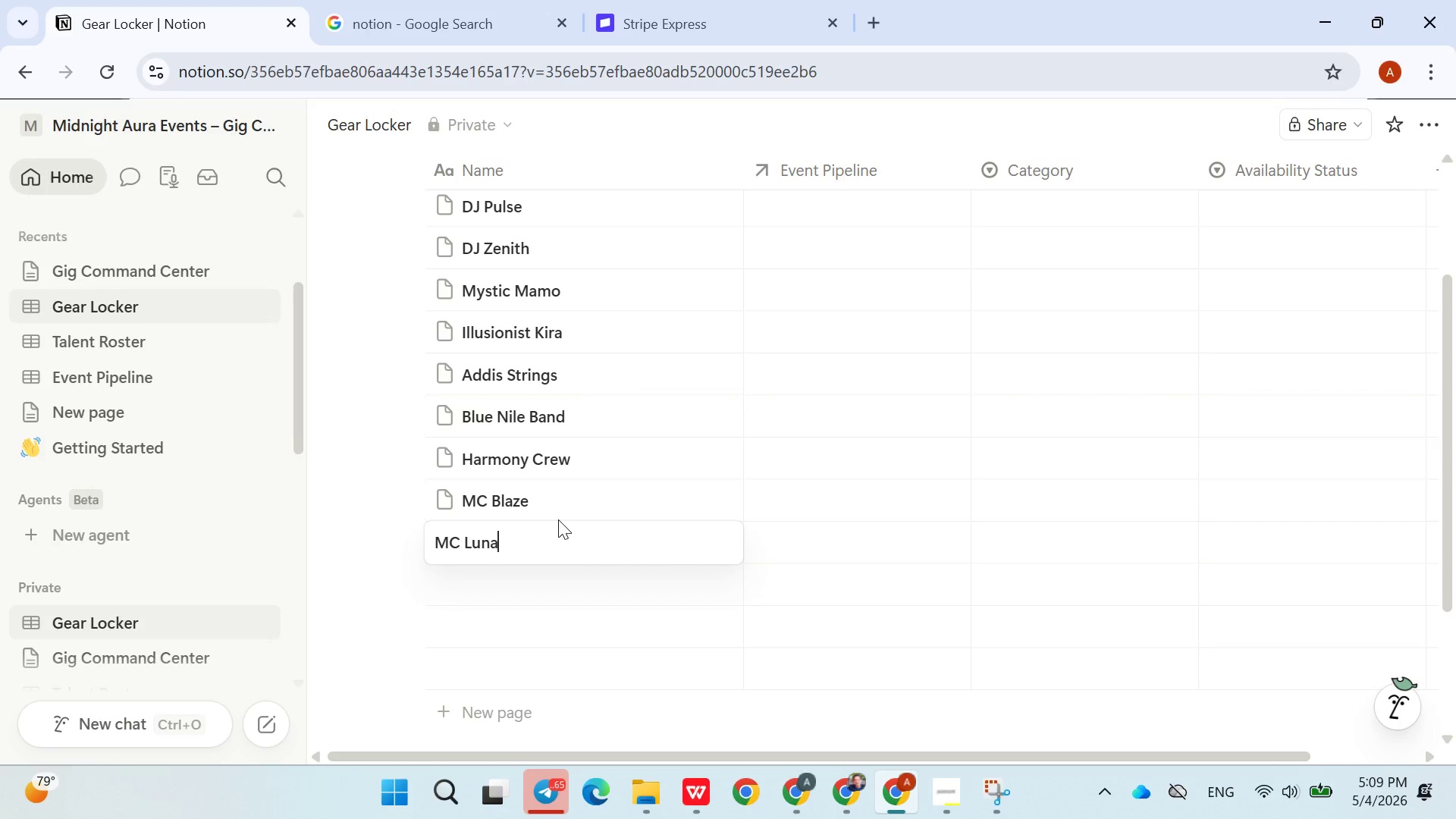 
key(Enter)
 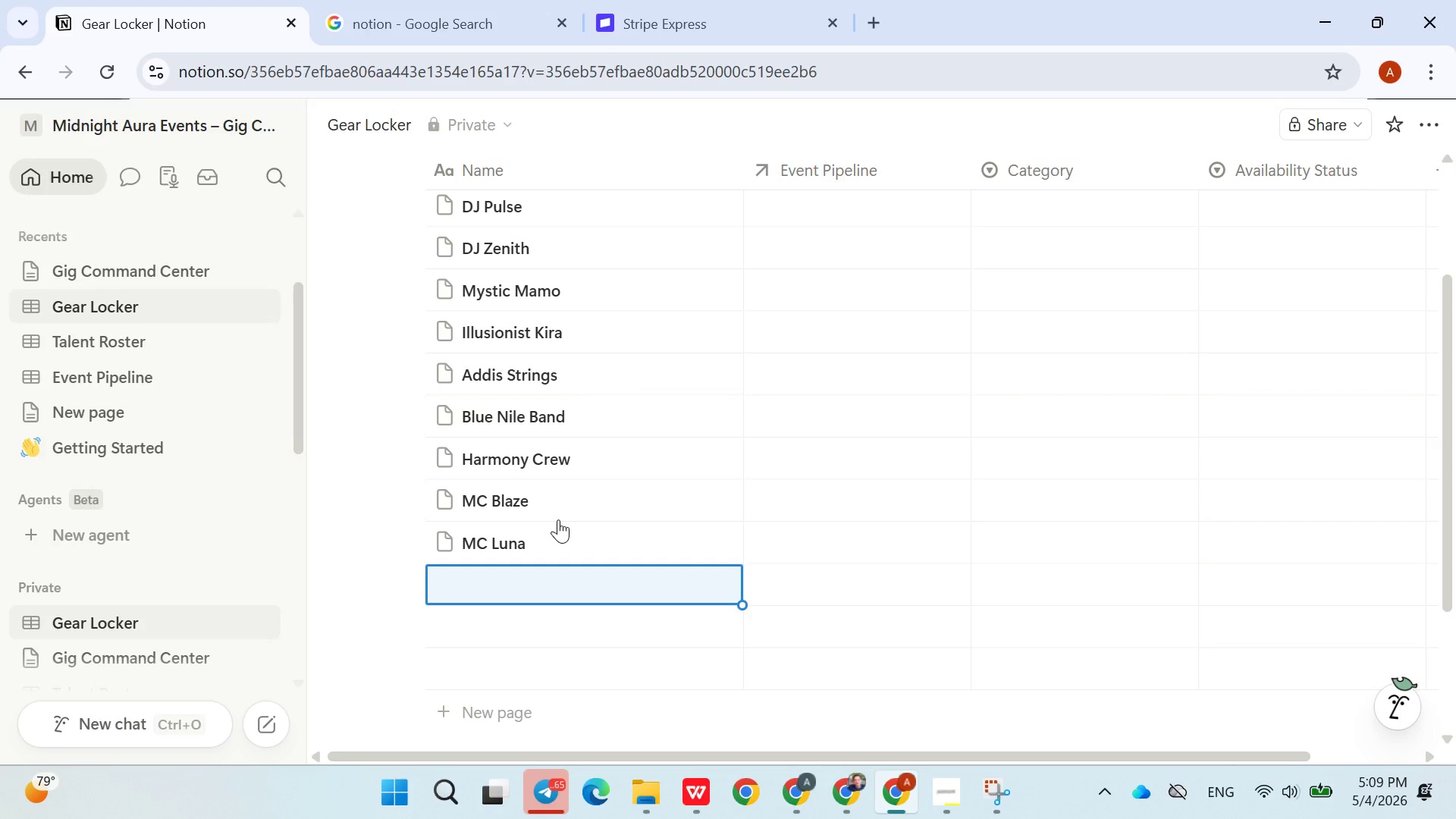 
type(Dj)
key(Backspace)
type(J Echo)
 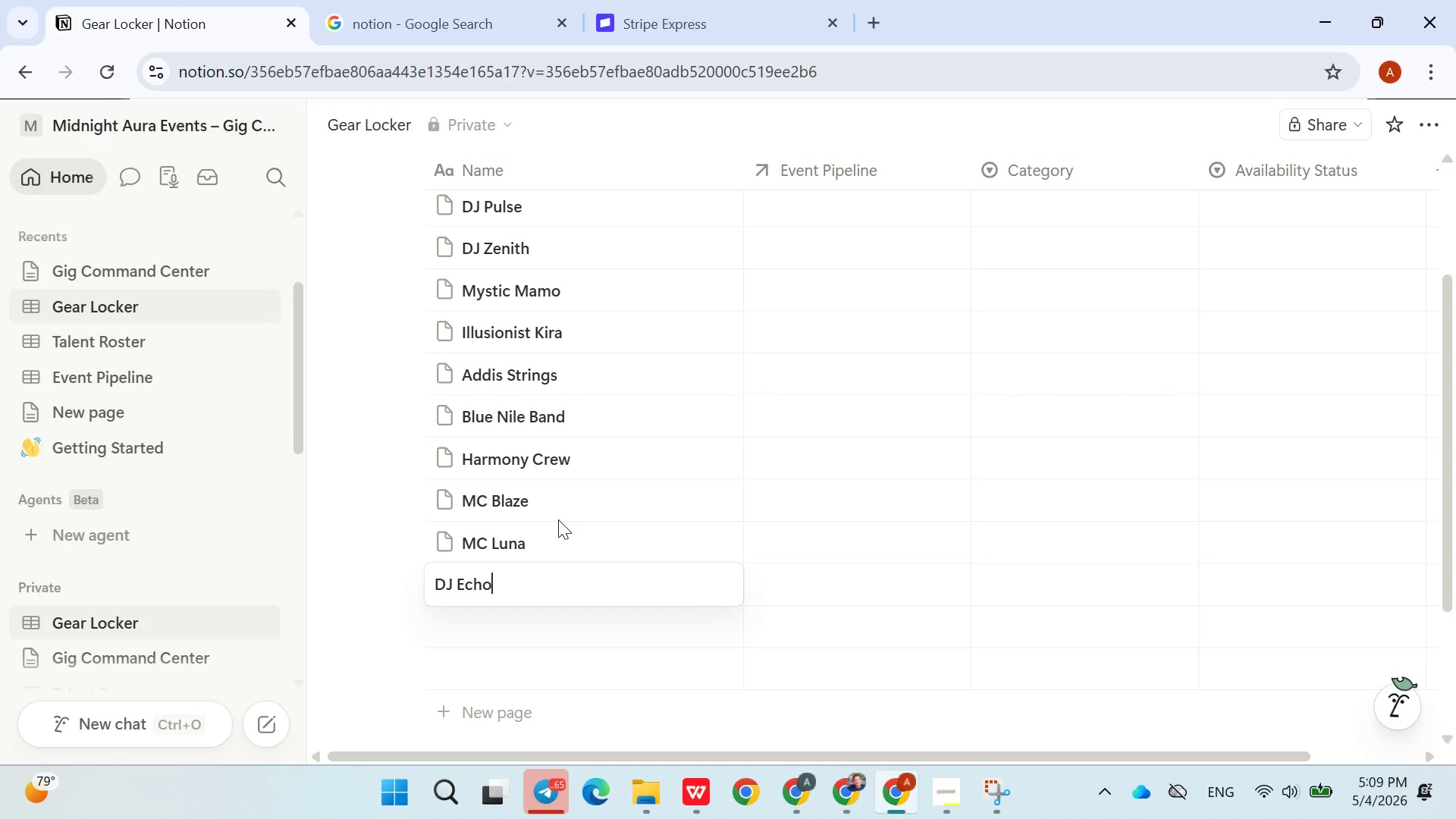 
key(Enter)
 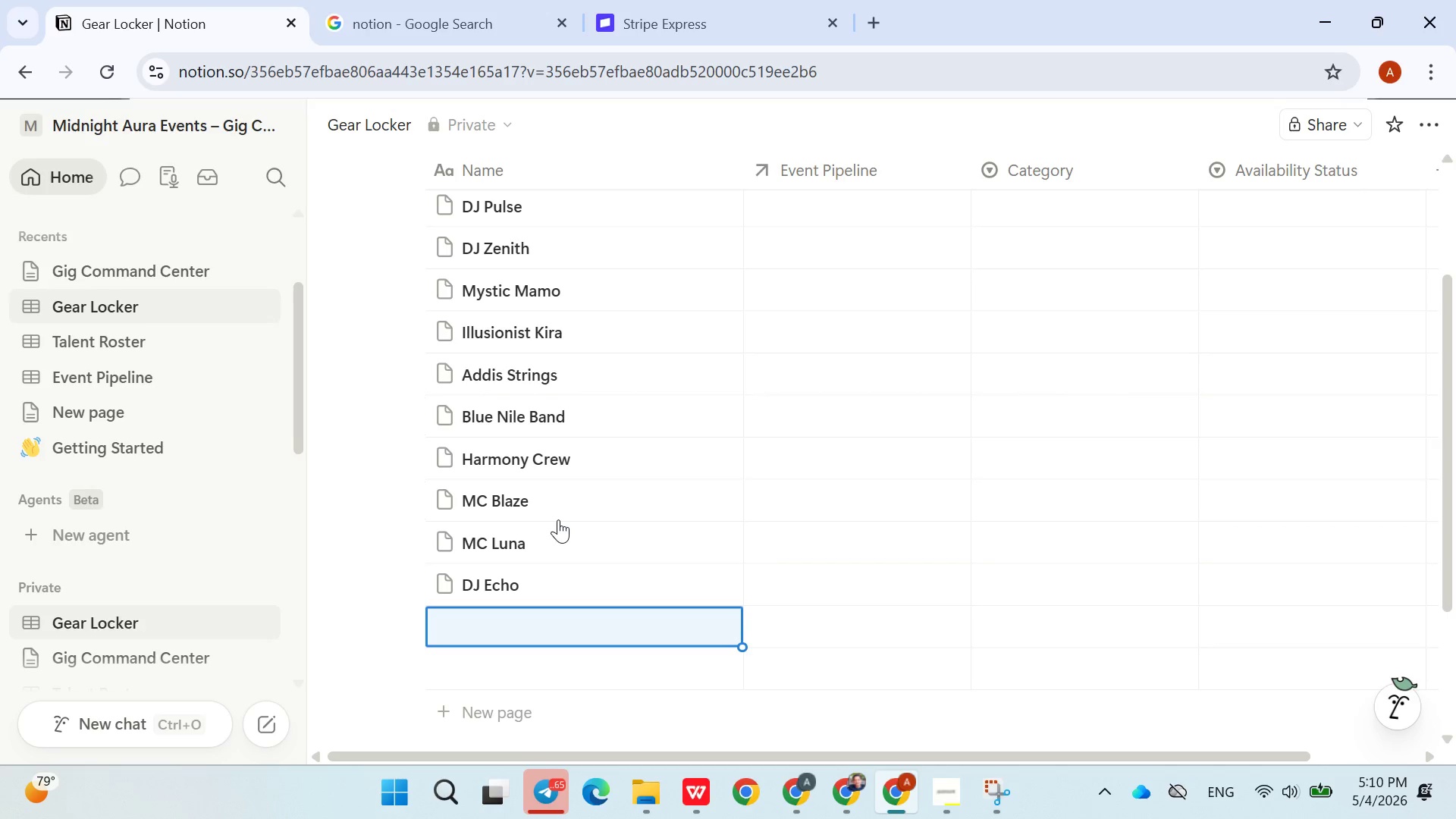 
type(DJ Vibe)
 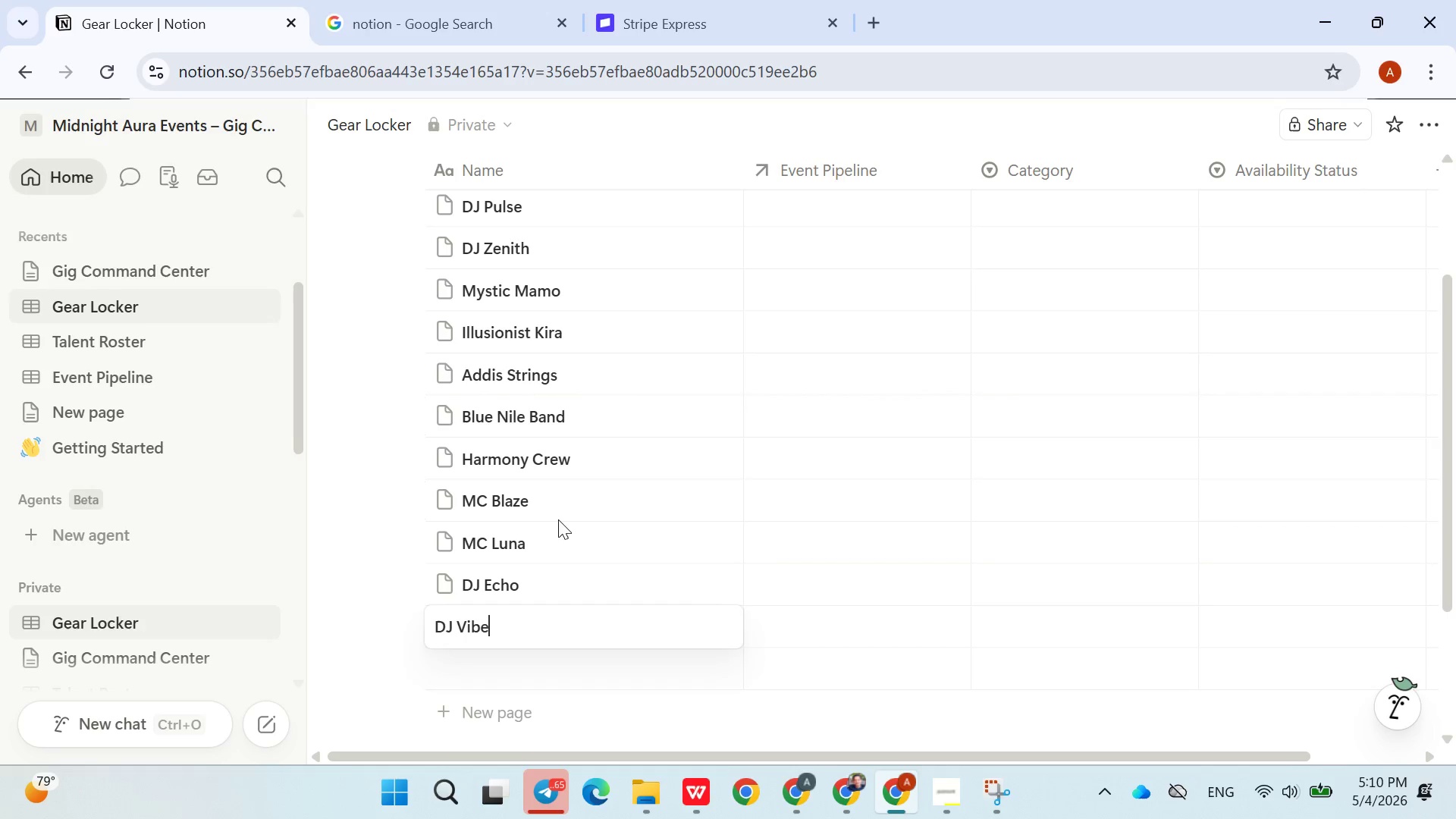 
key(Enter)
 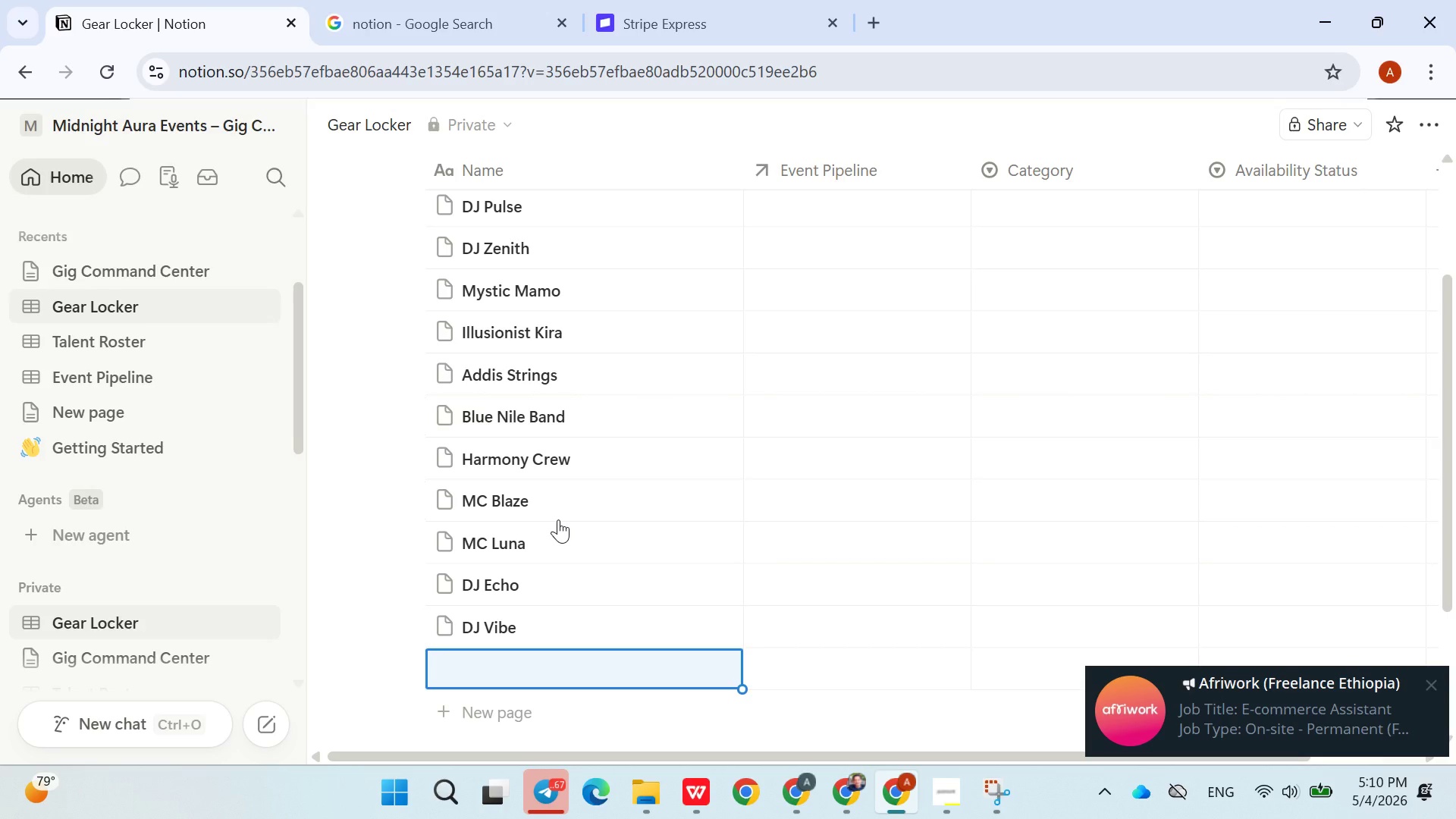 
type(Magic Sami)
 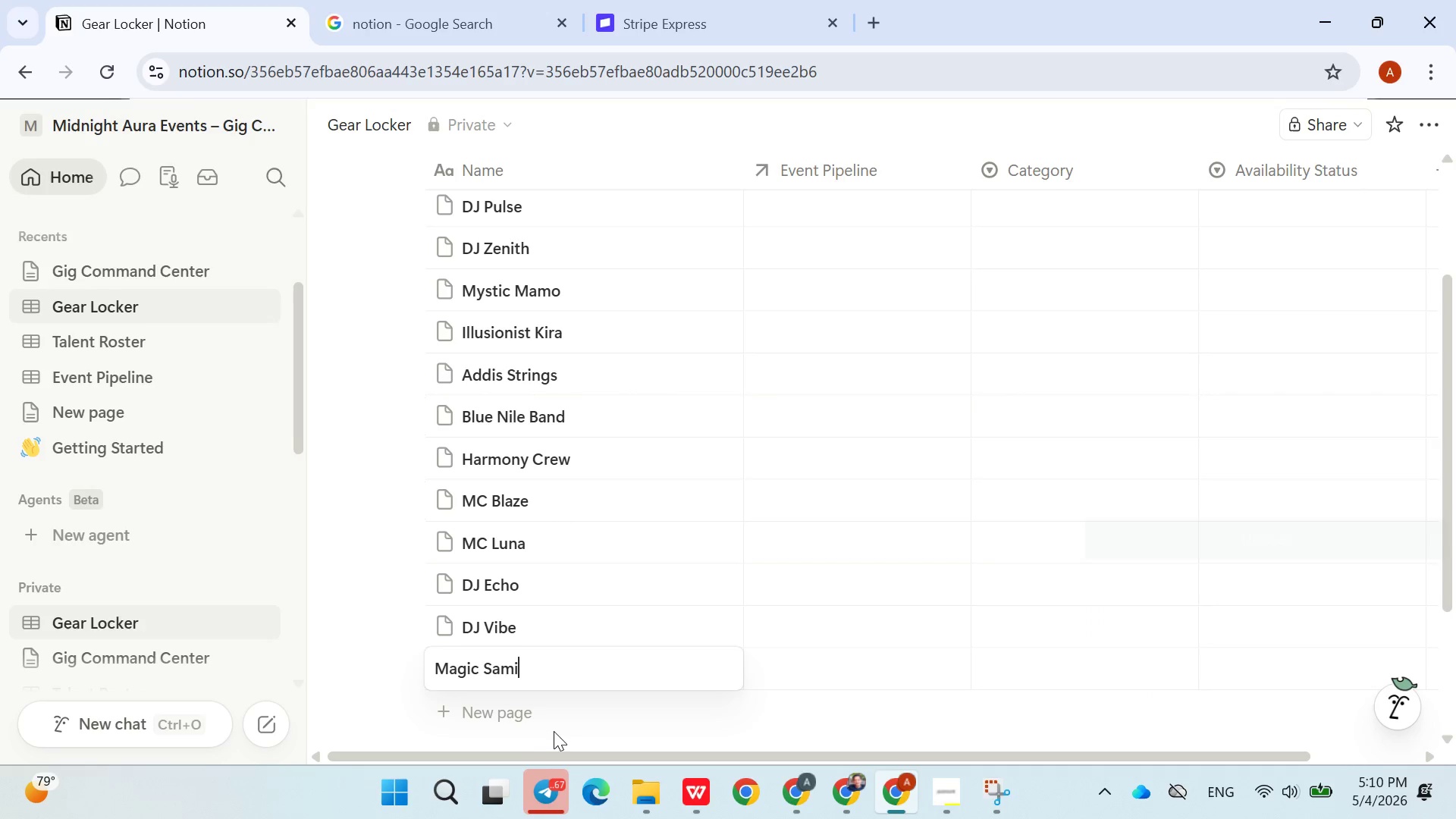 
double_click([512, 718])
 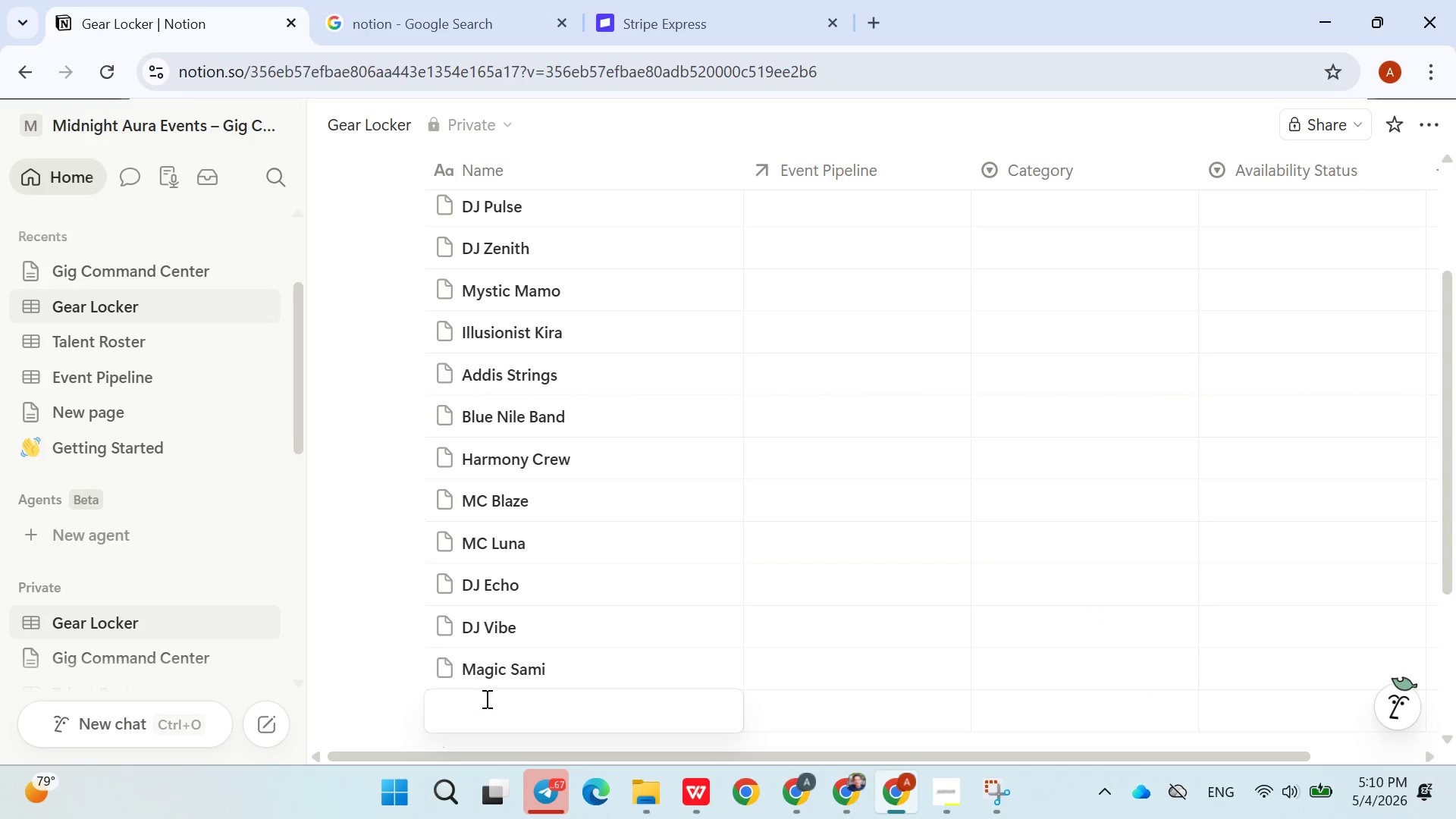 
left_click([494, 623])
 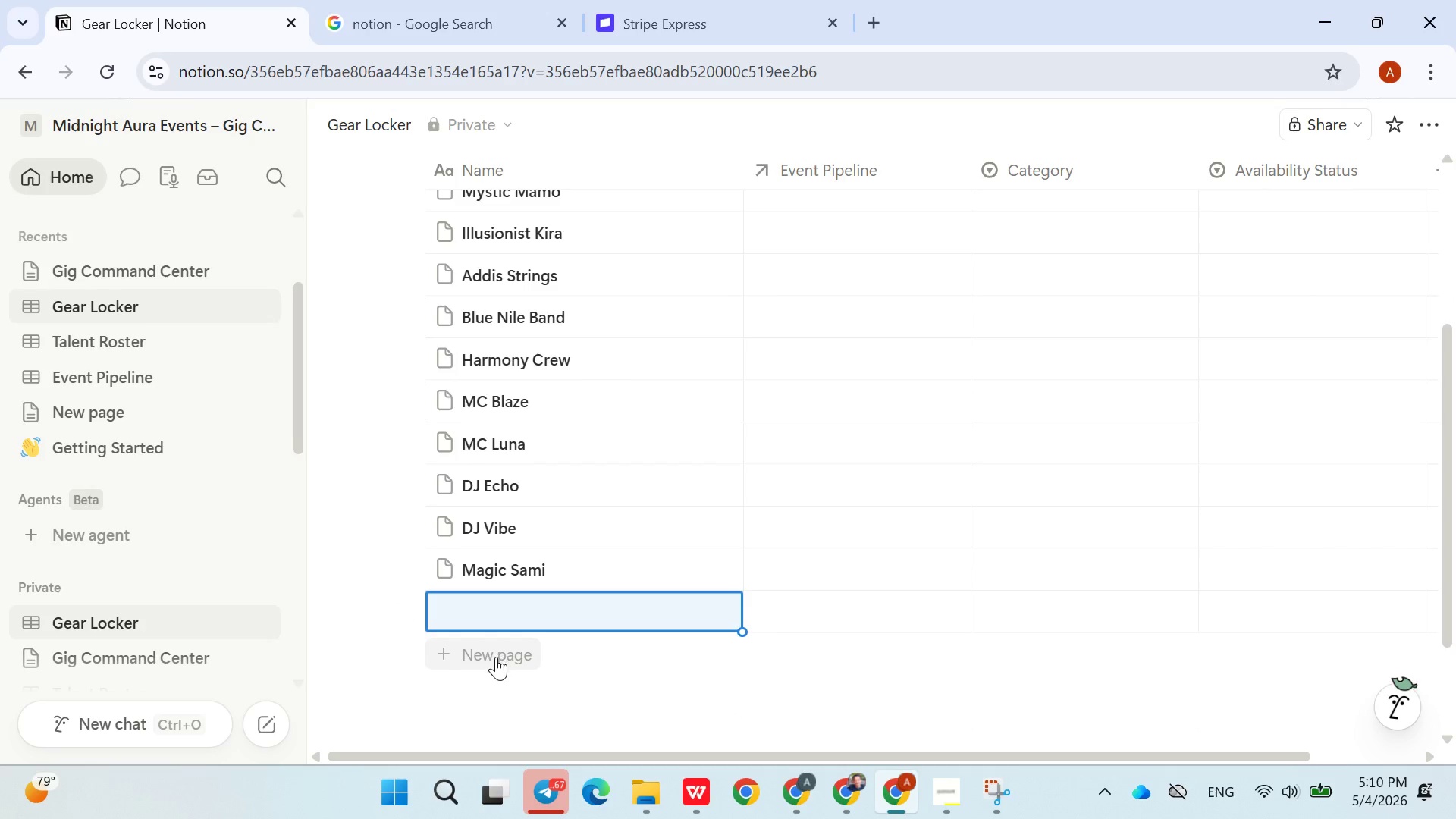 
double_click([496, 657])
 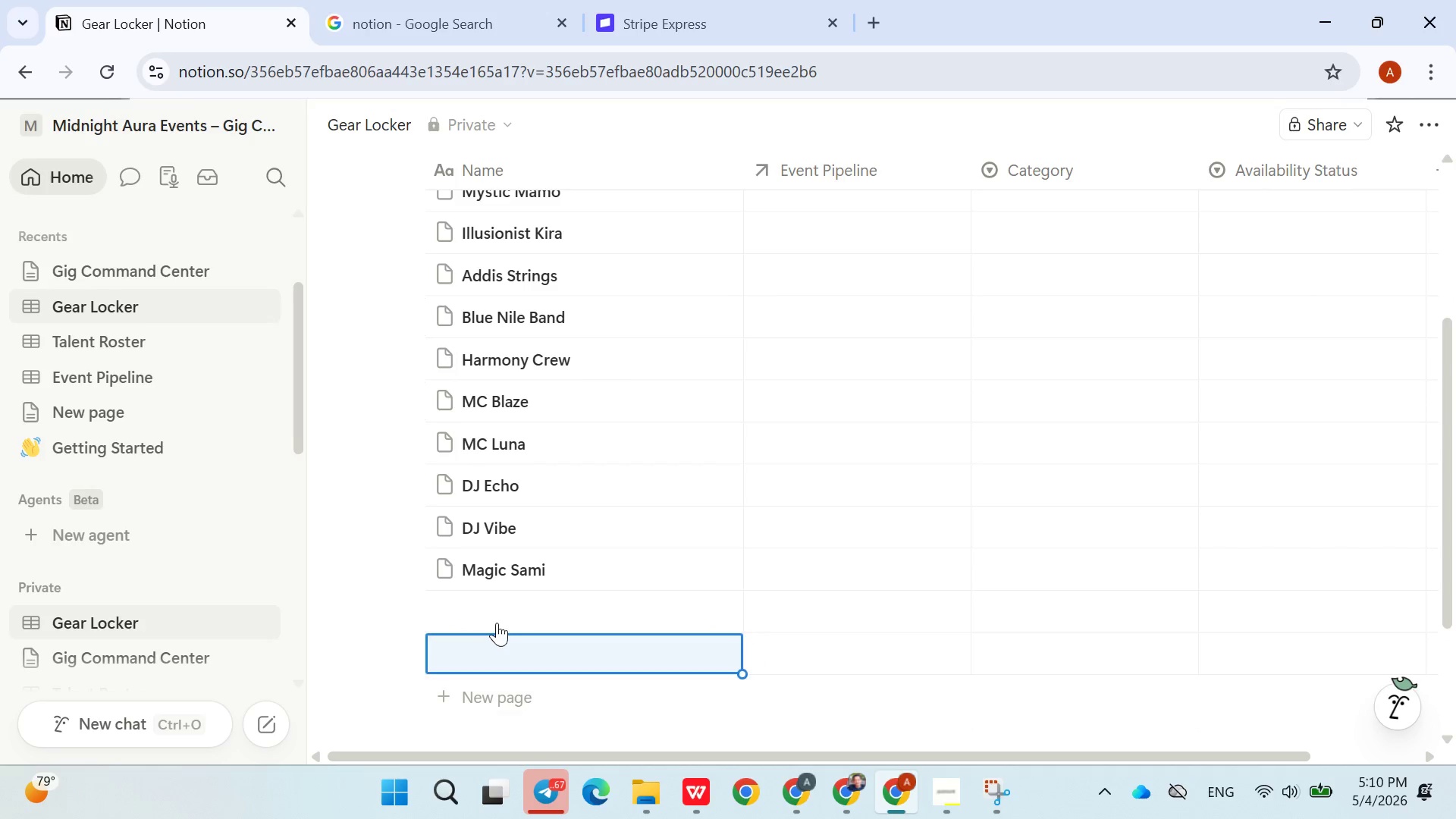 
double_click([493, 608])
 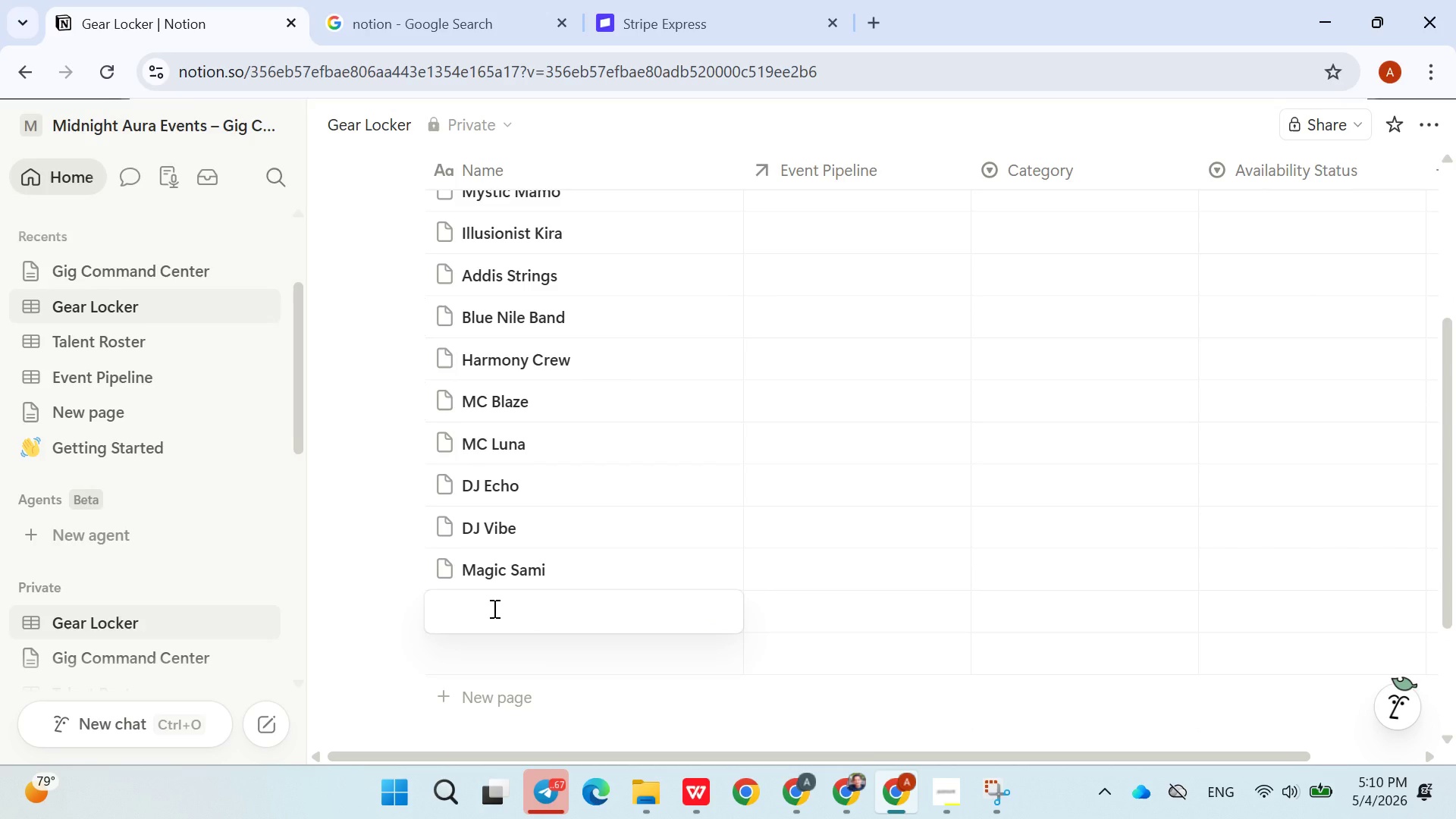 
key(Shift+R)
 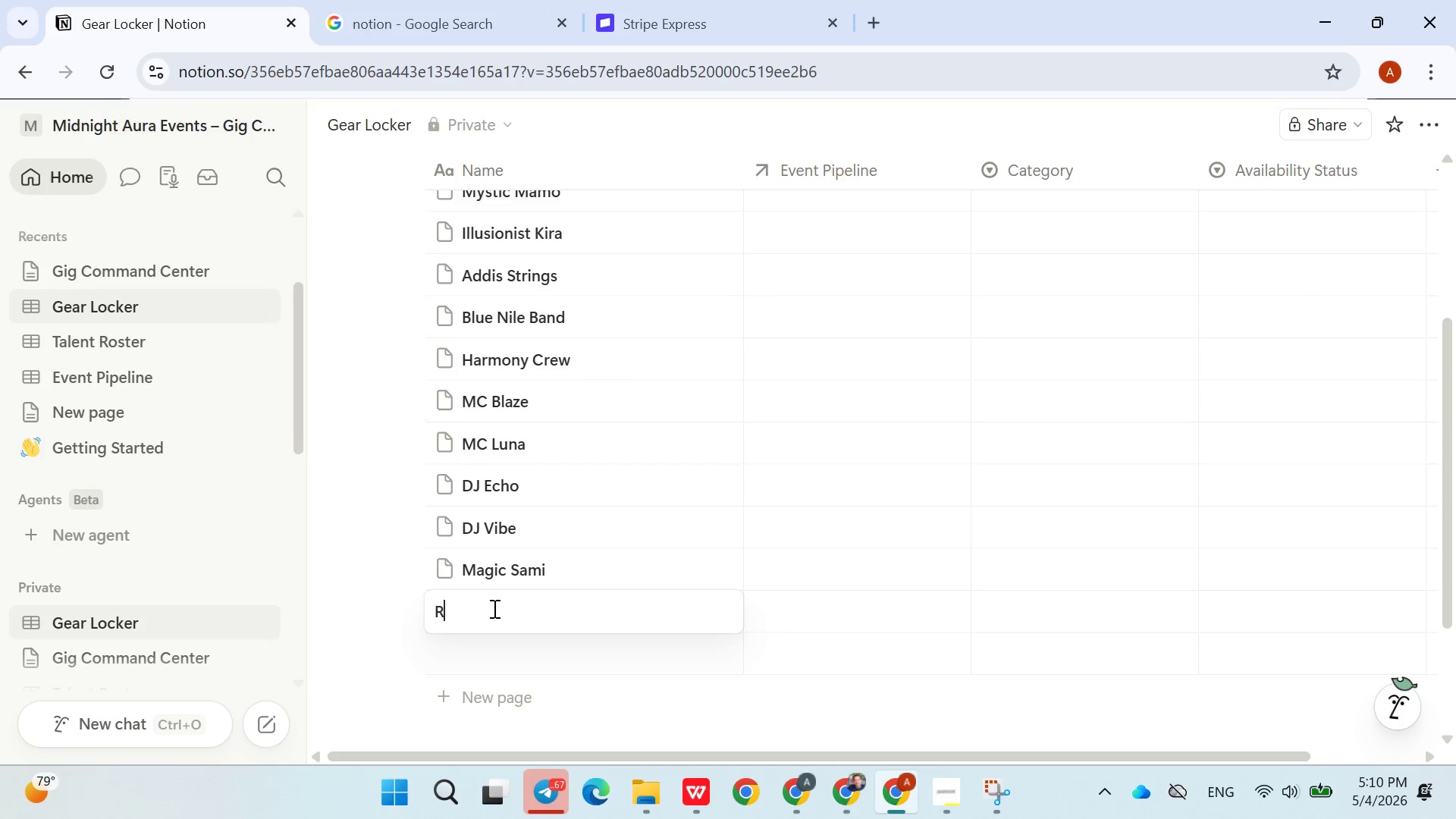 
type(hythm\)
key(Backspace)
 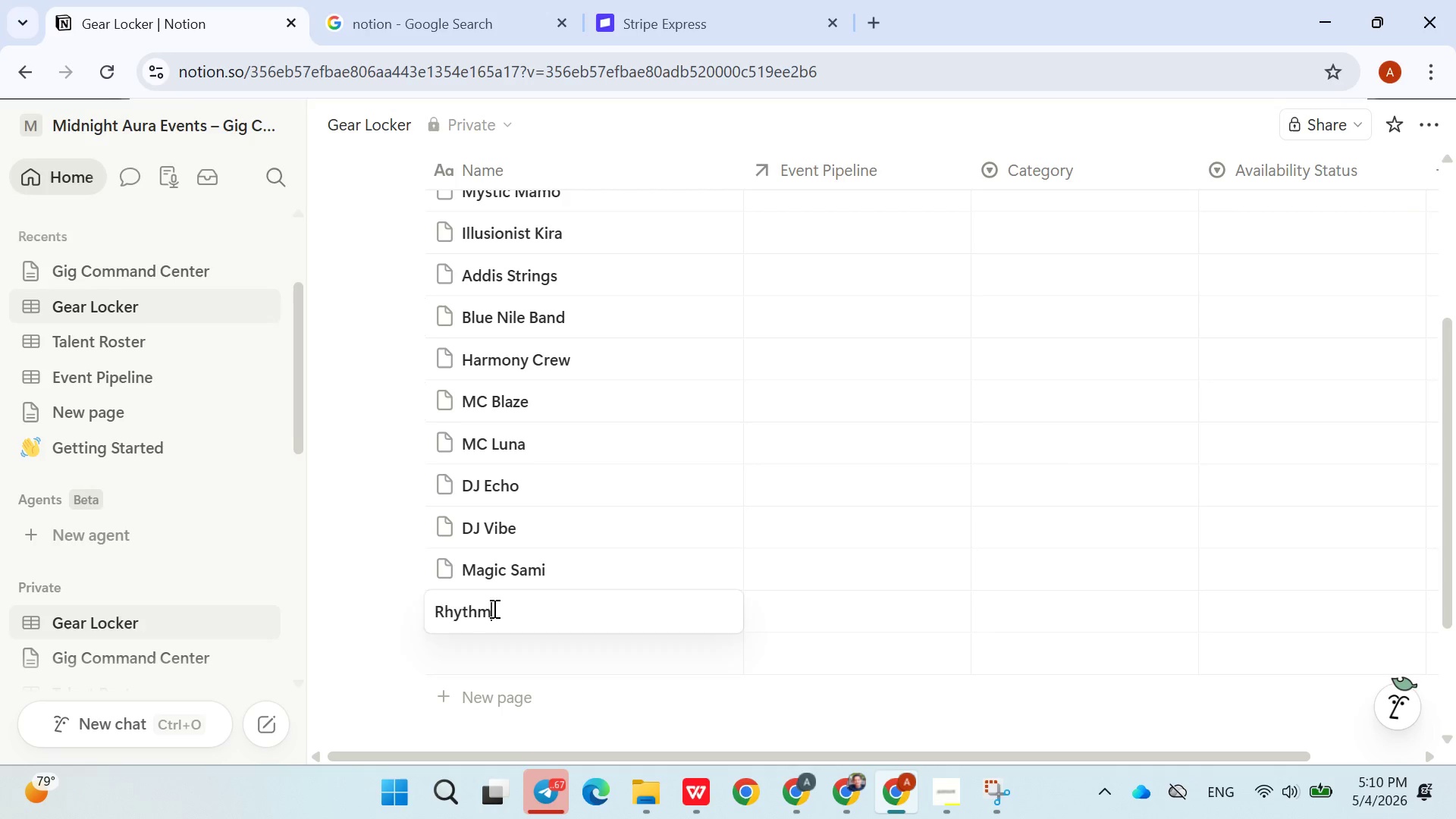 
key(Enter)
 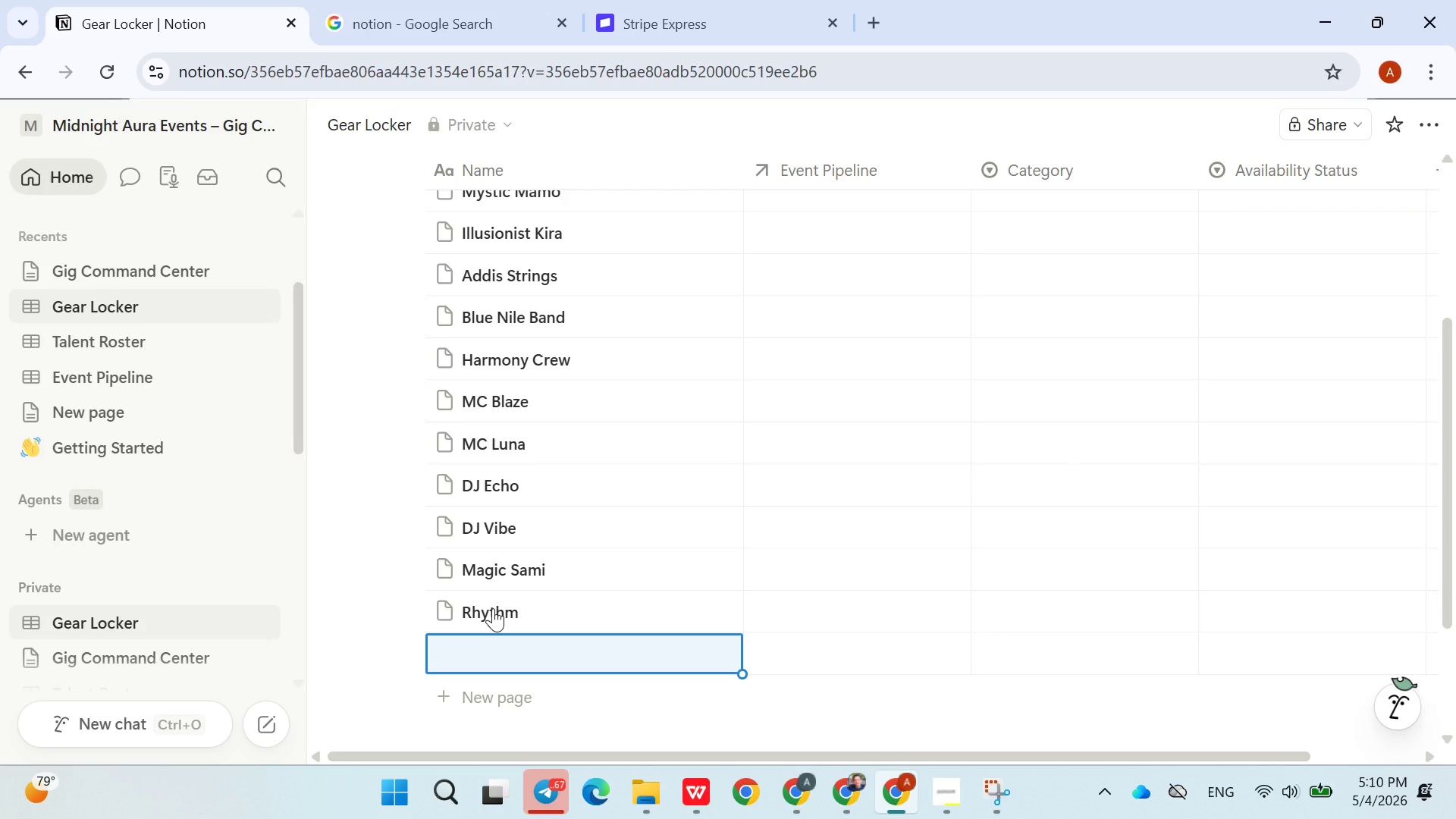 
type(MC Prime)
 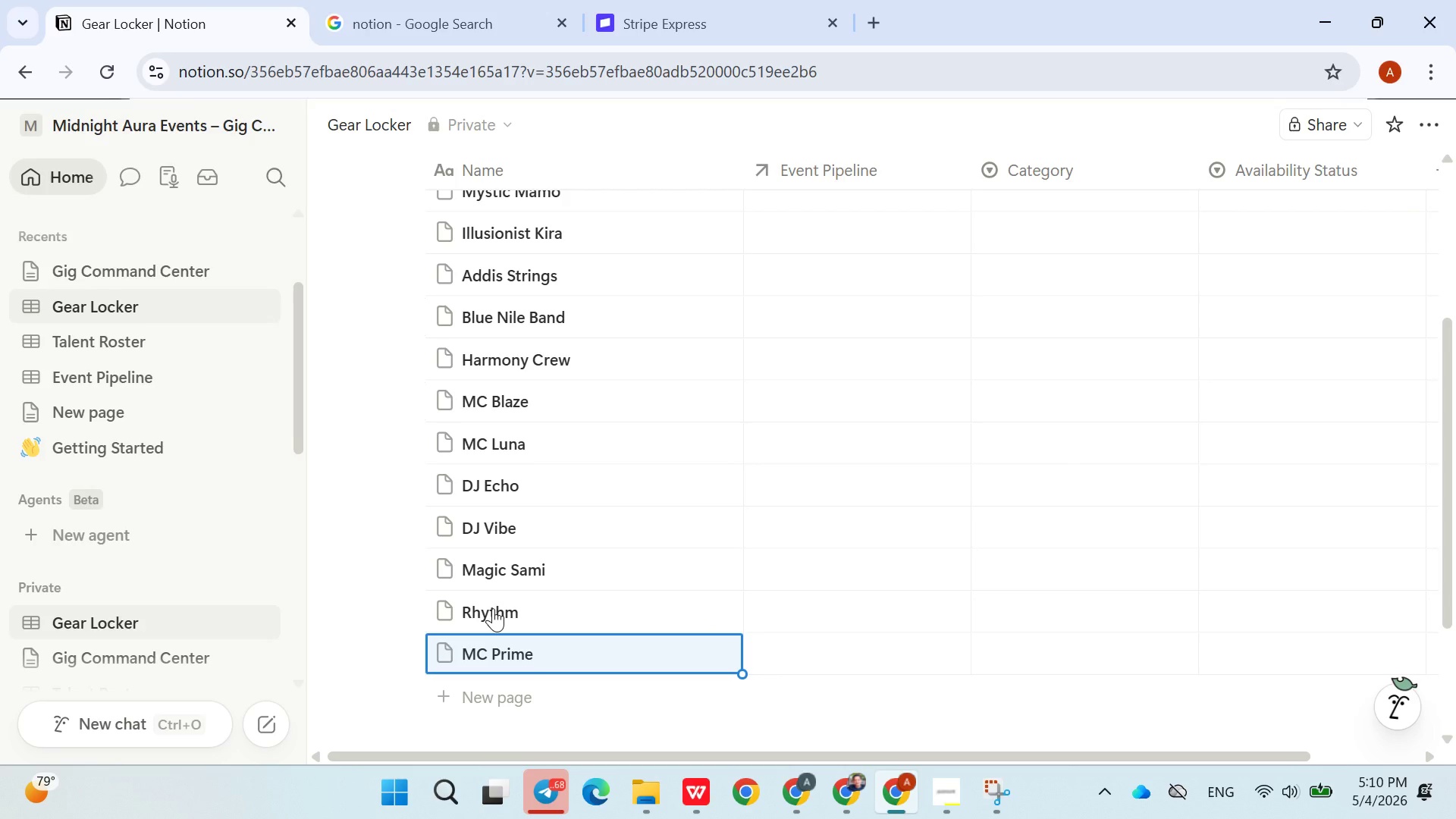 
 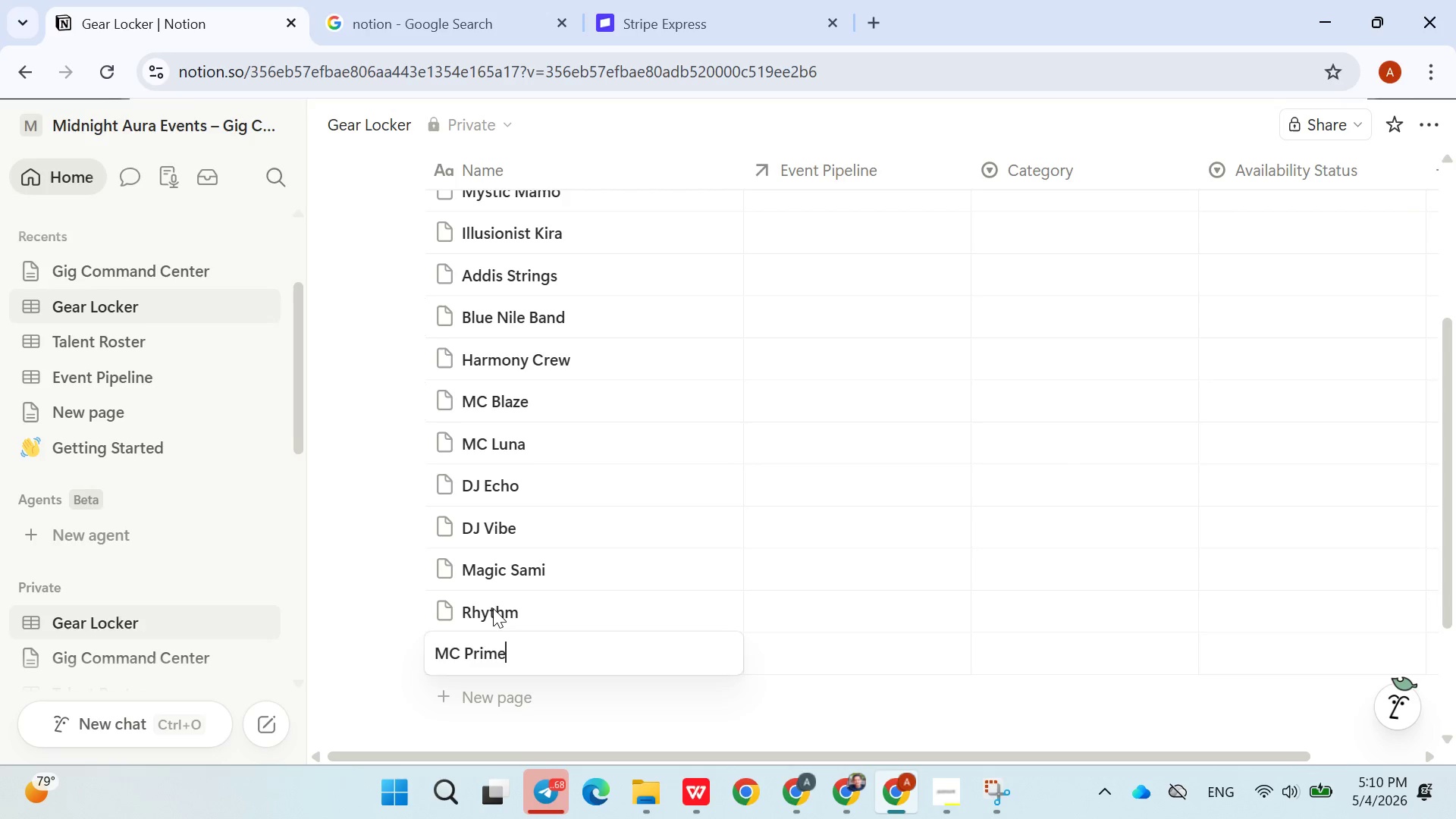 
key(Enter)
 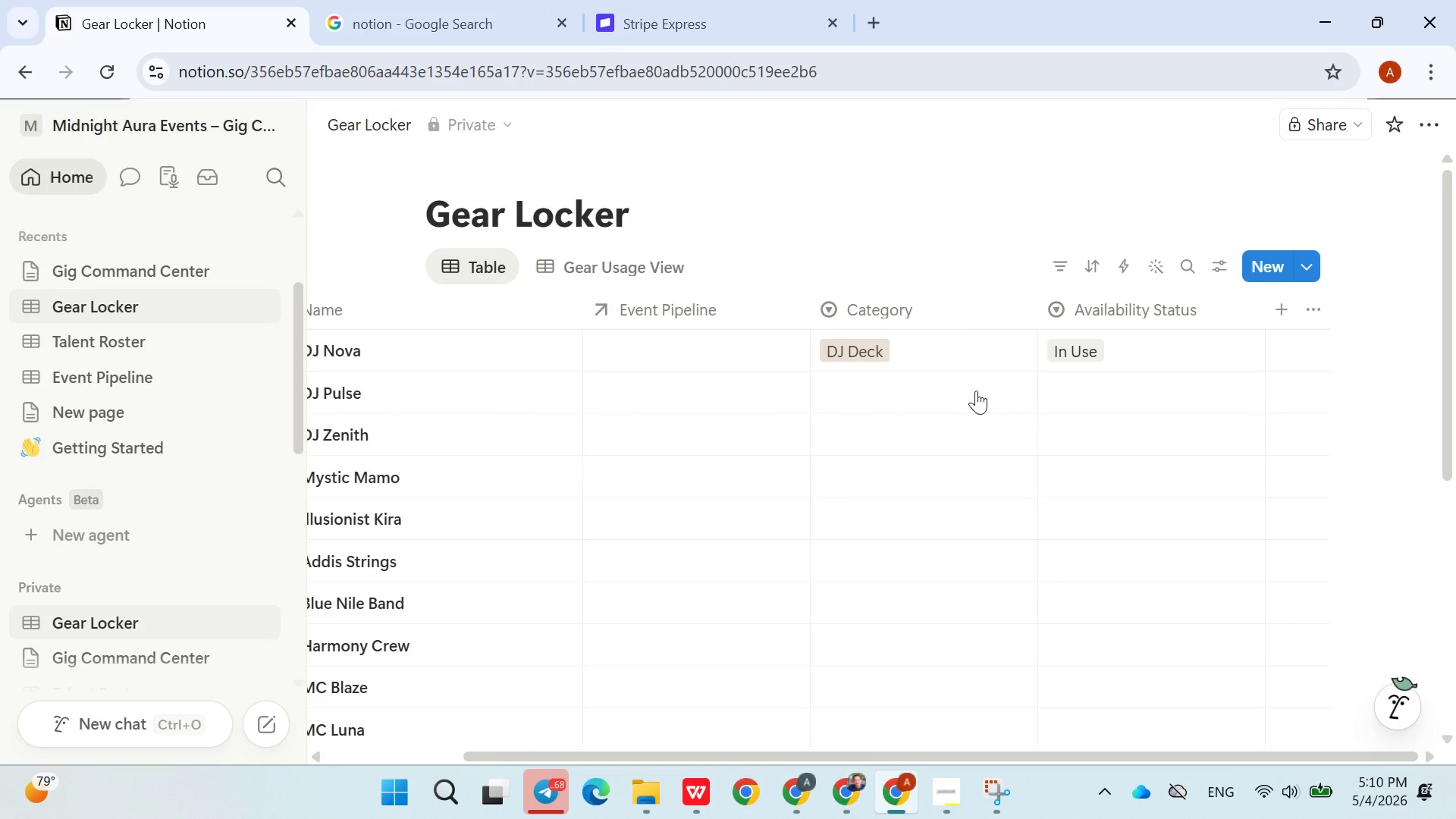 
wait(15.26)
 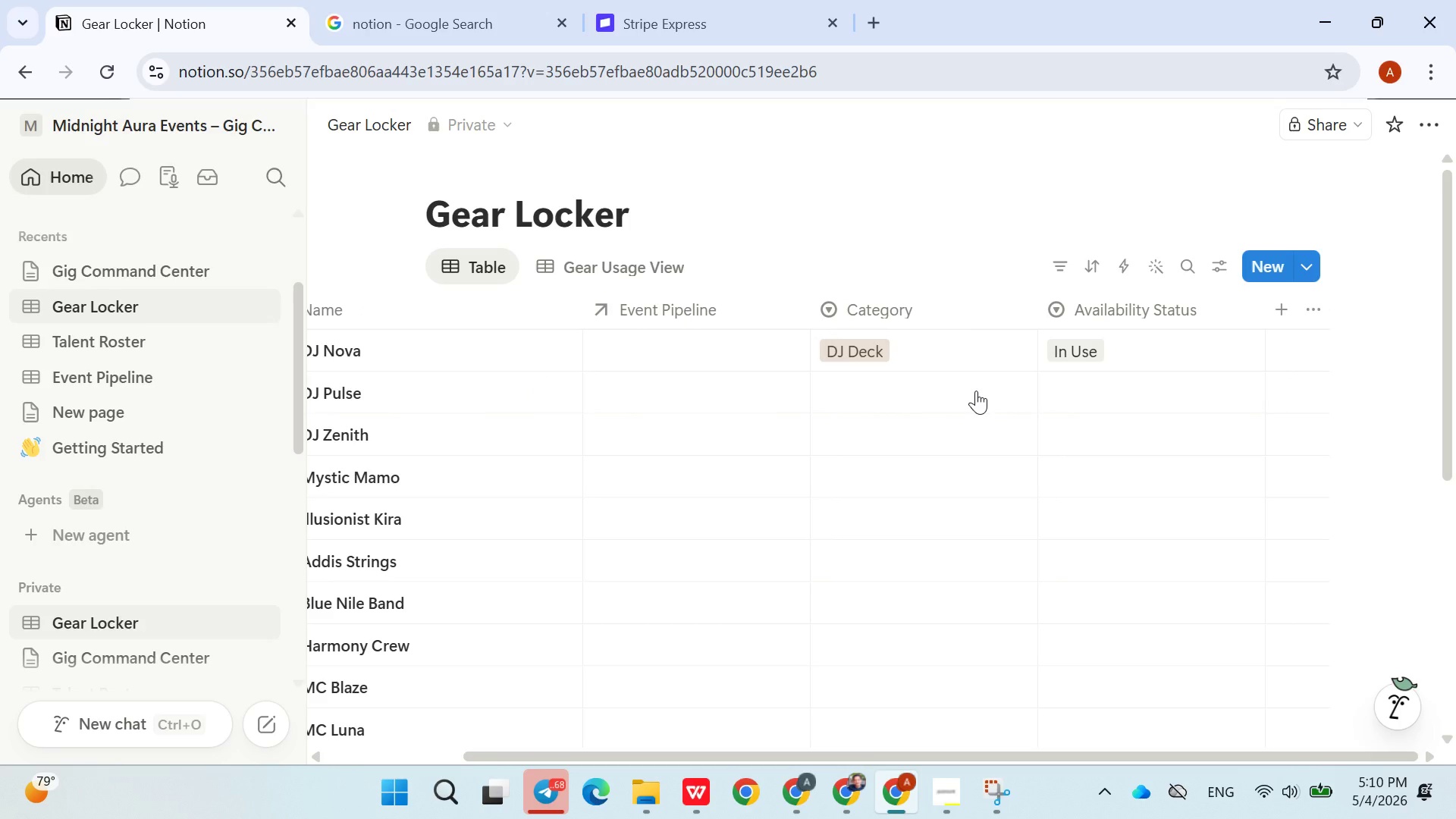 
mouse_move([592, 371])
 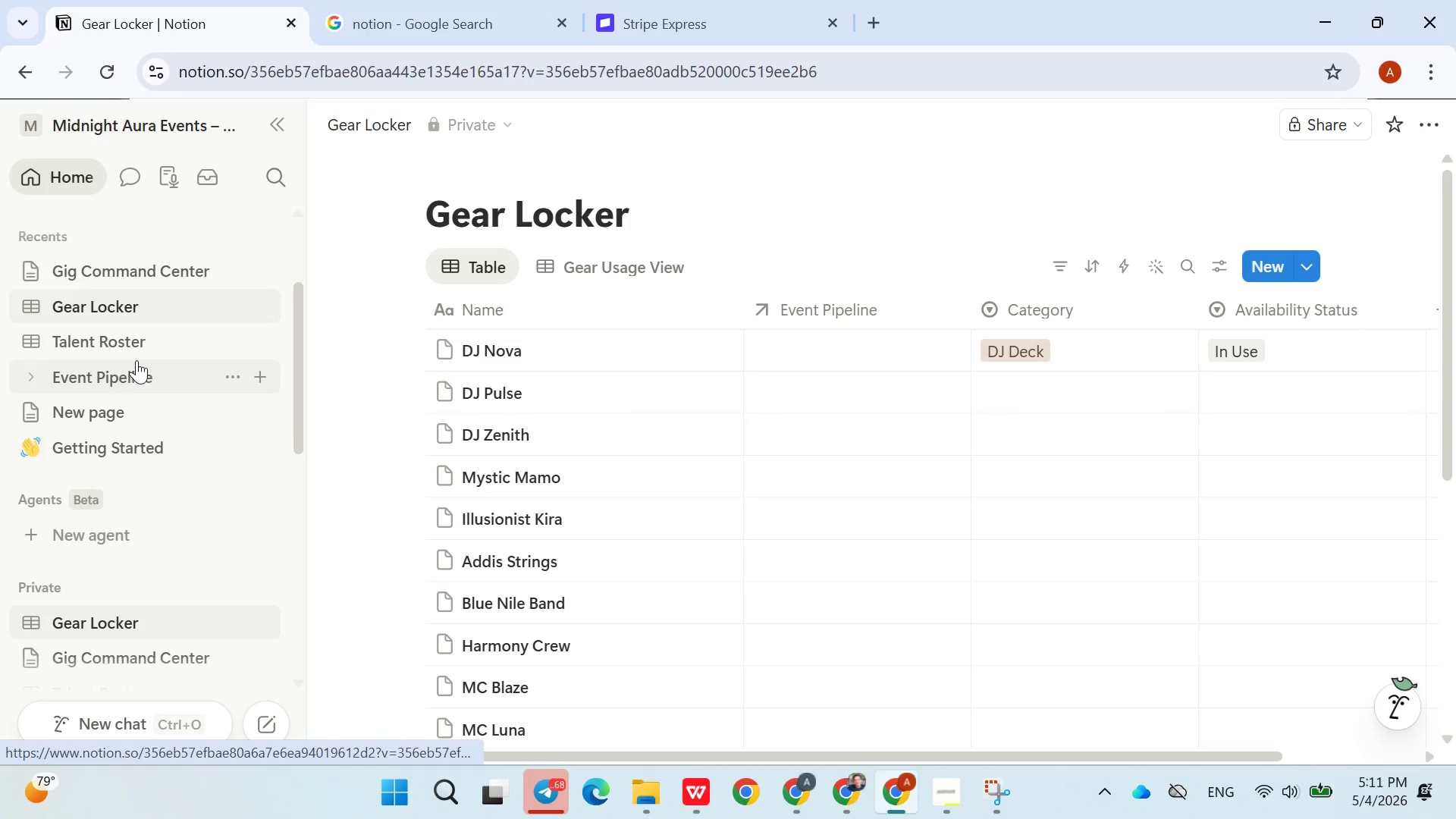 
wait(5.76)
 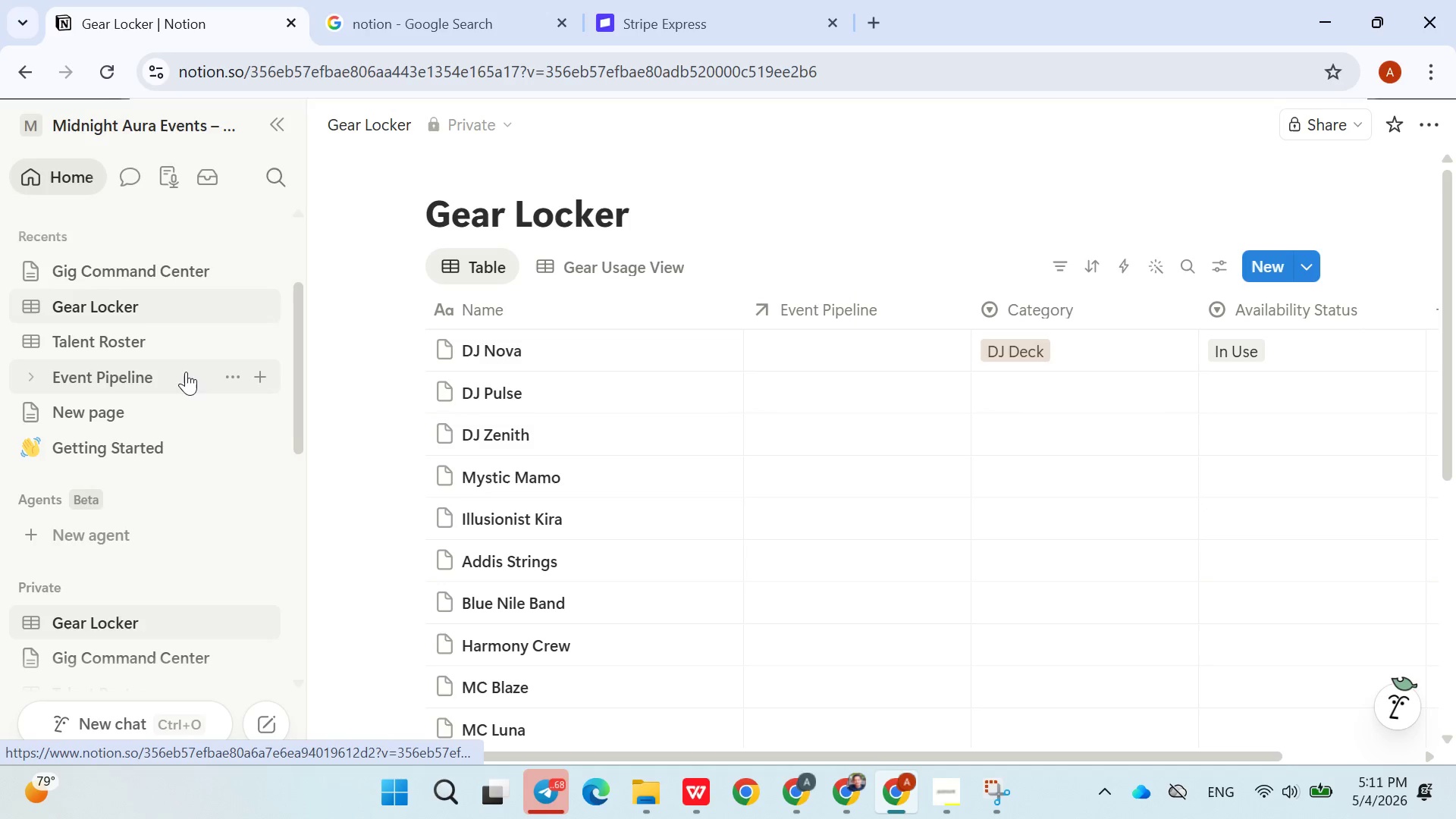 
left_click([124, 350])
 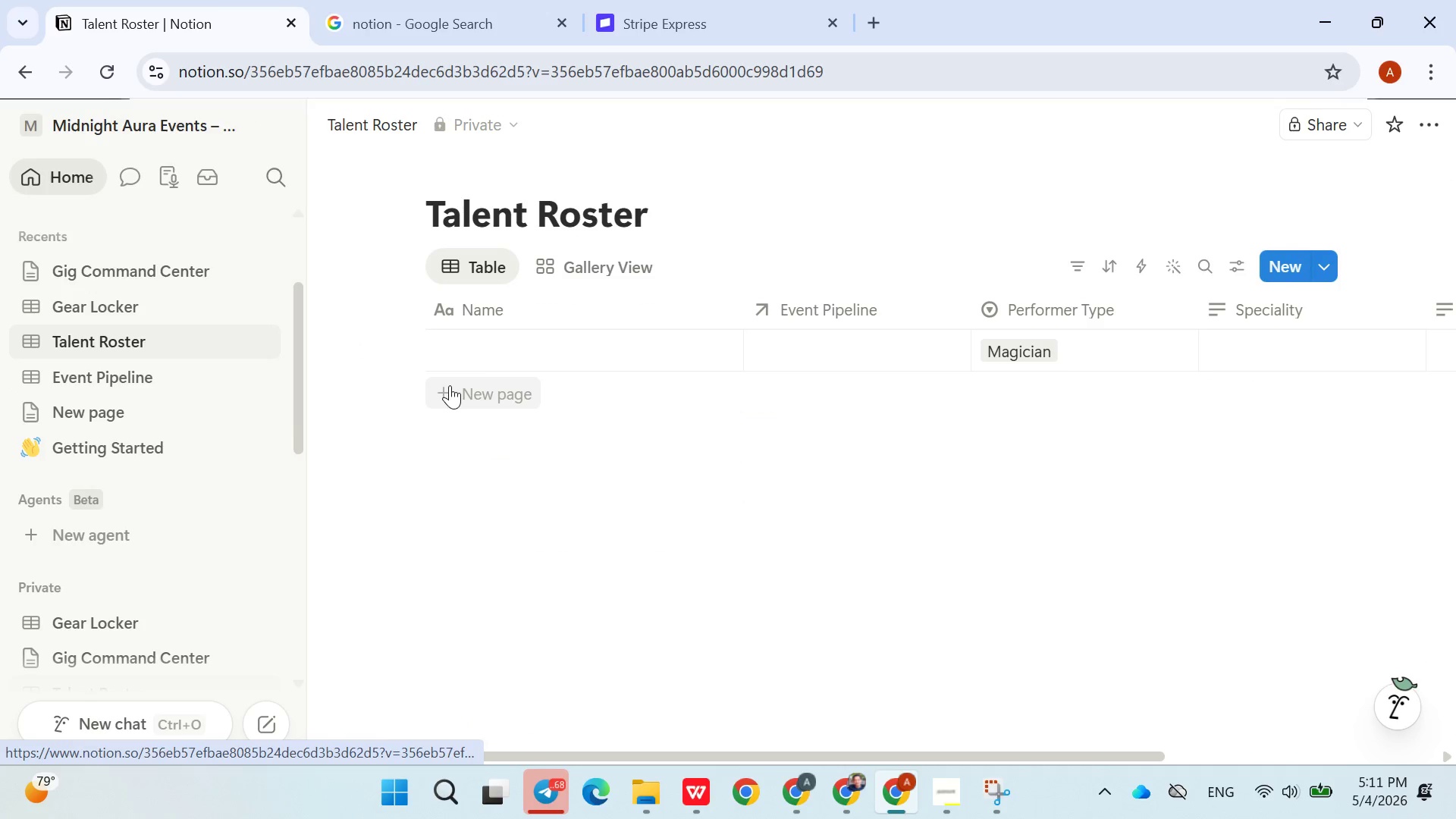 
left_click([517, 393])
 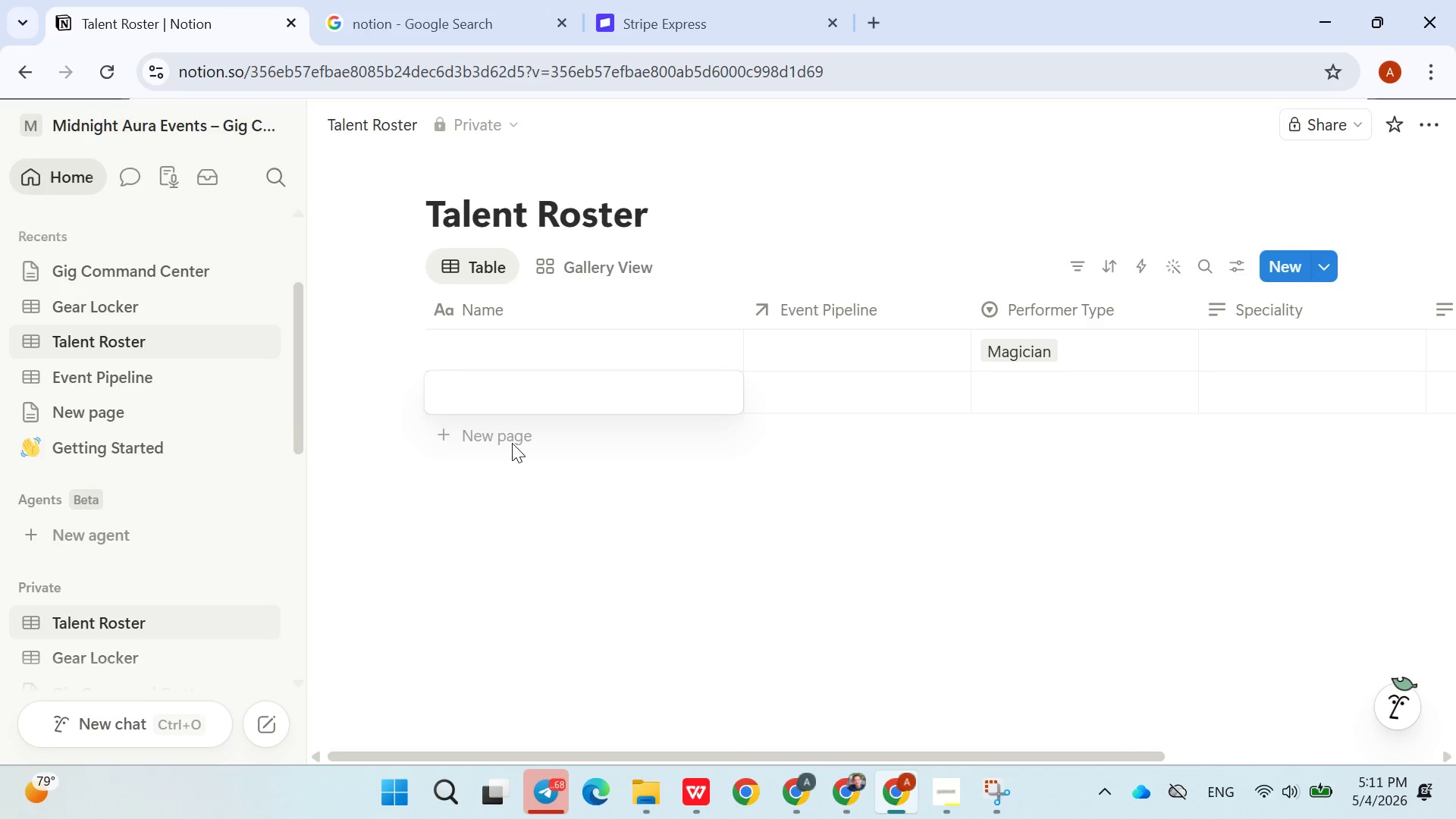 
double_click([512, 443])
 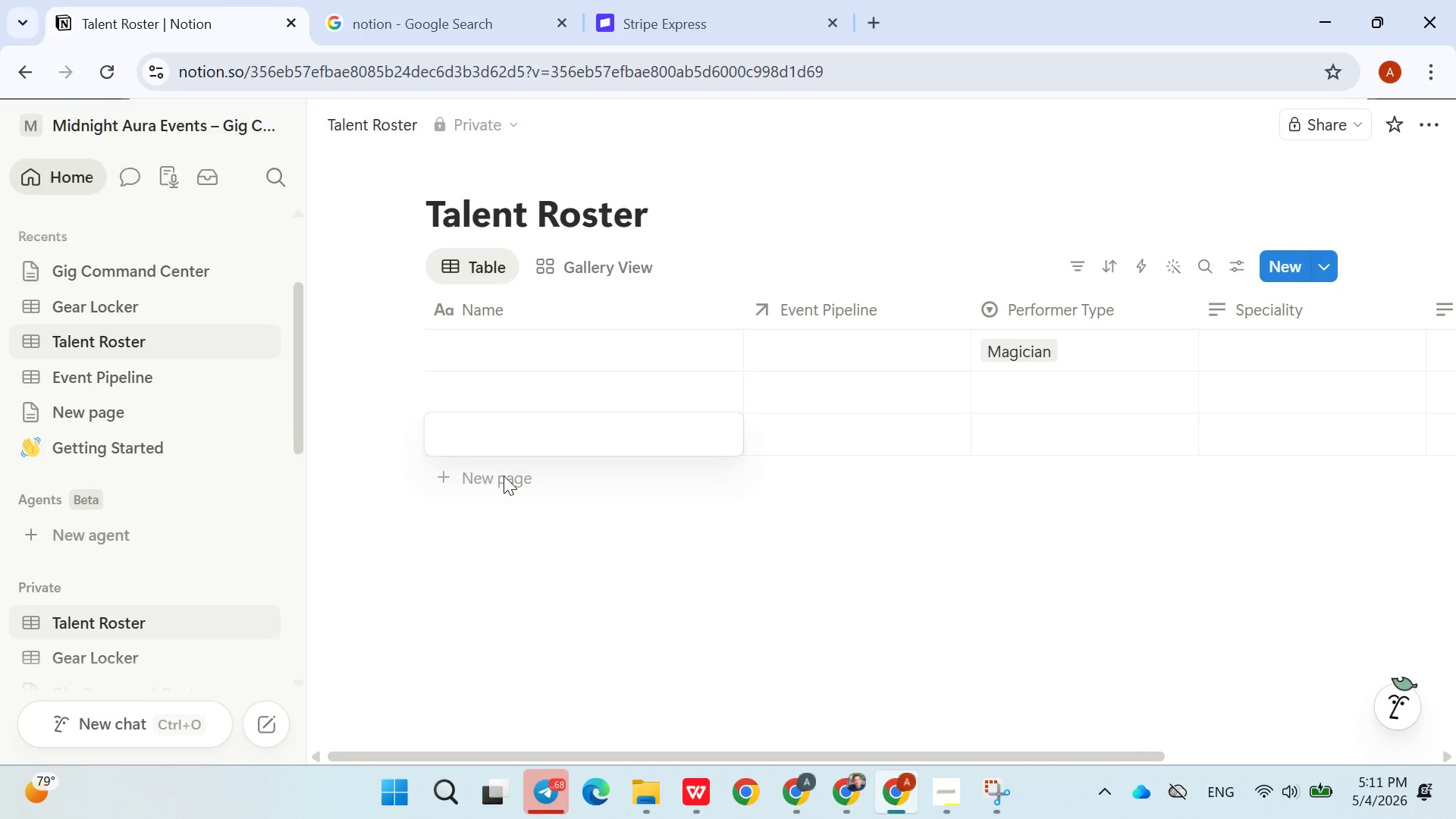 
double_click([503, 477])
 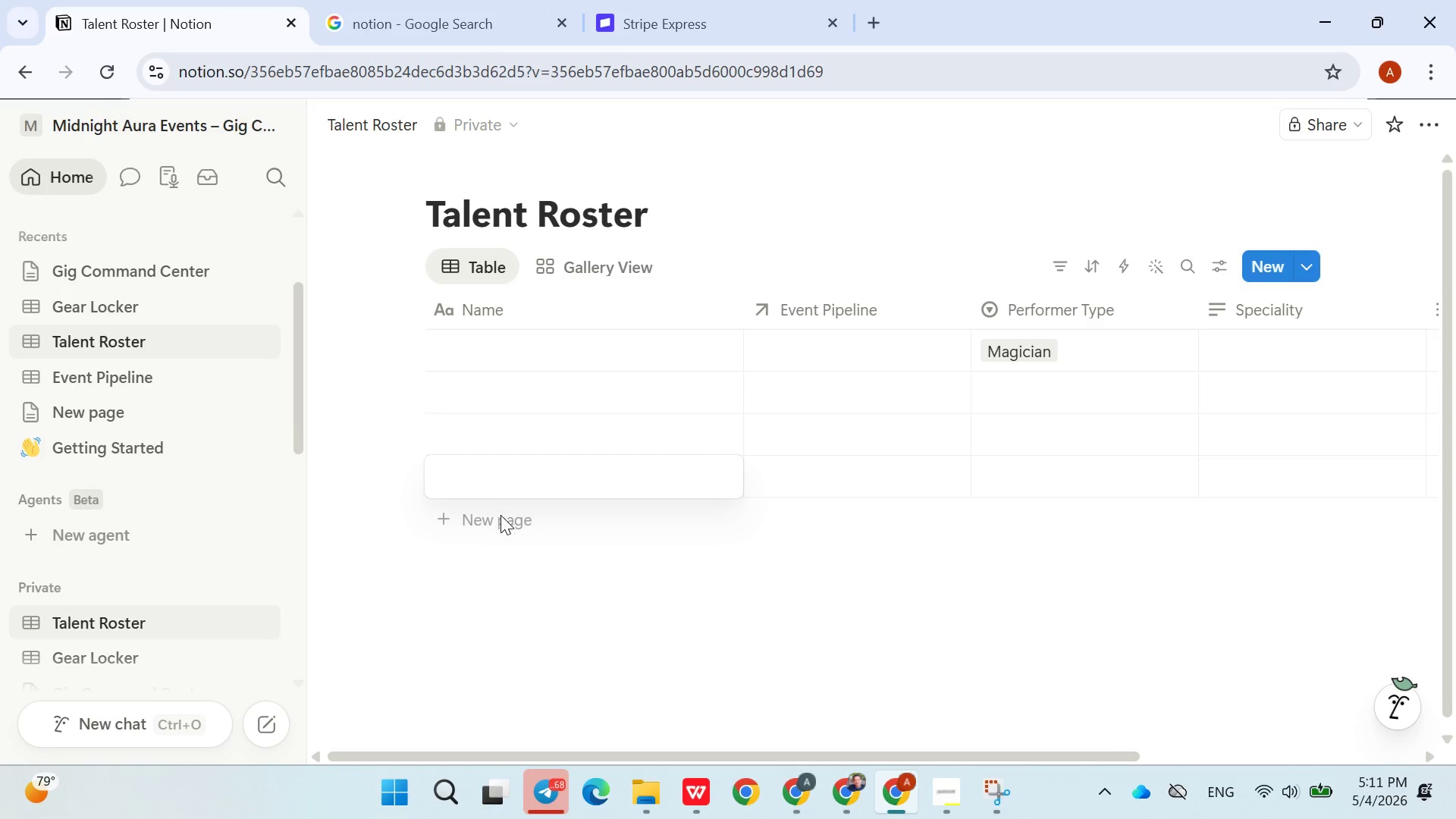 
double_click([500, 519])
 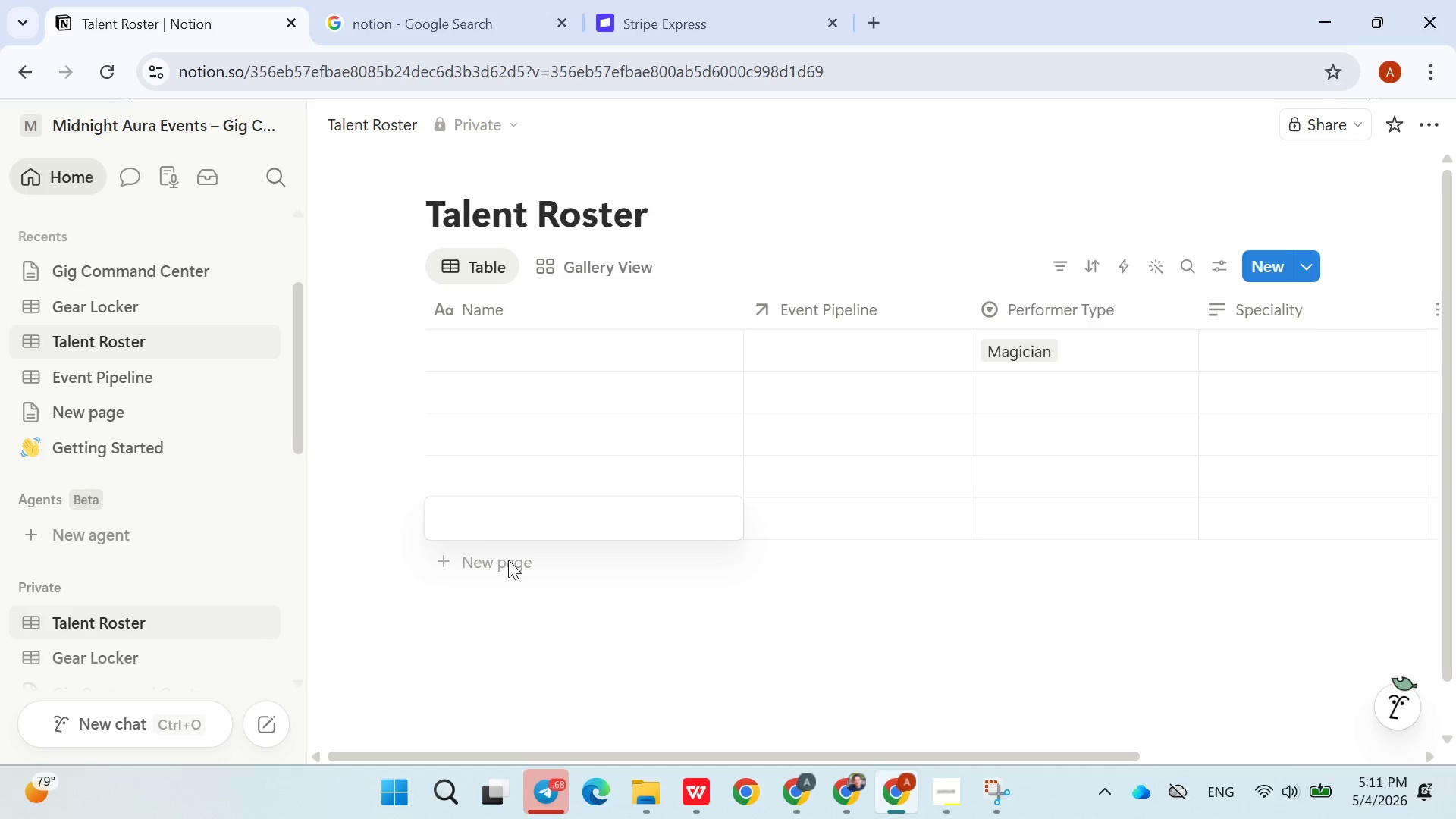 
double_click([508, 560])
 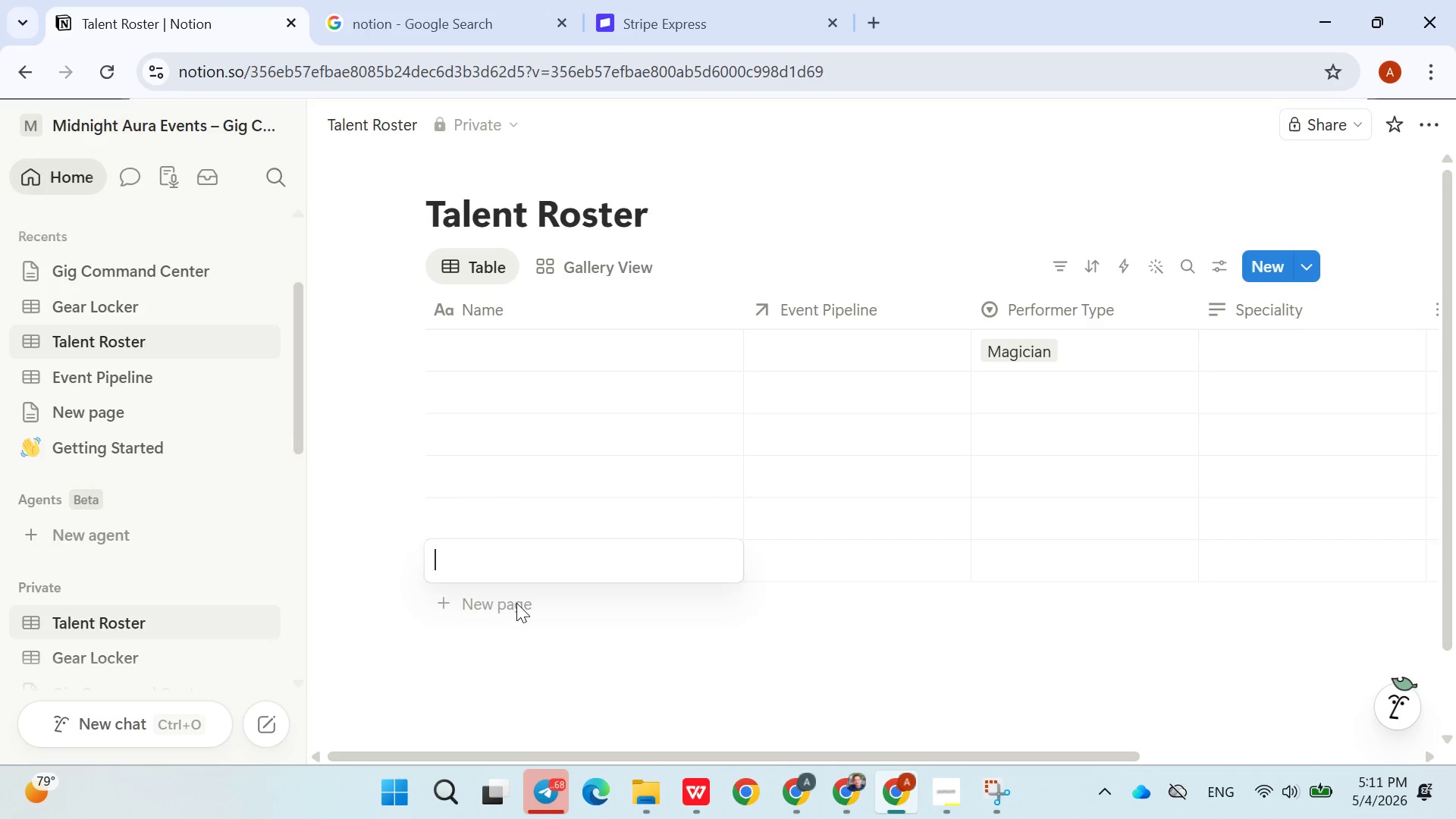 
double_click([516, 604])
 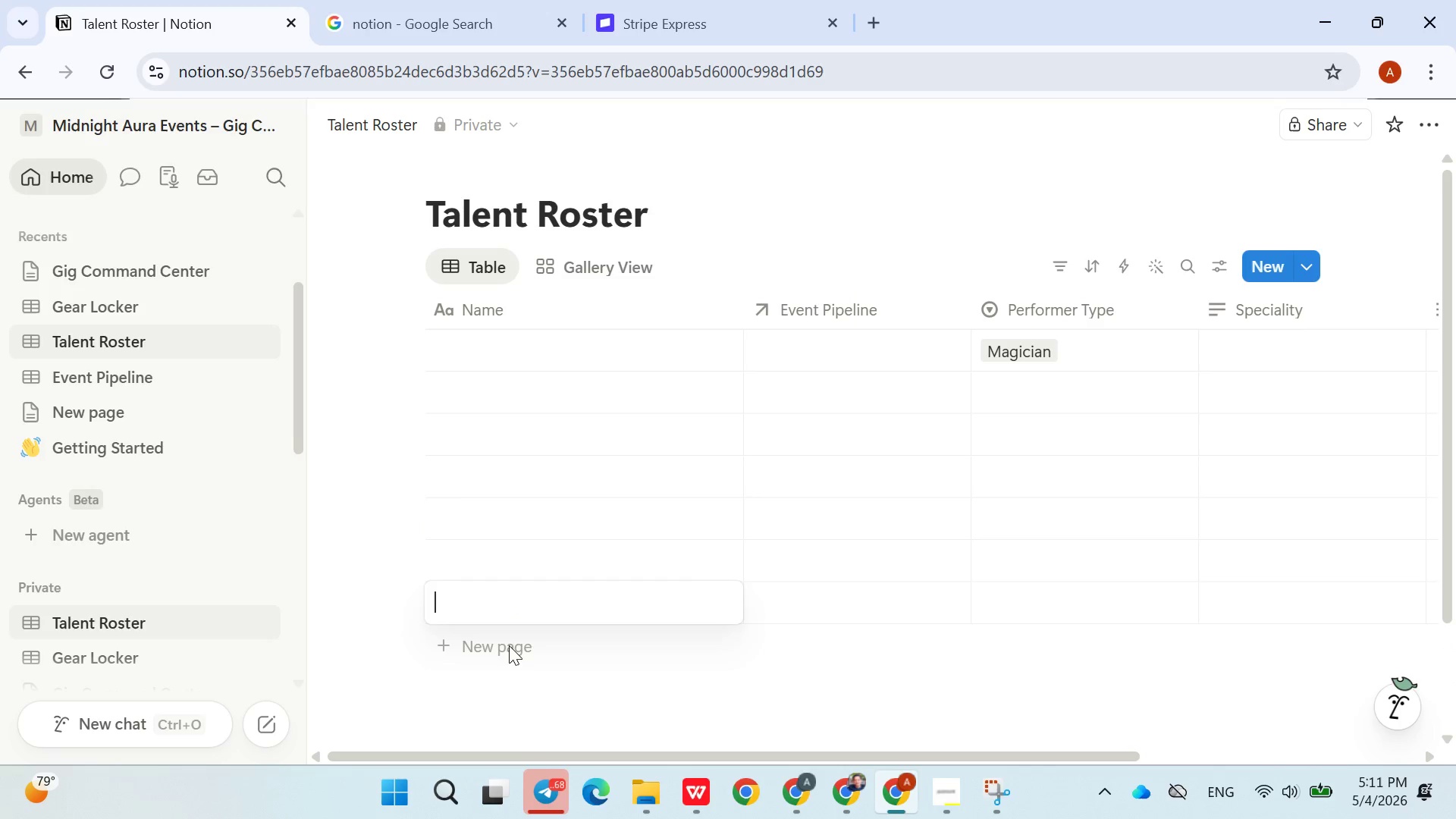 
double_click([509, 645])
 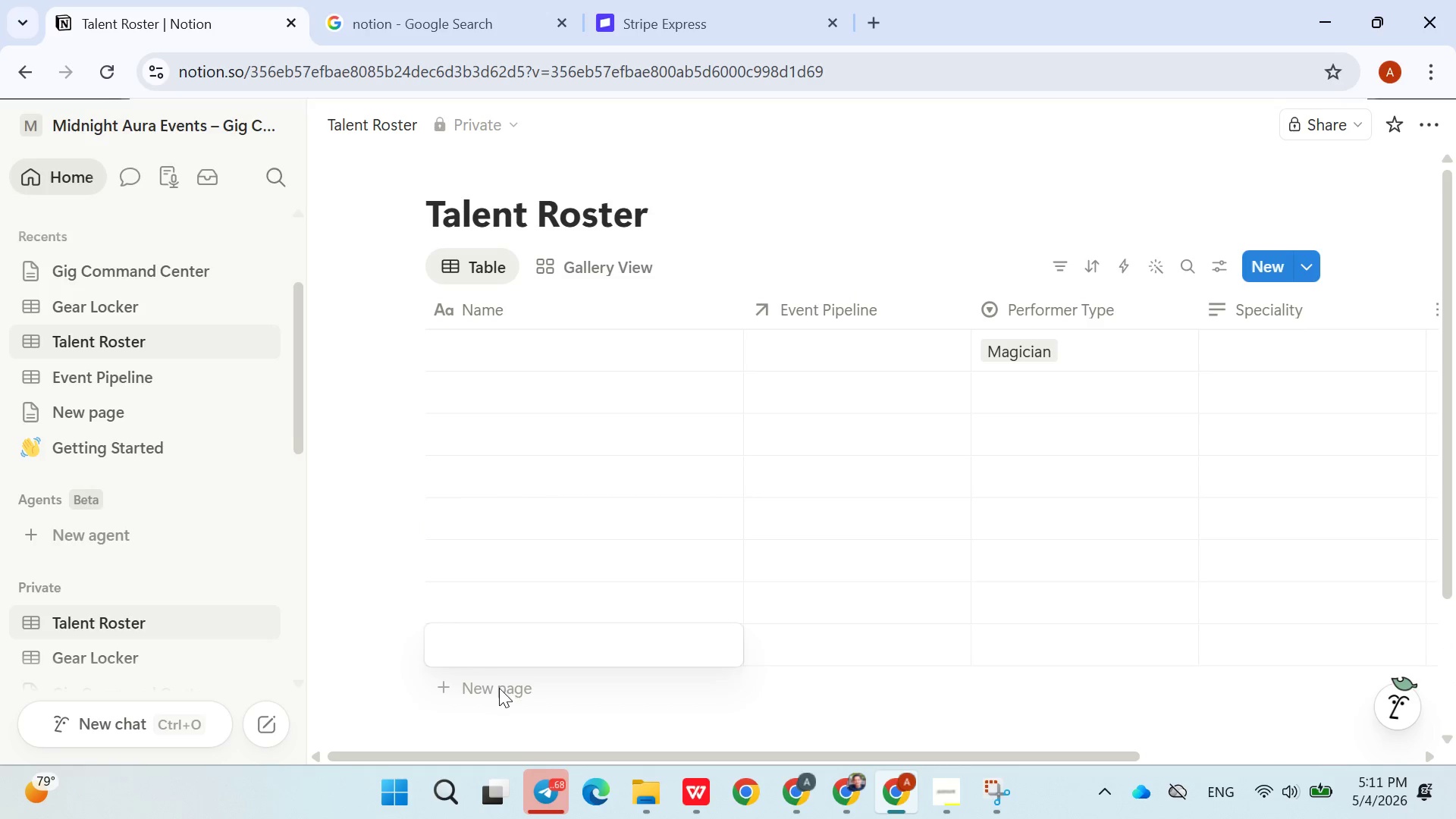 
double_click([499, 689])
 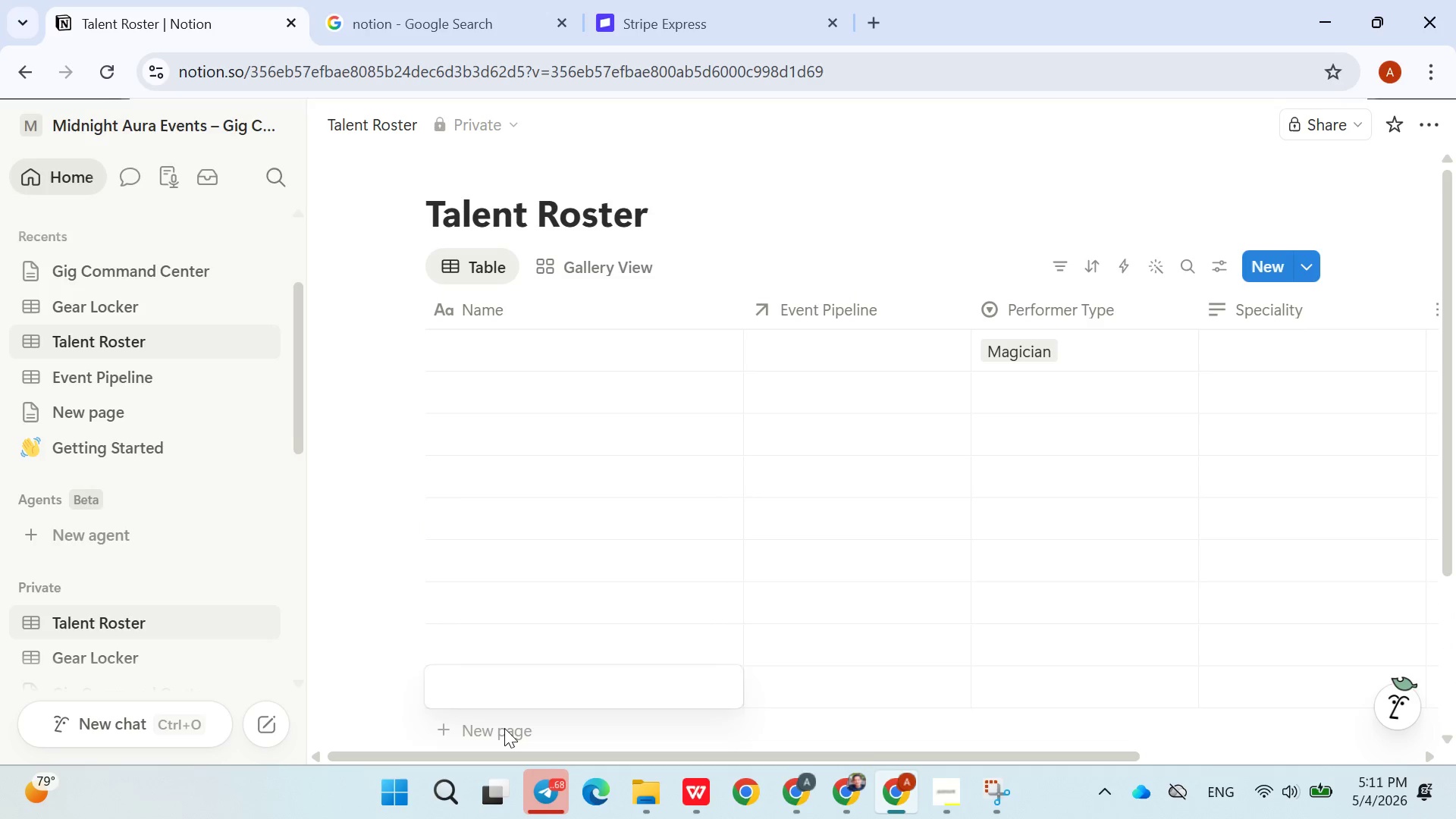 
double_click([504, 728])
 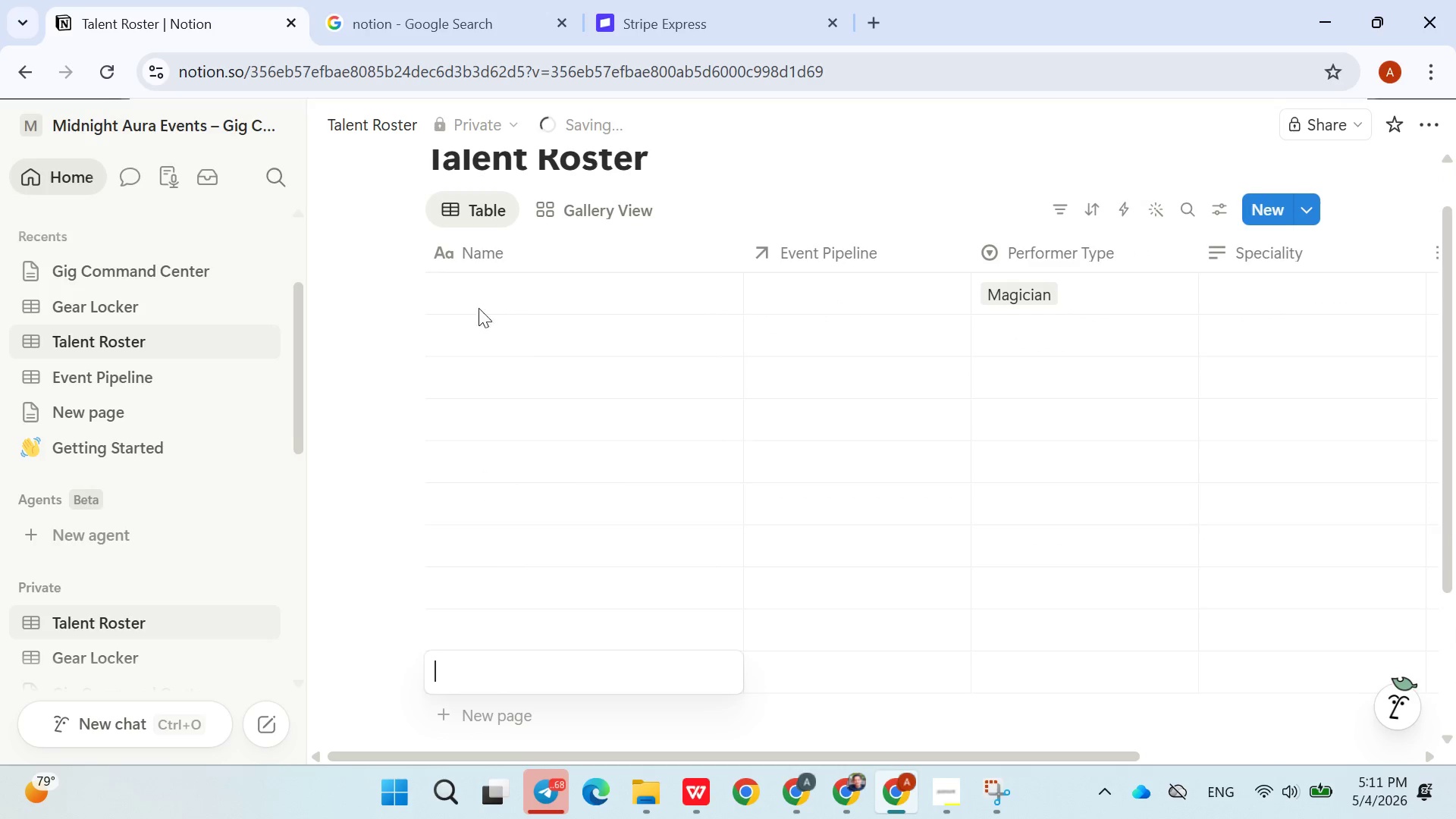 
double_click([479, 295])
 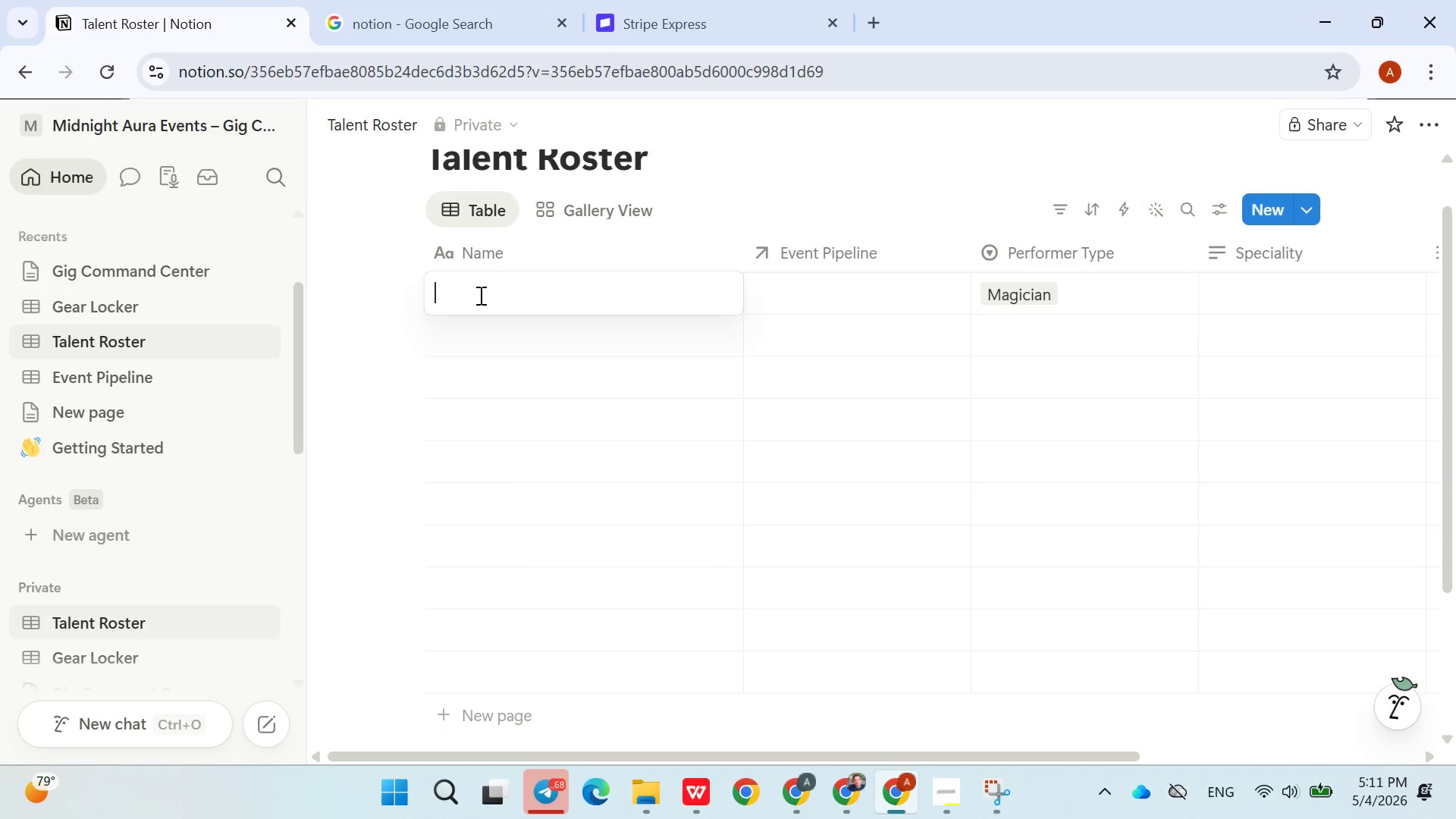 
type(DJ Nova)
 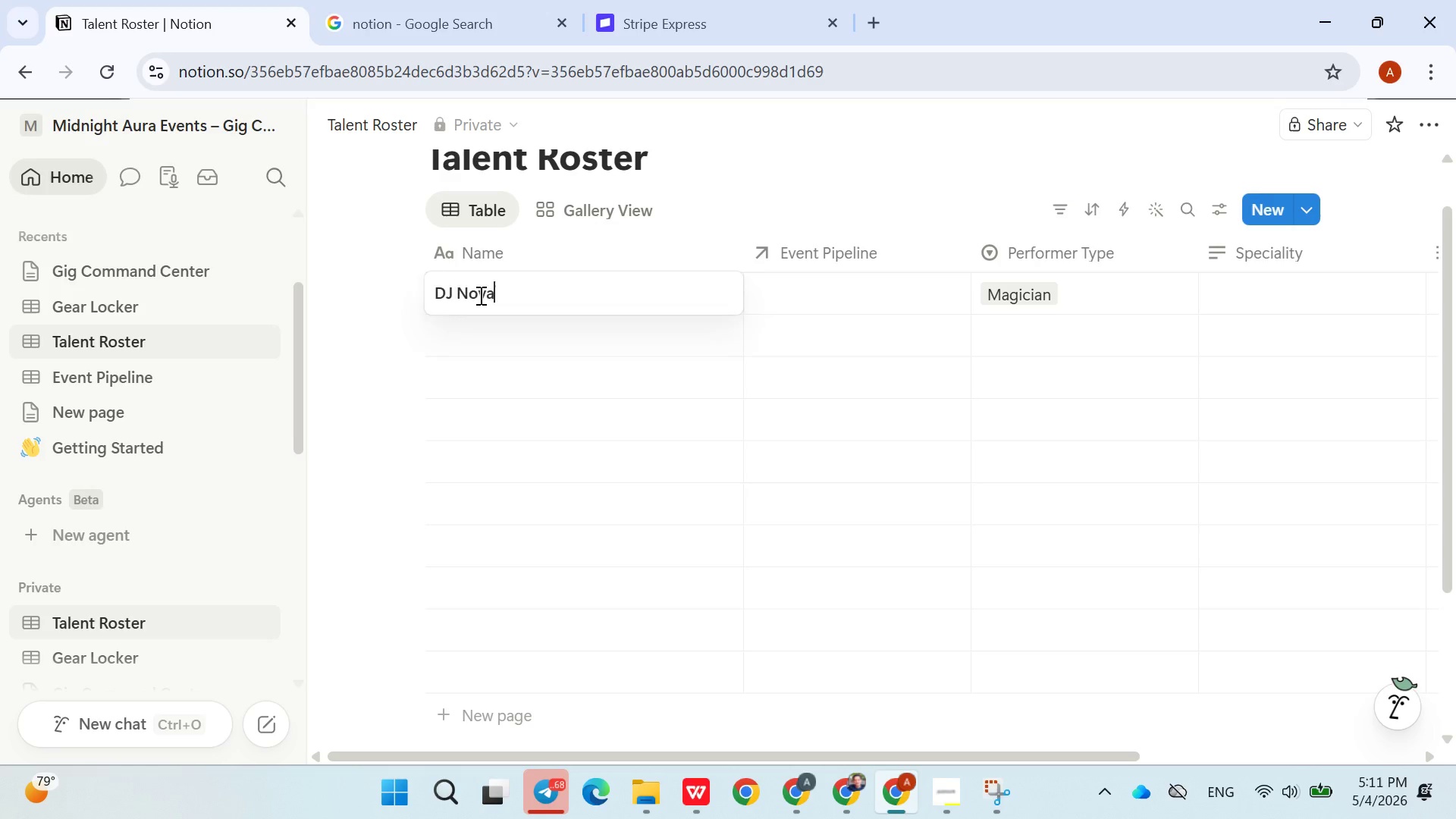 
key(Enter)
 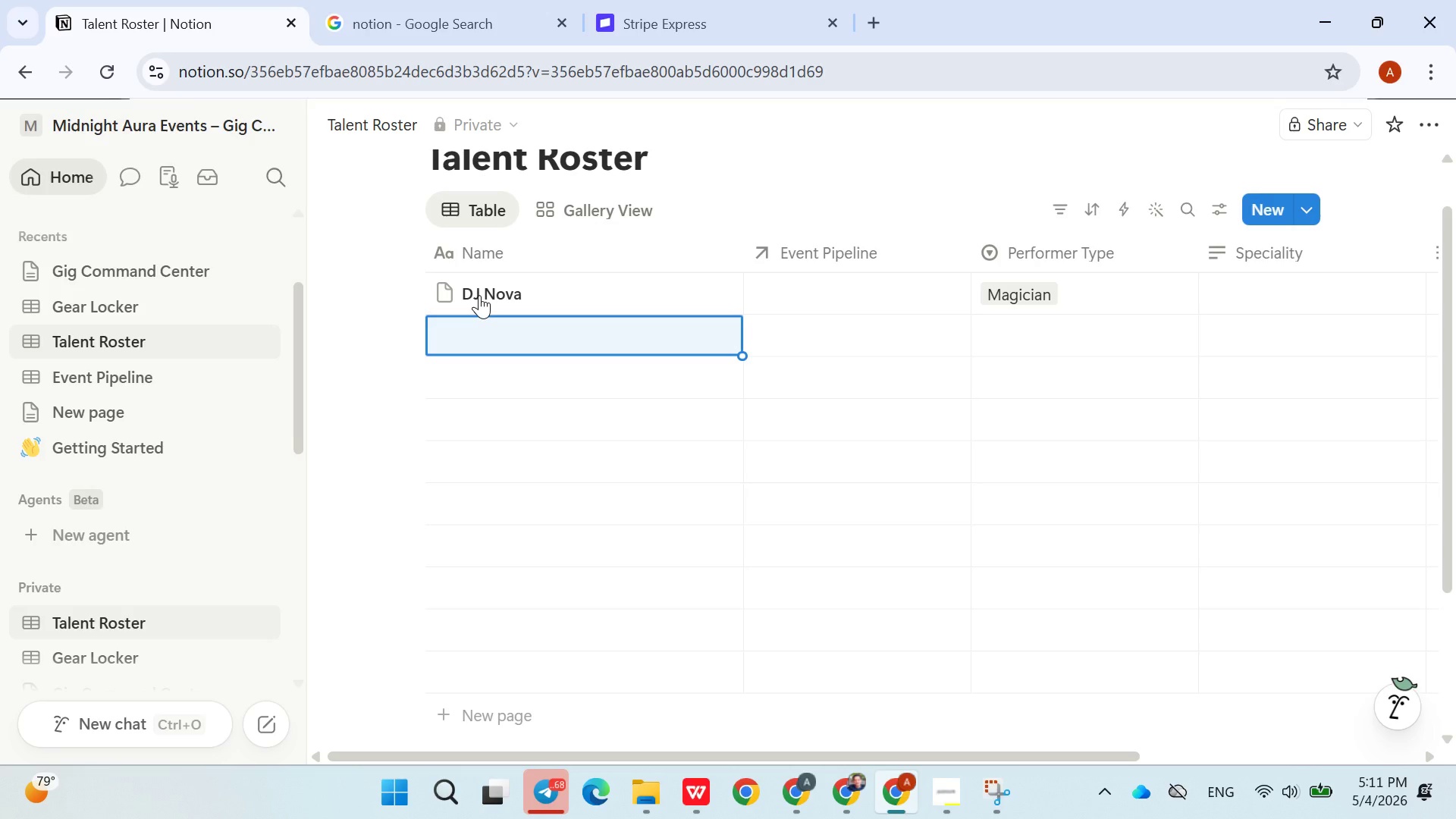 
type(DJ Pulse)
 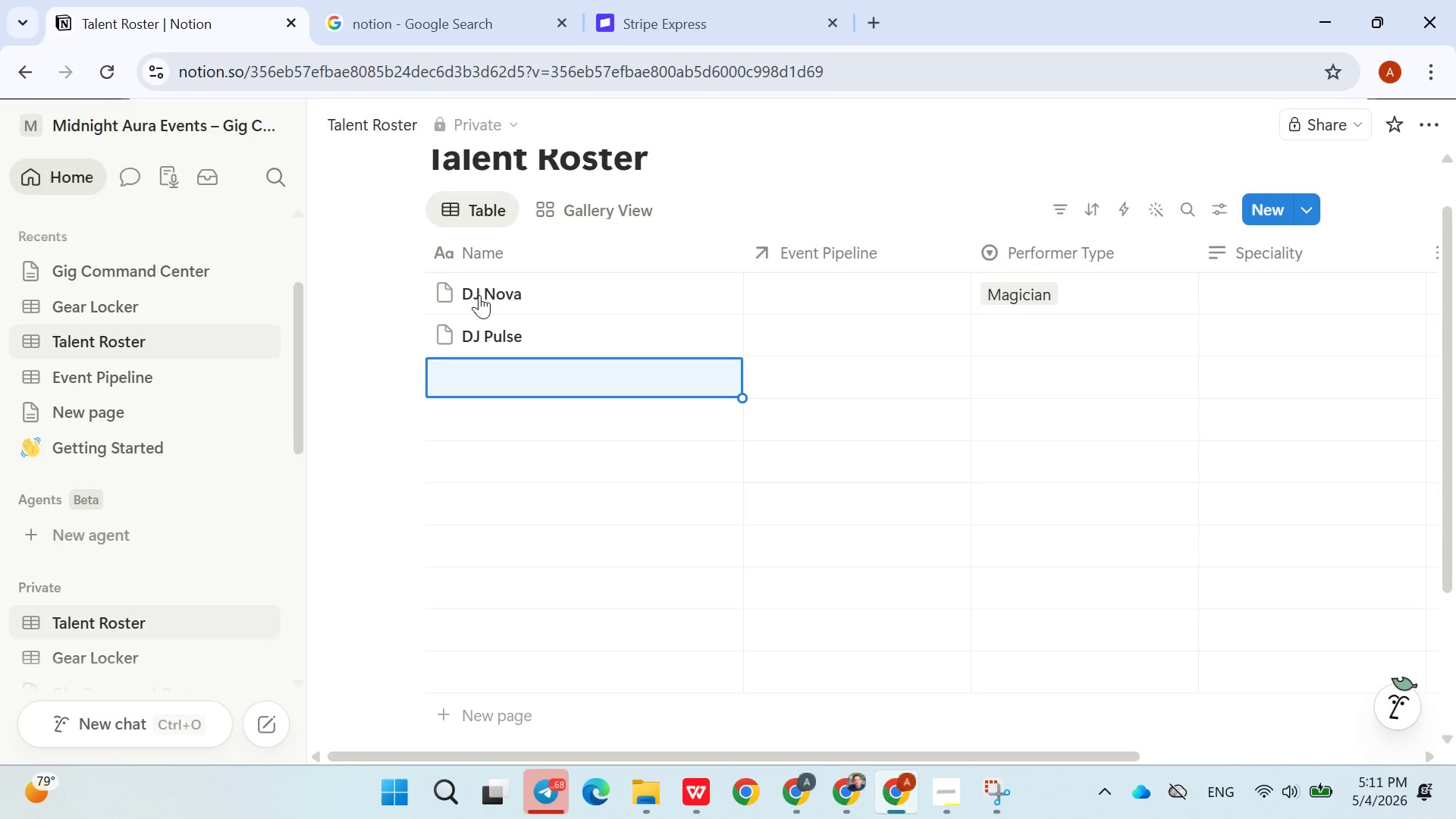 
 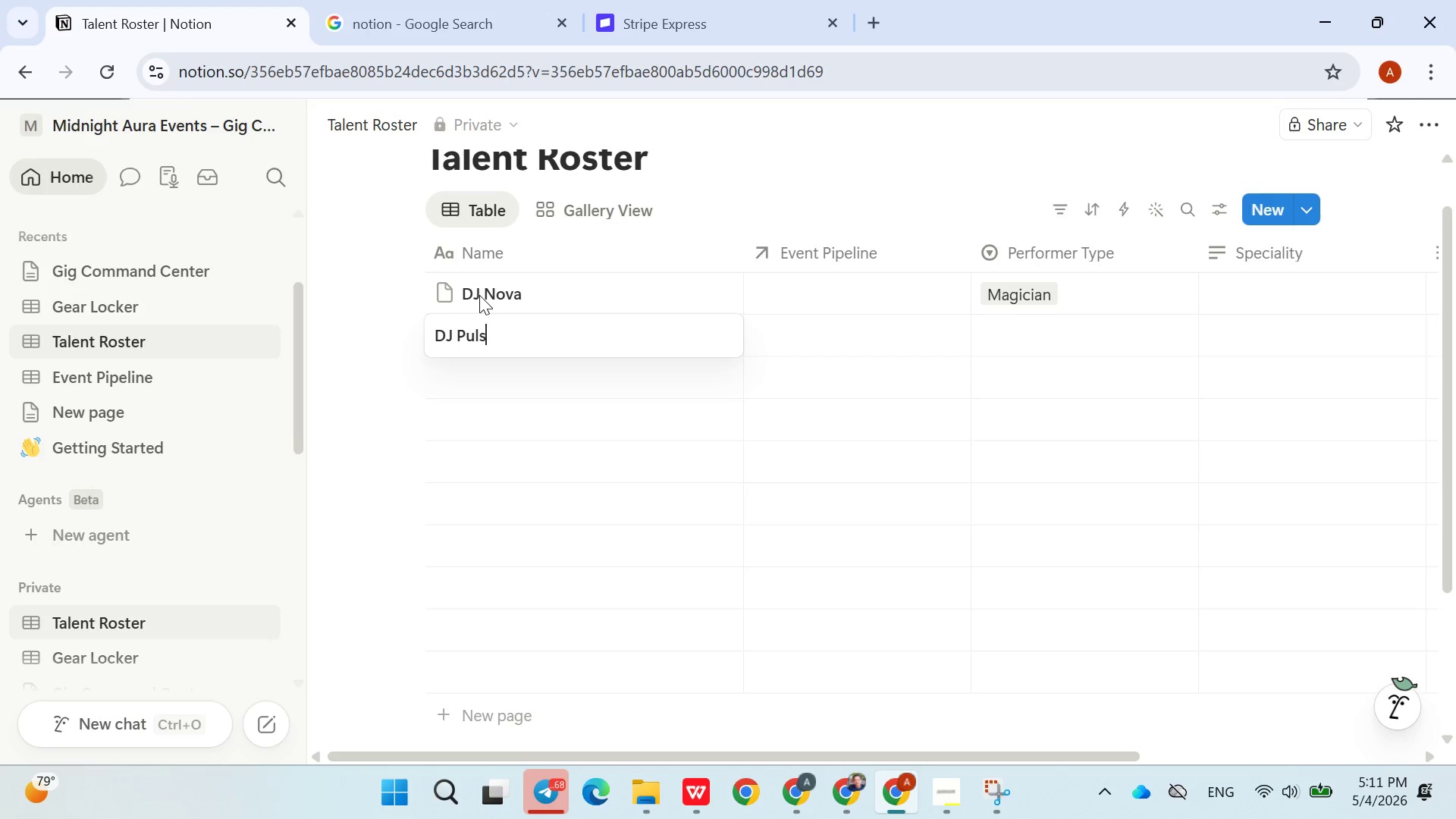 
key(Enter)
 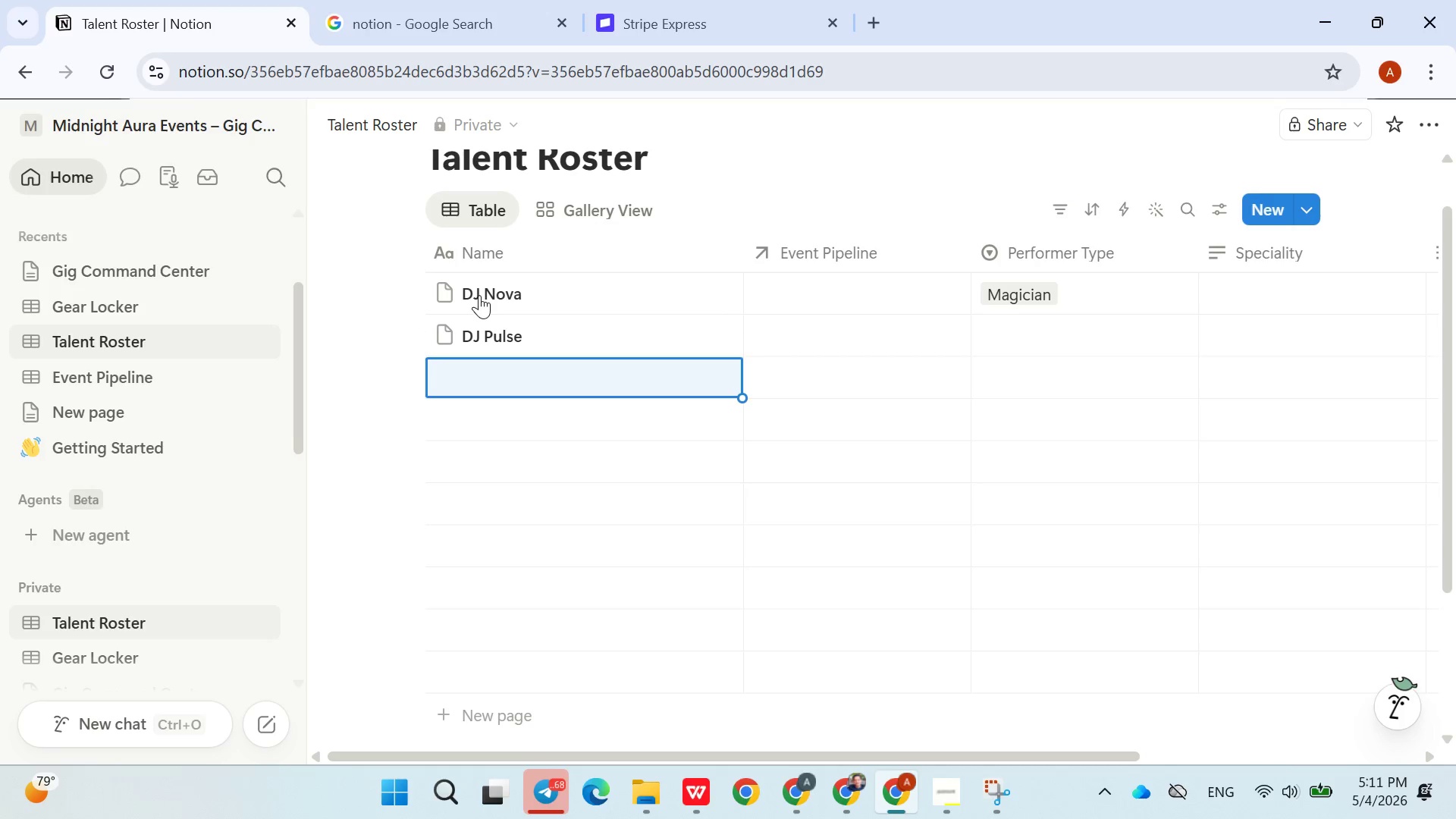 
type(DJ Zenith)
 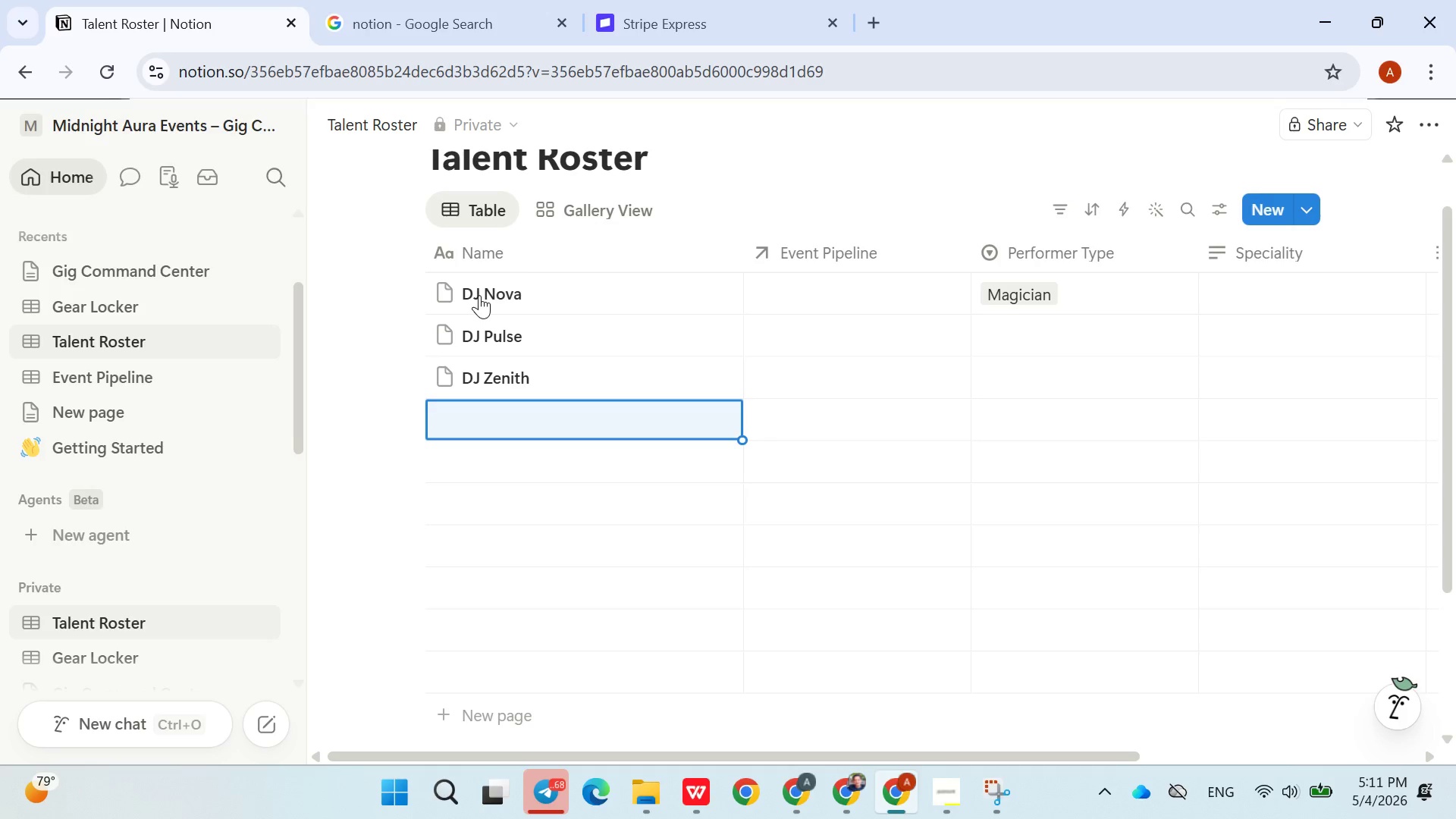 
 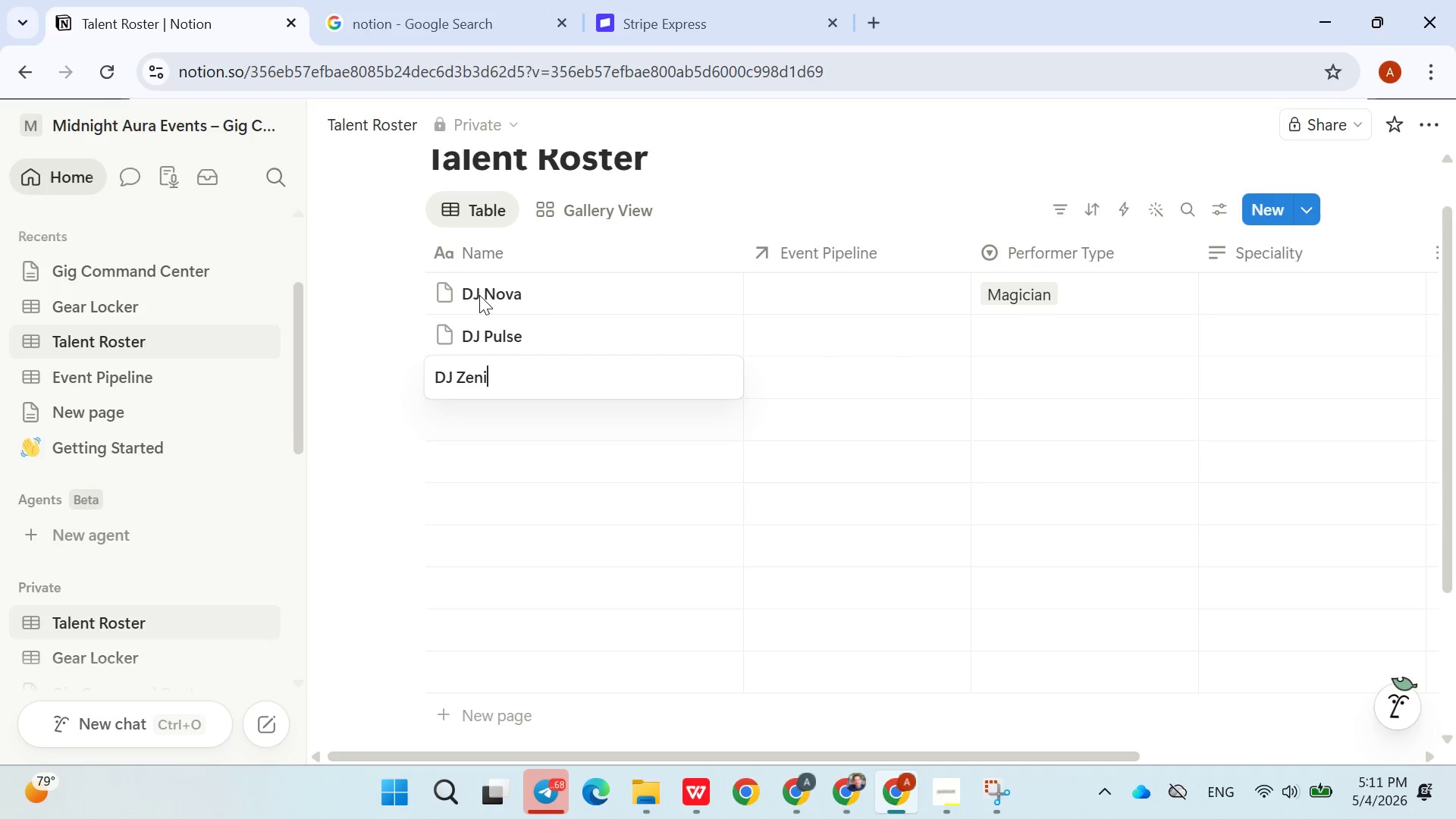 
key(Enter)
 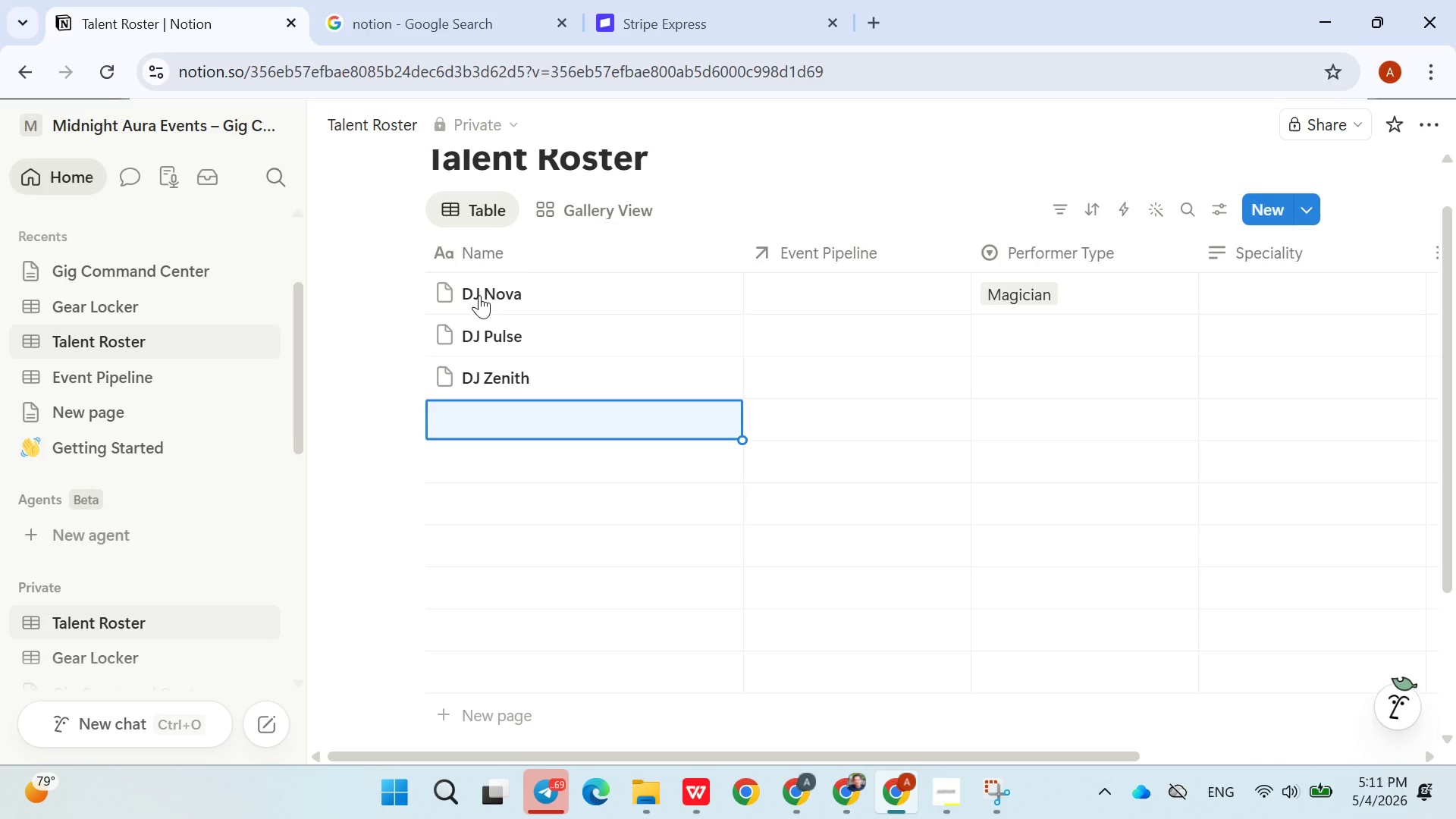 
type(Mystic Mamo)
 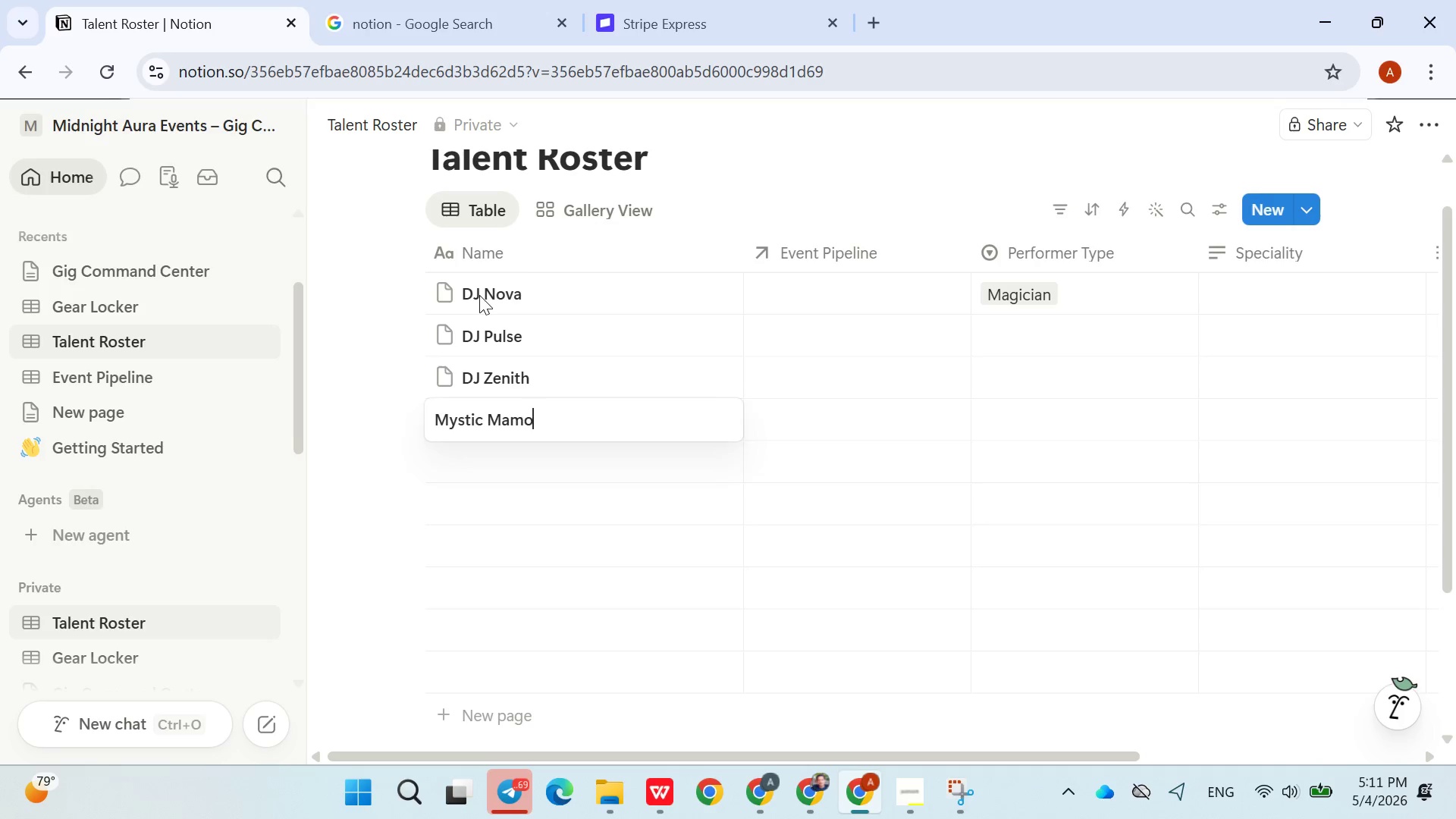 
key(Enter)
 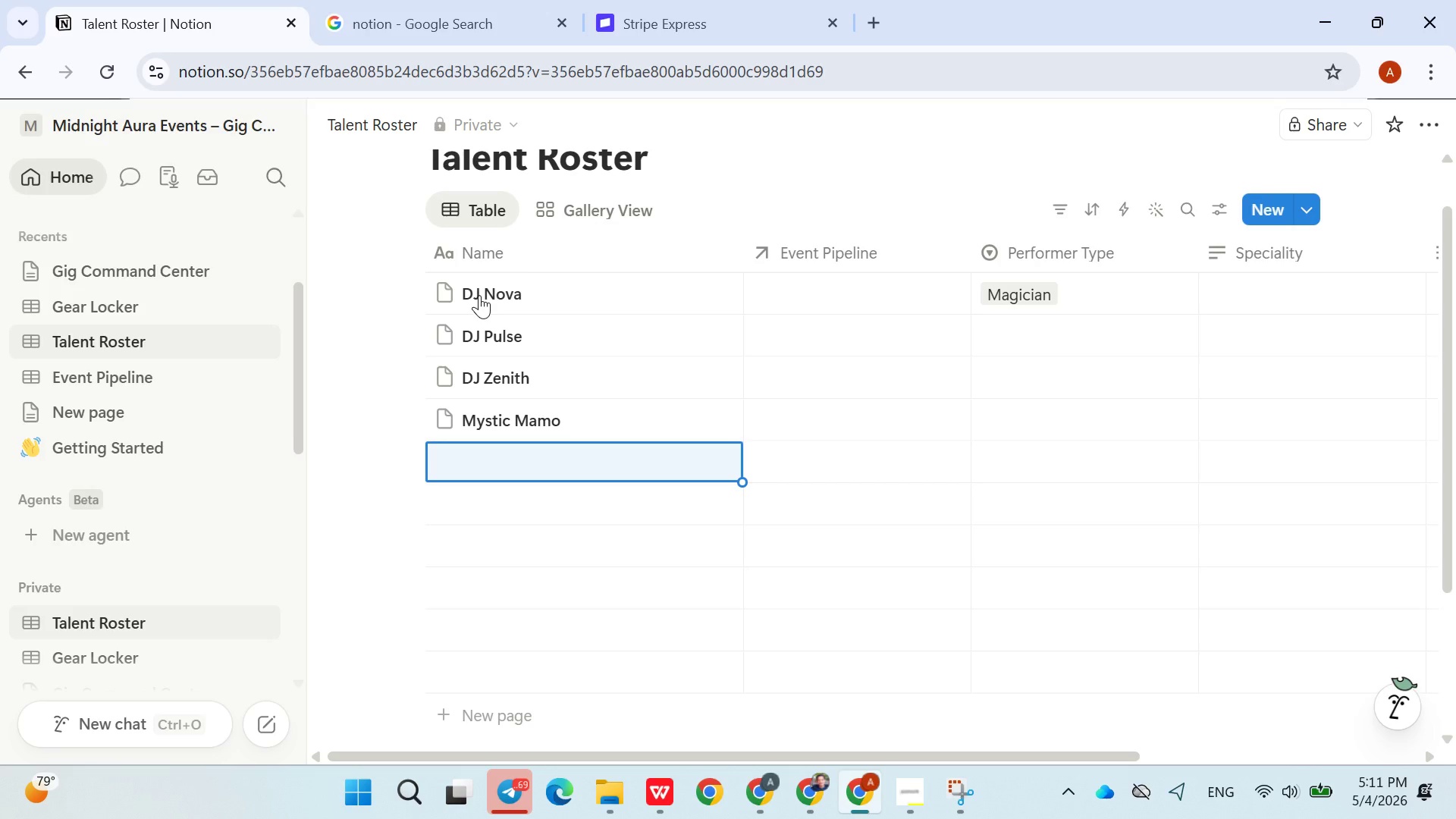 
type(Illusionist Kira)
 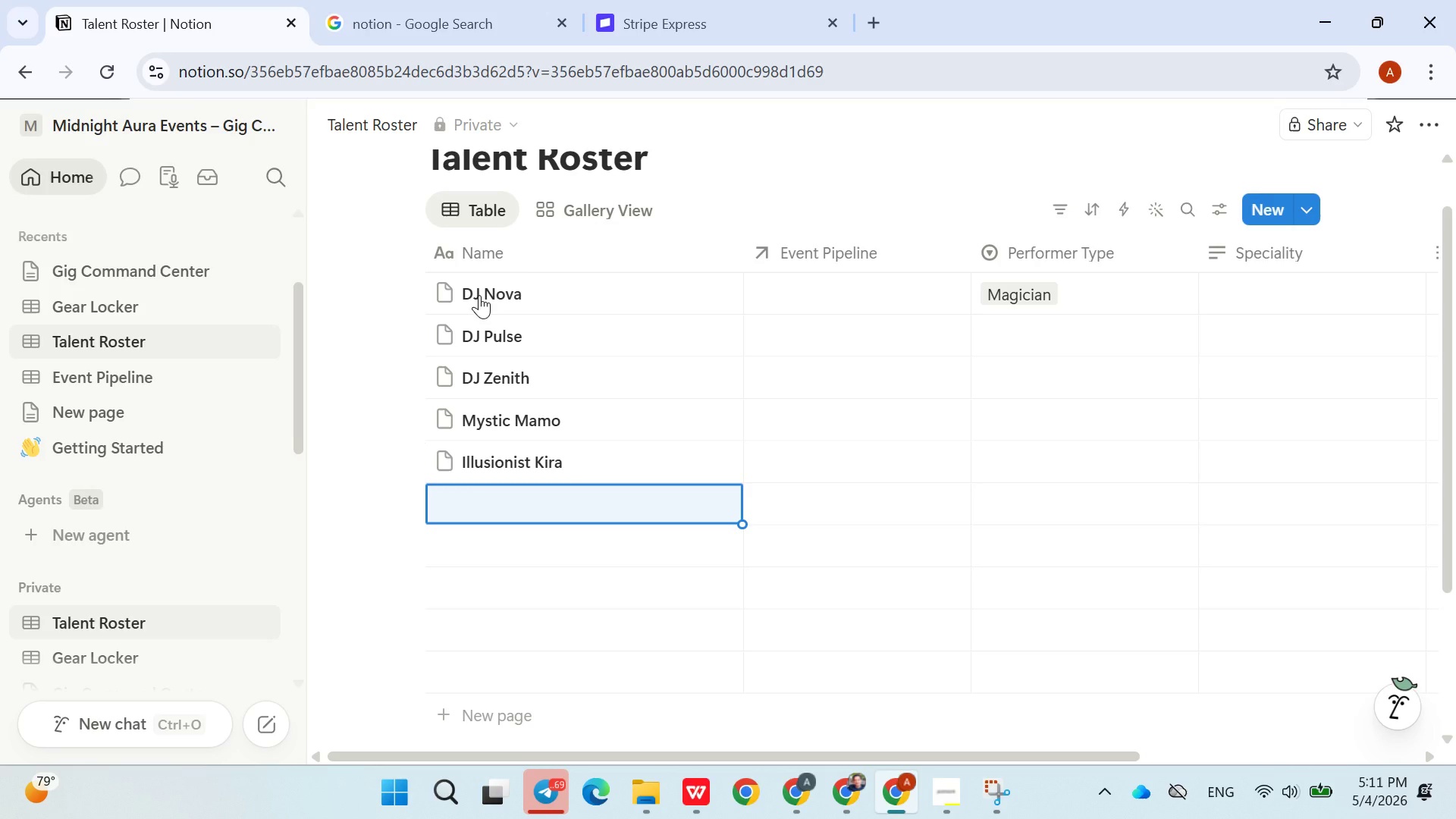 
 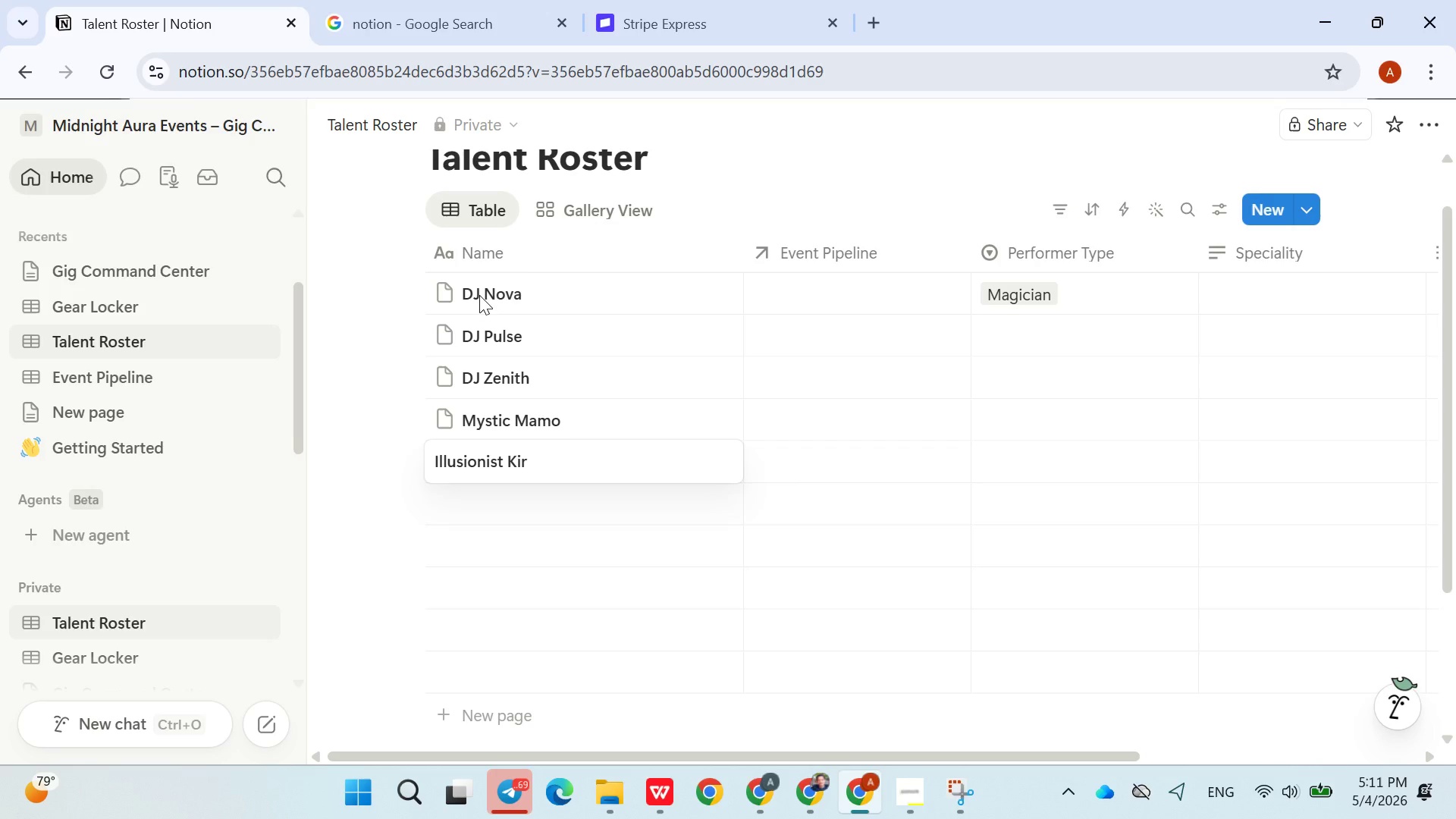 
key(Enter)
 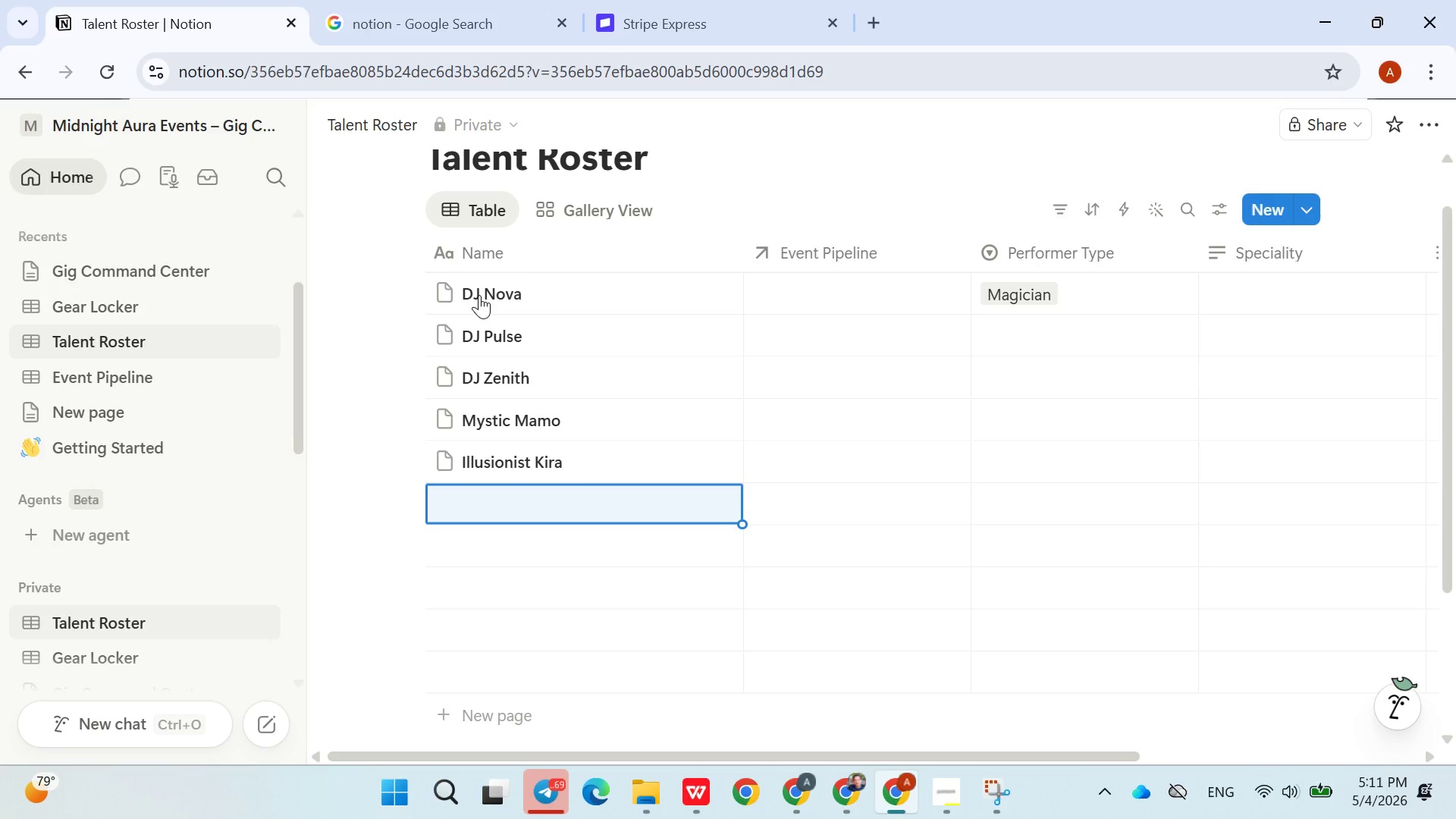 
type(Addis Strings)
 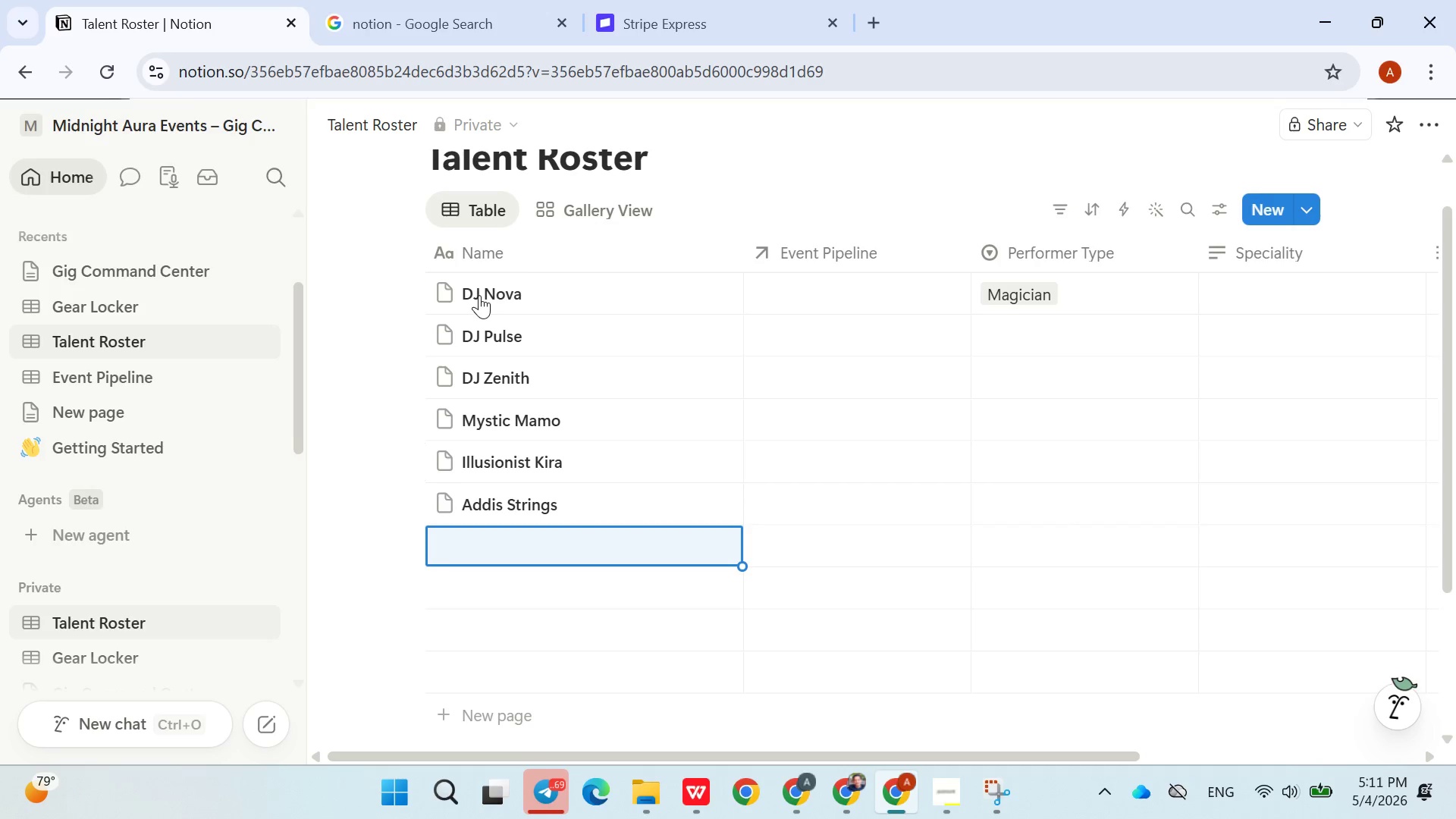 
 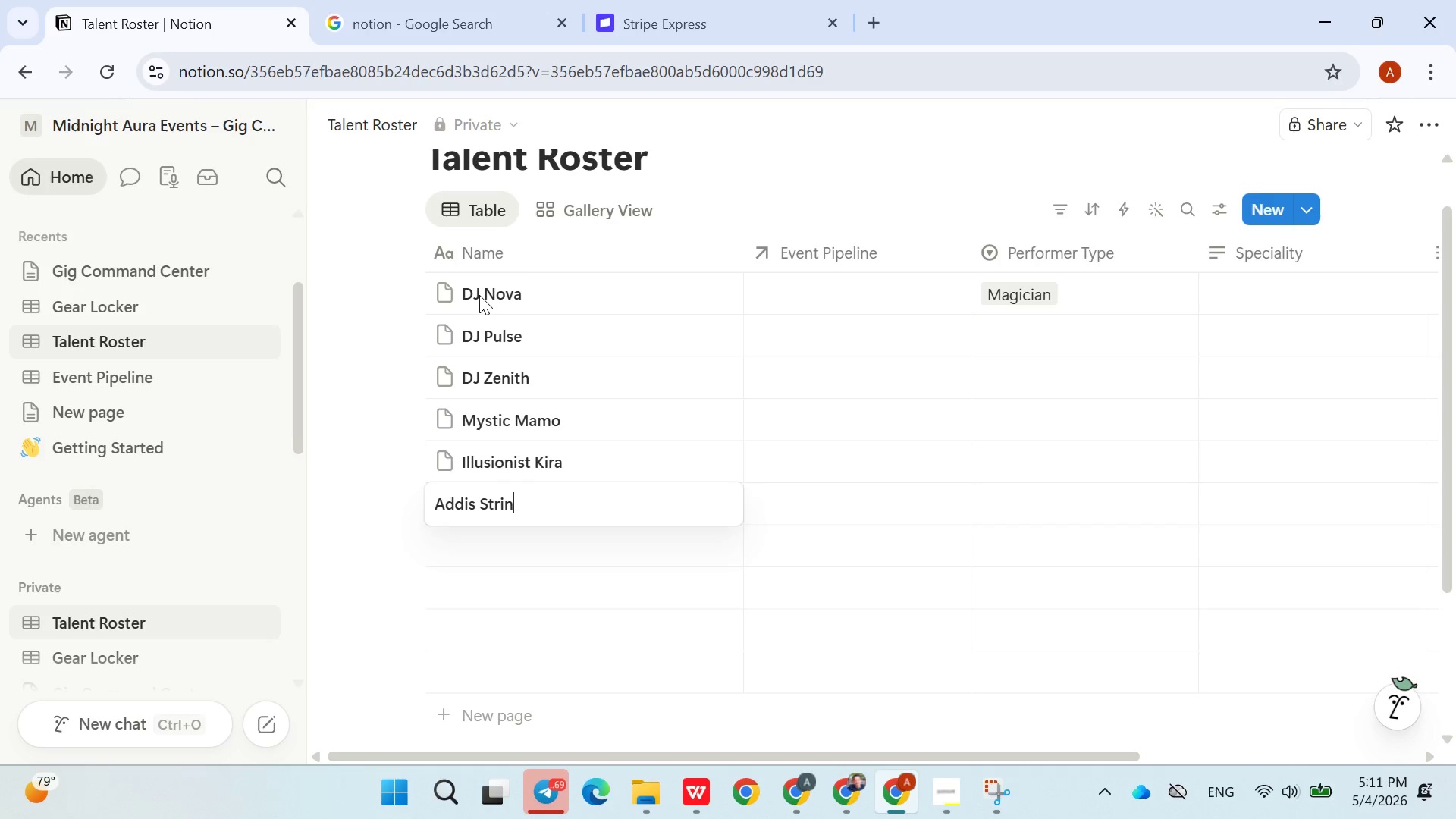 
key(Enter)
 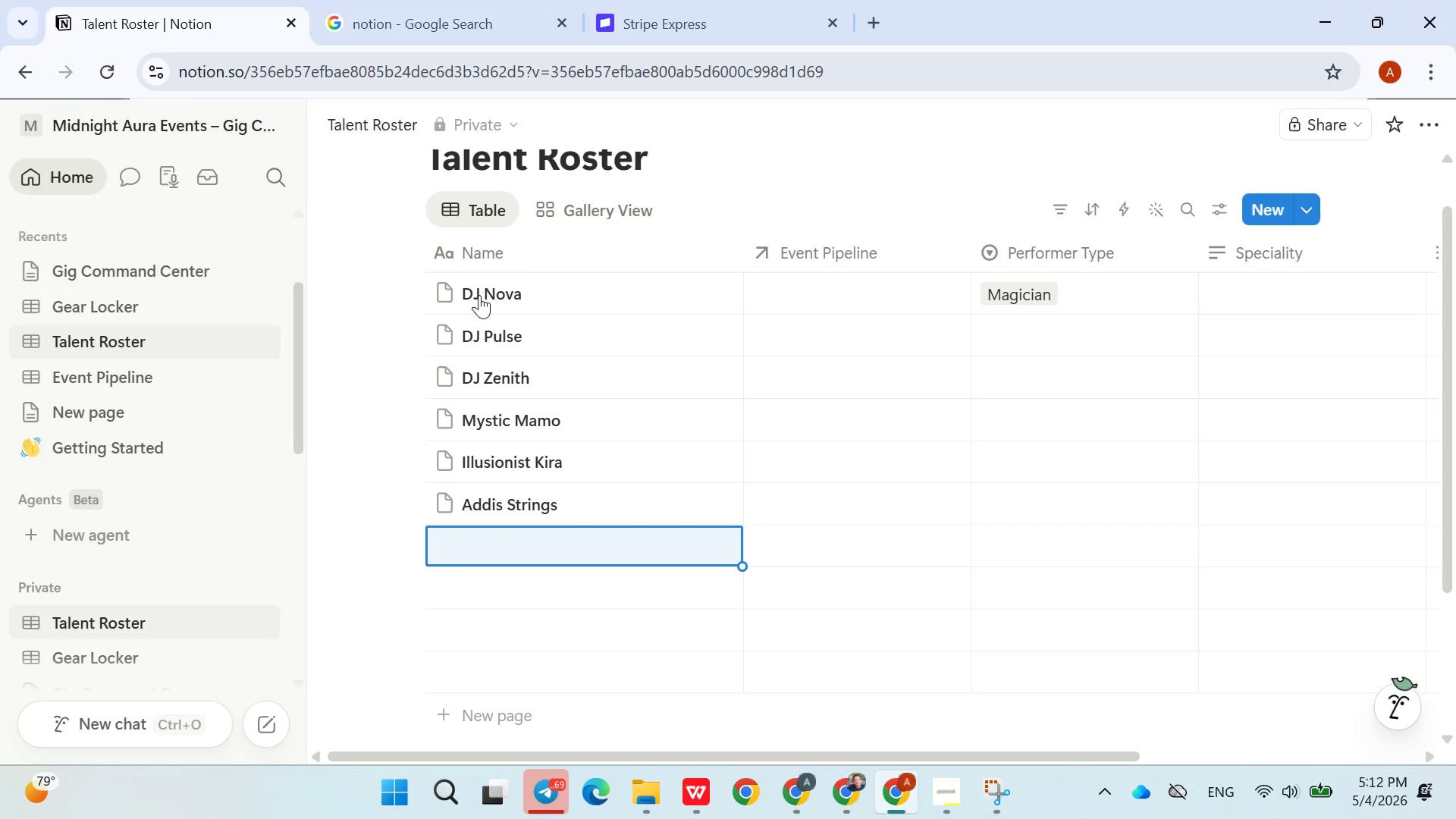 
type(Blue Nile Band)
 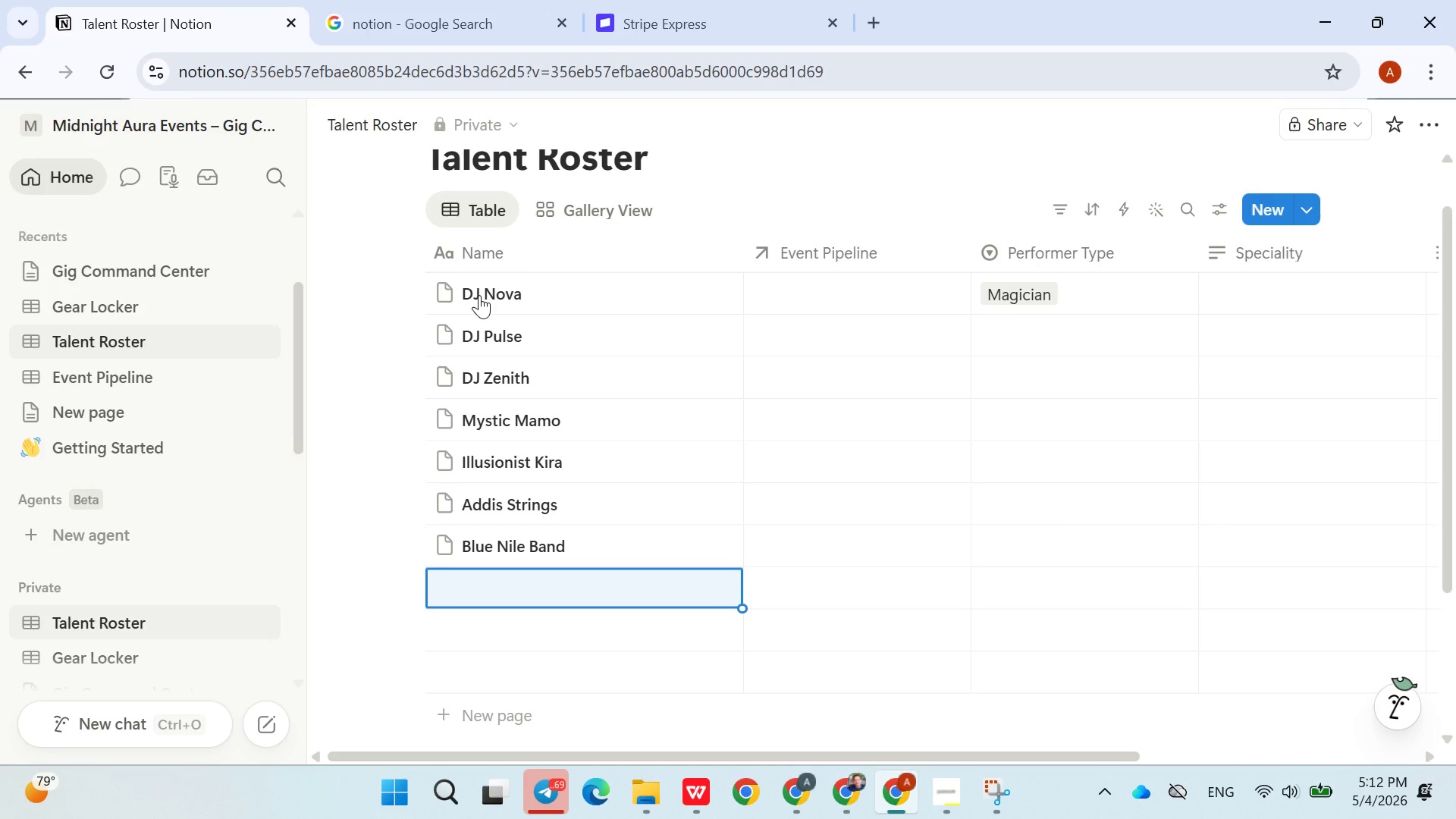 
 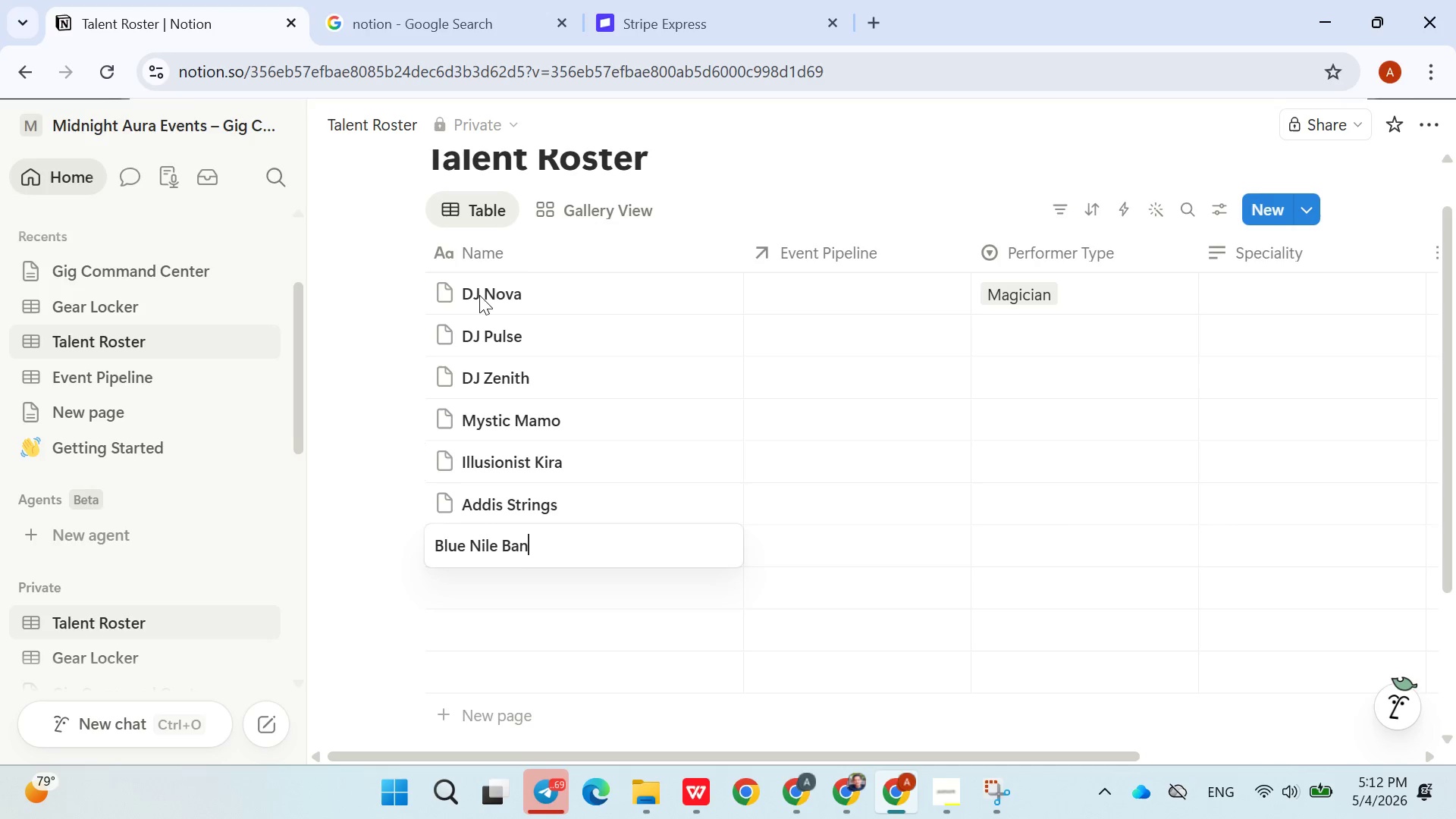 
key(Enter)
 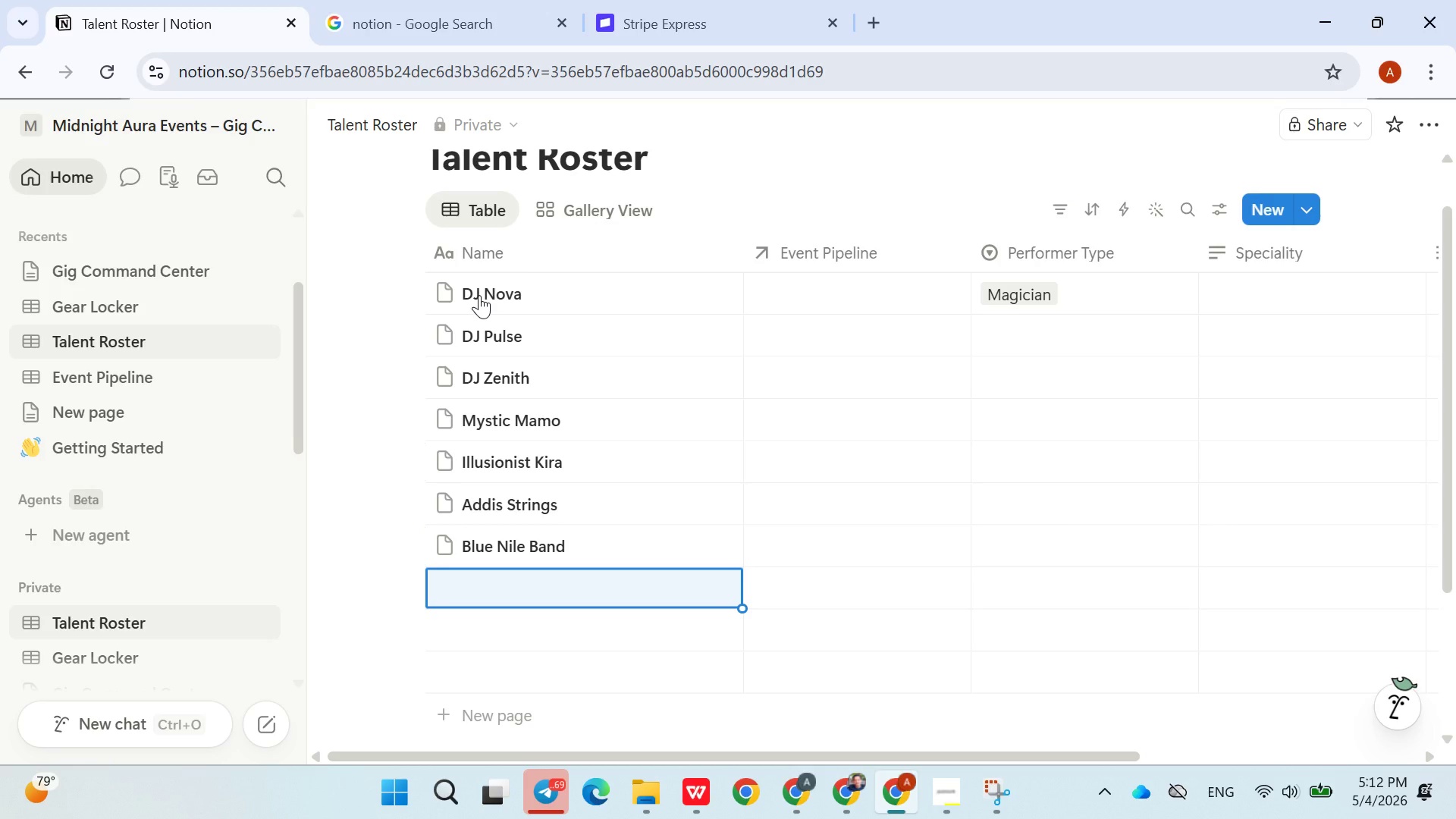 
type(Harmony V)
key(Backspace)
type(Crew)
 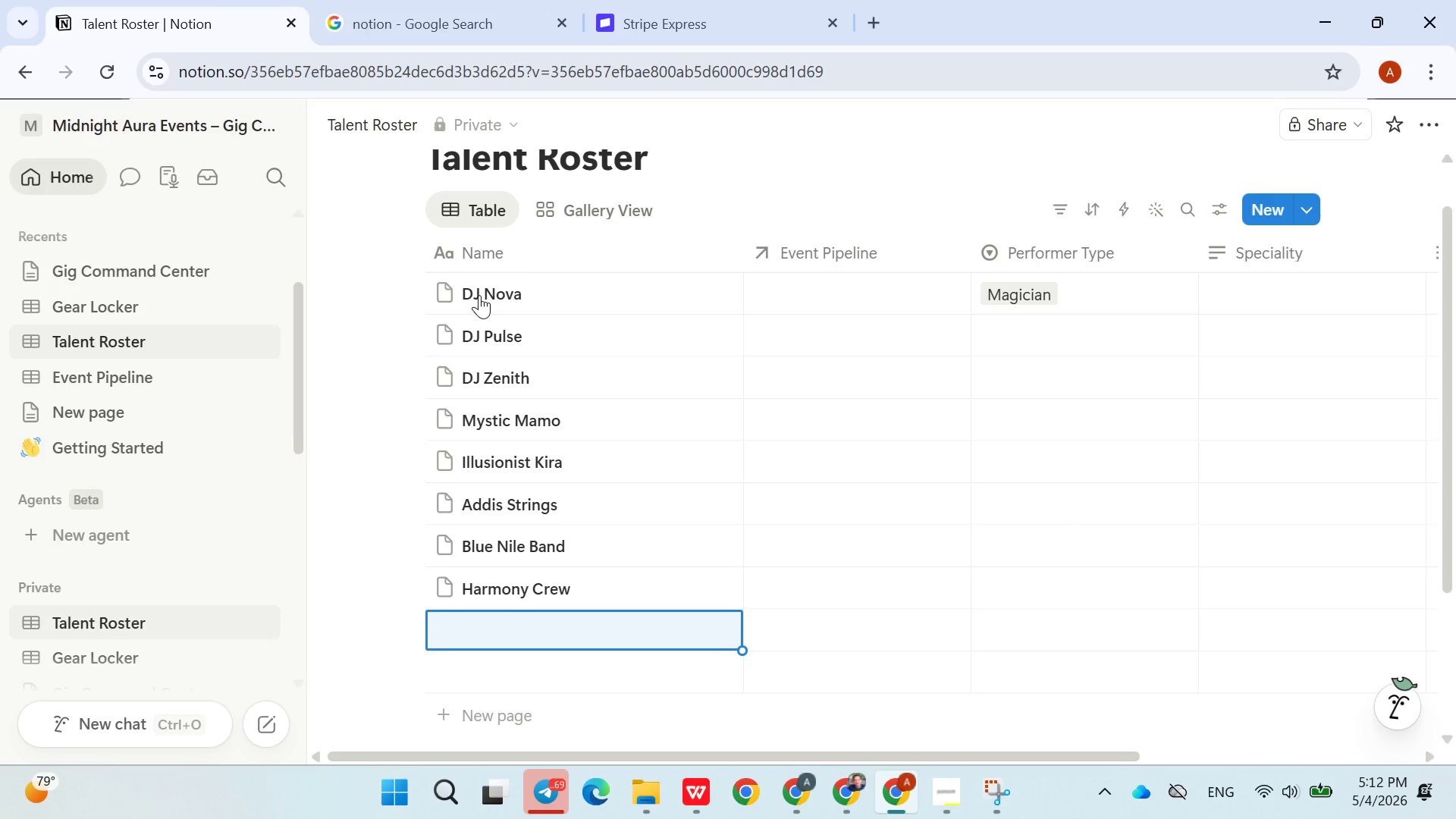 
 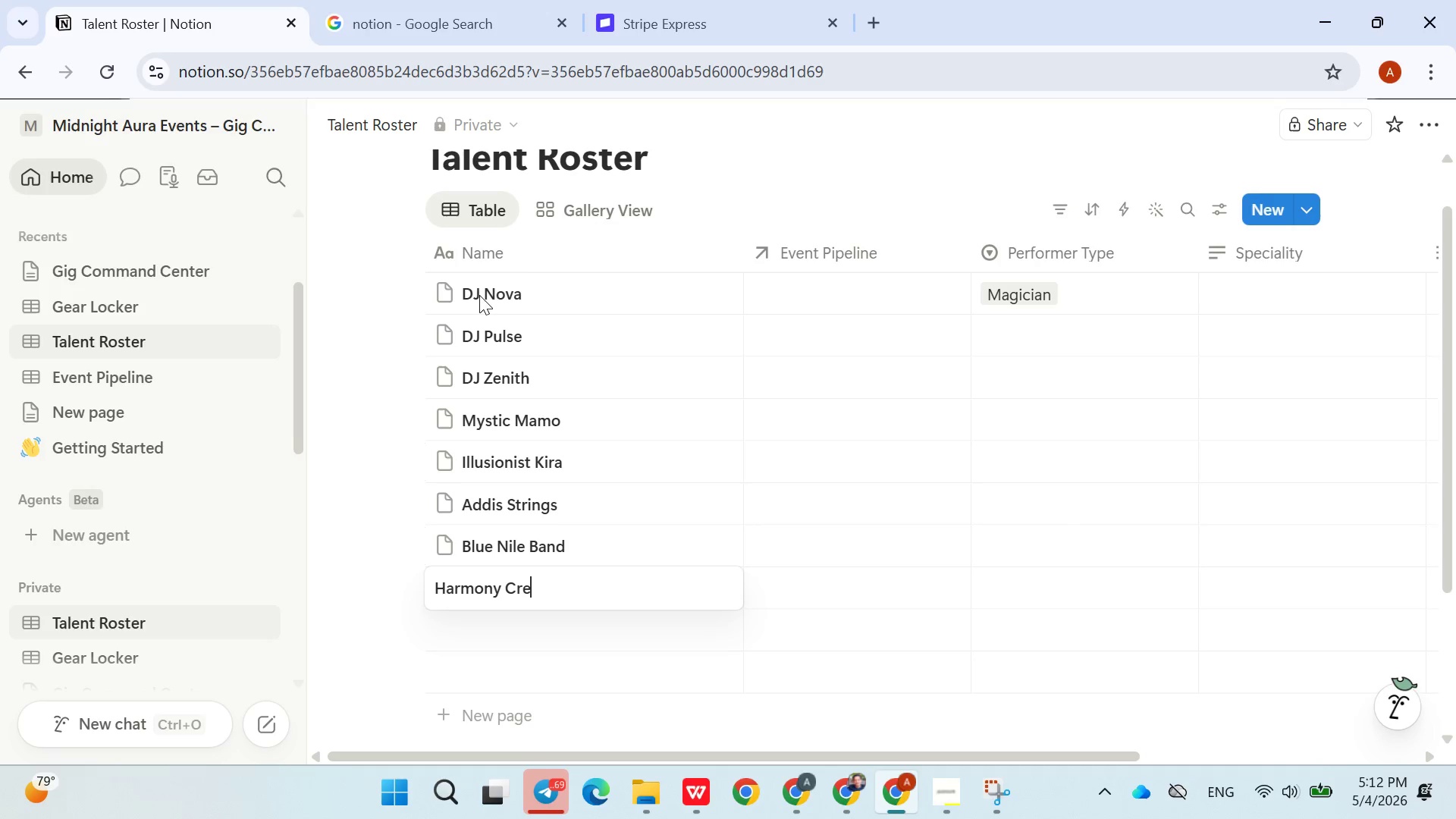 
key(Enter)
 